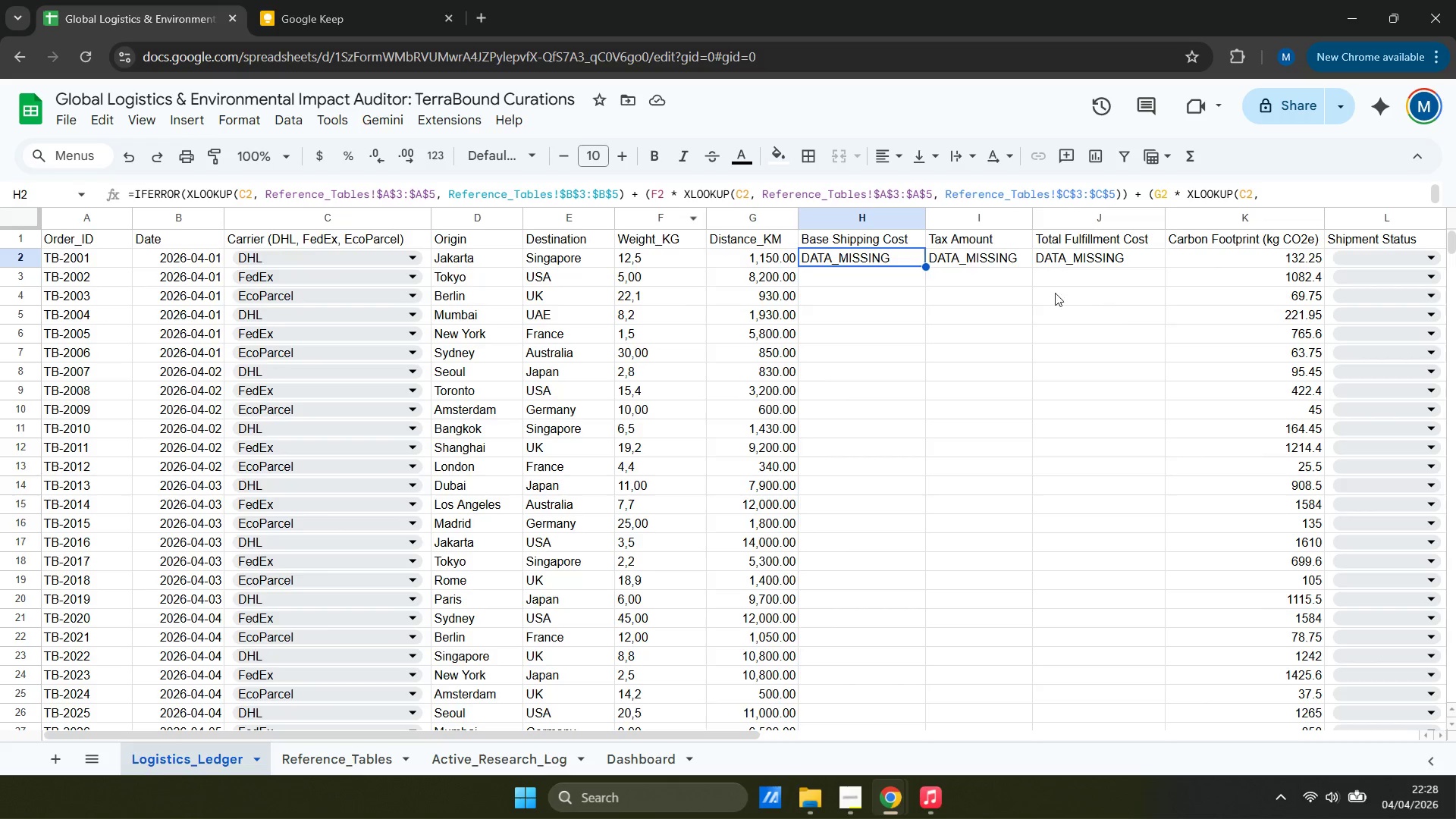 
left_click([981, 253])
 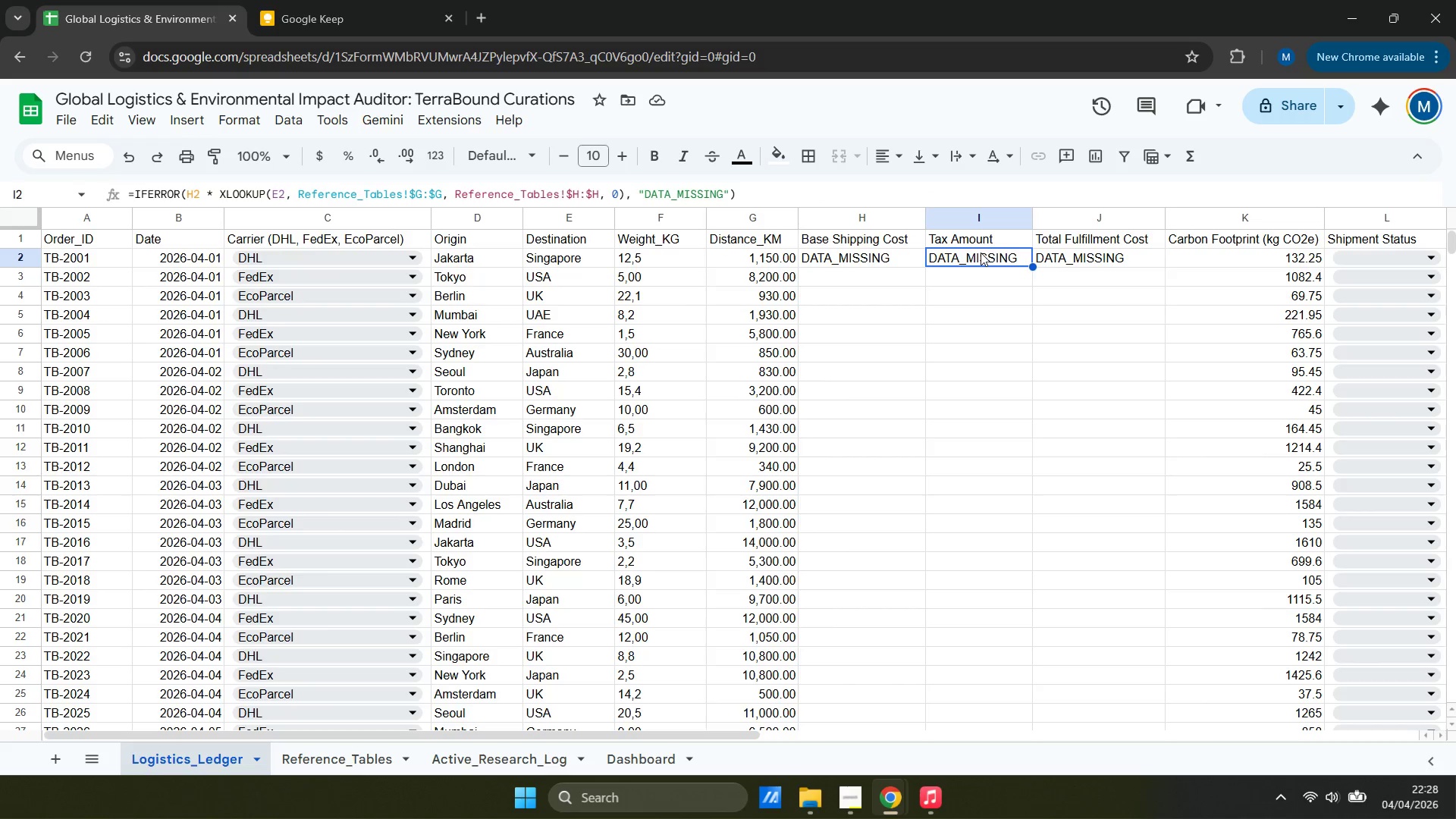 
double_click([786, 190])
 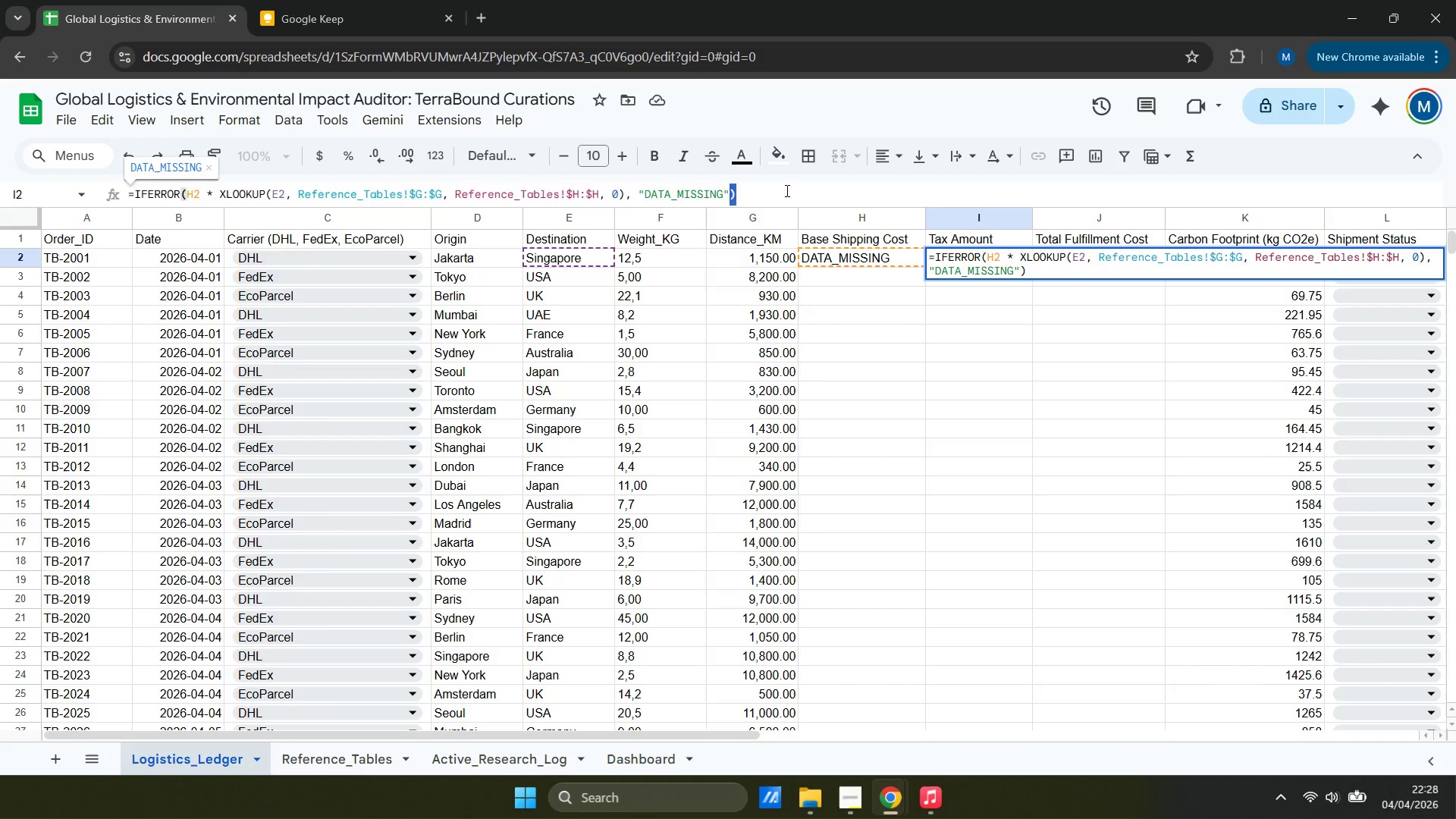 
triple_click([786, 190])
 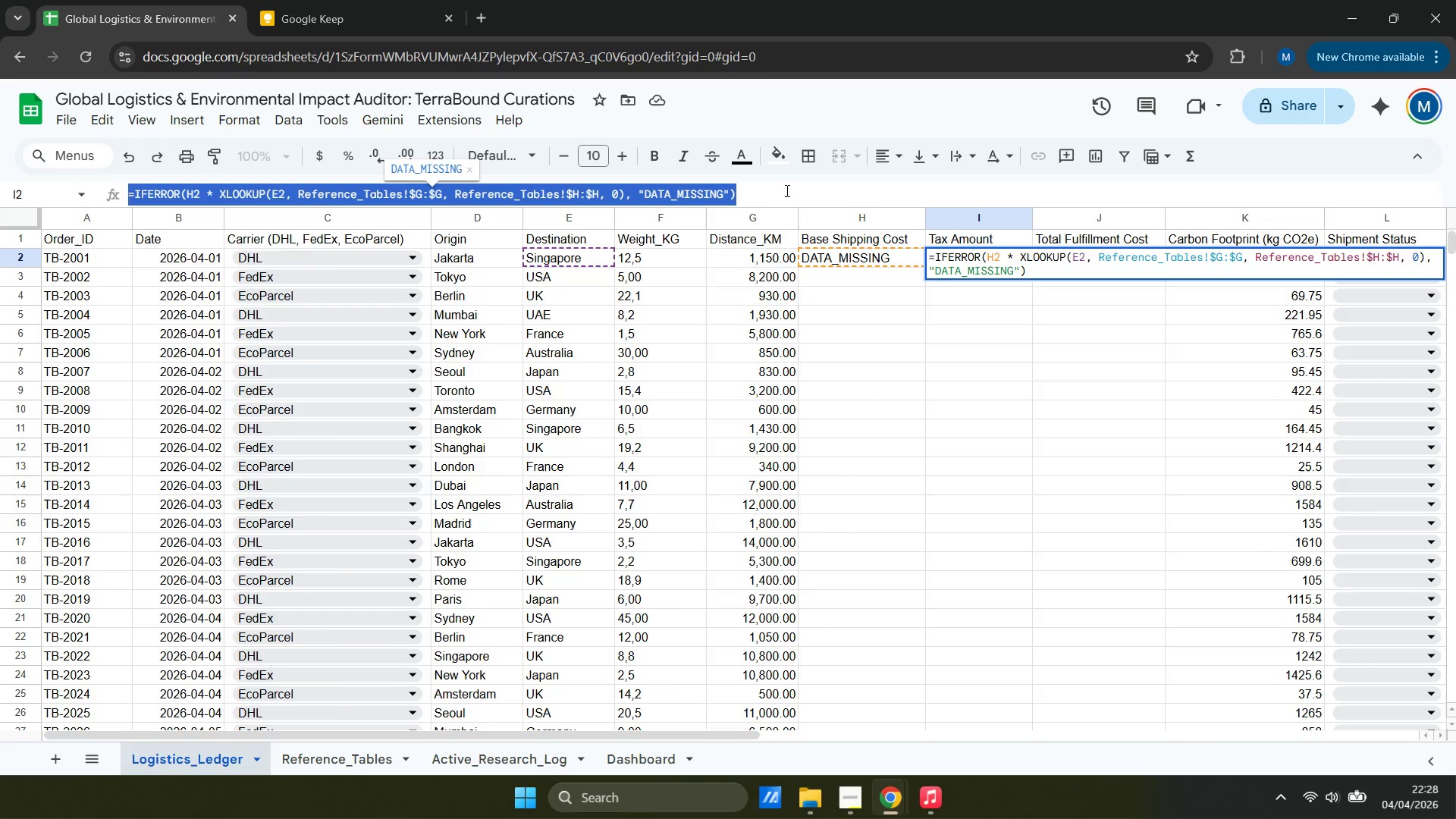 
key(Control+V)
 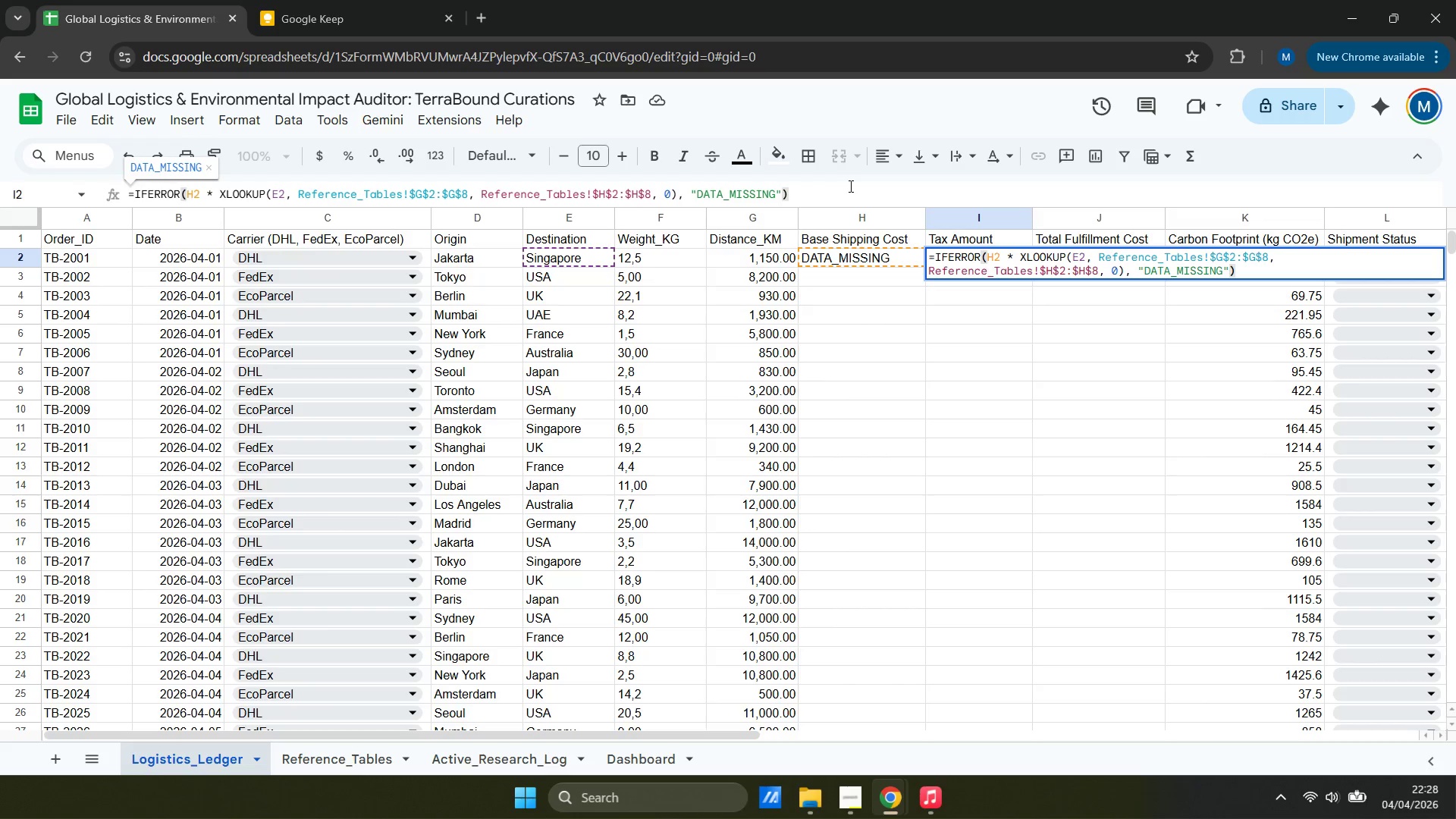 
key(Enter)
 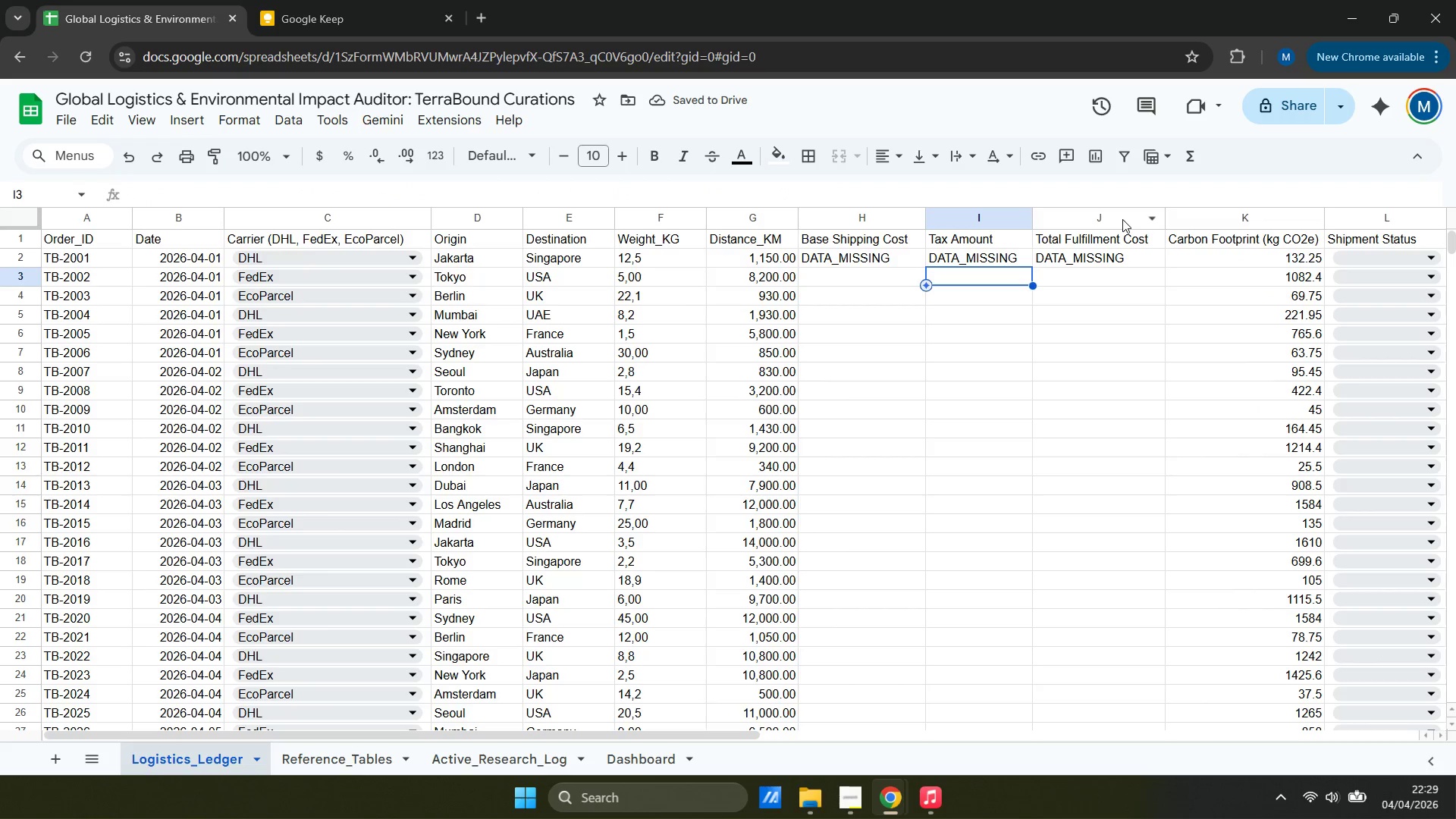 
wait(6.16)
 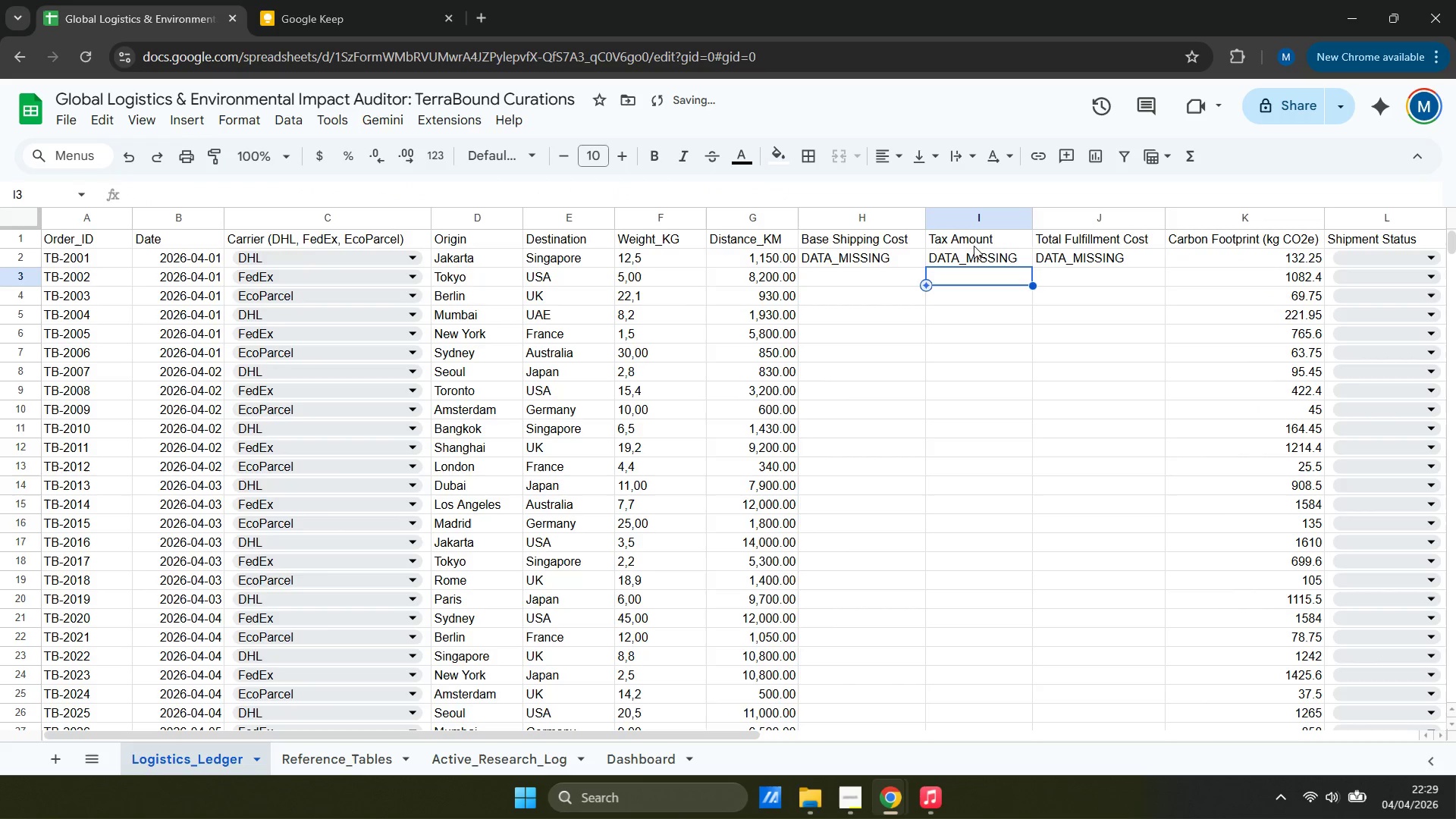 
left_click([1128, 258])
 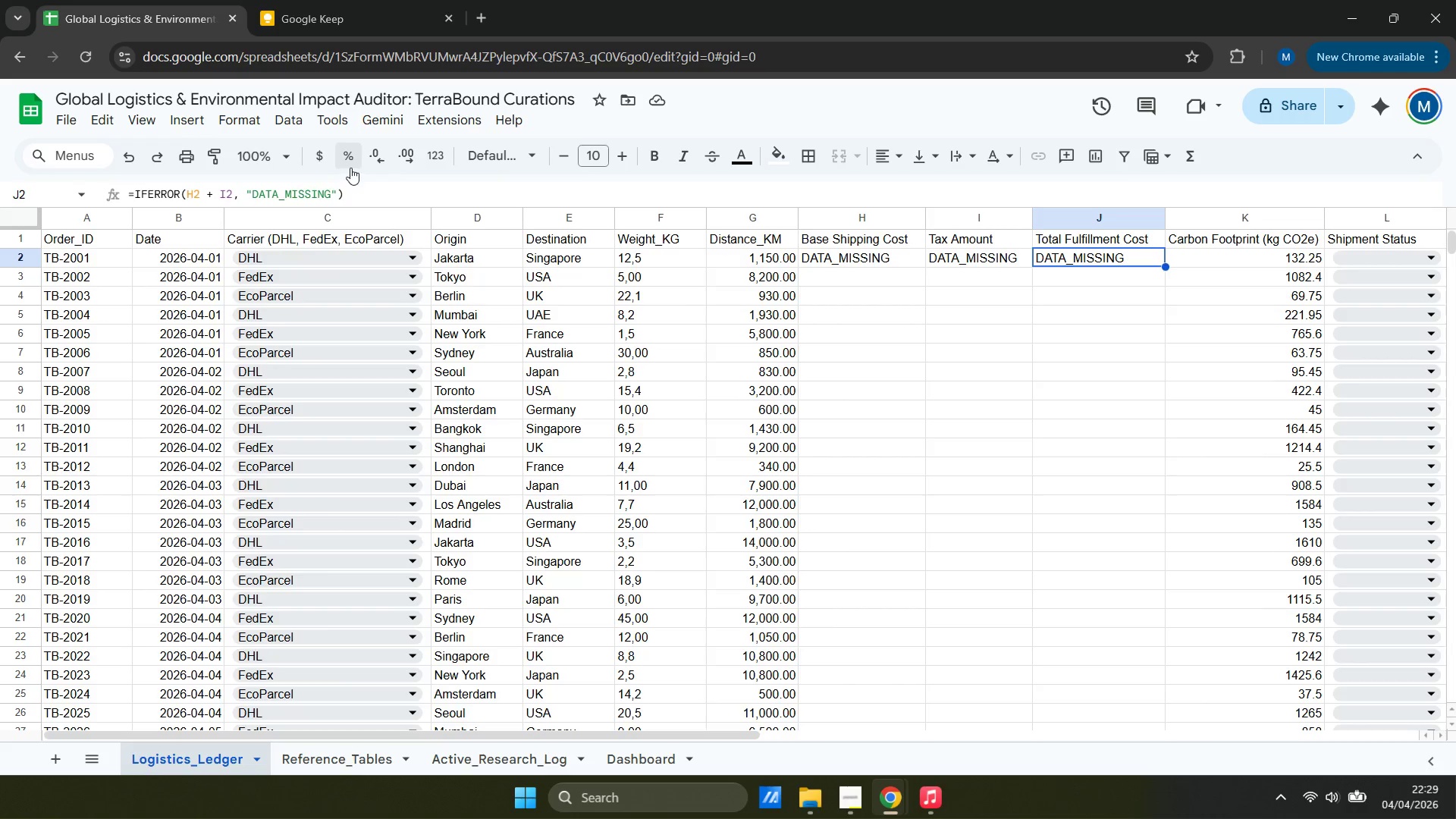 
wait(8.83)
 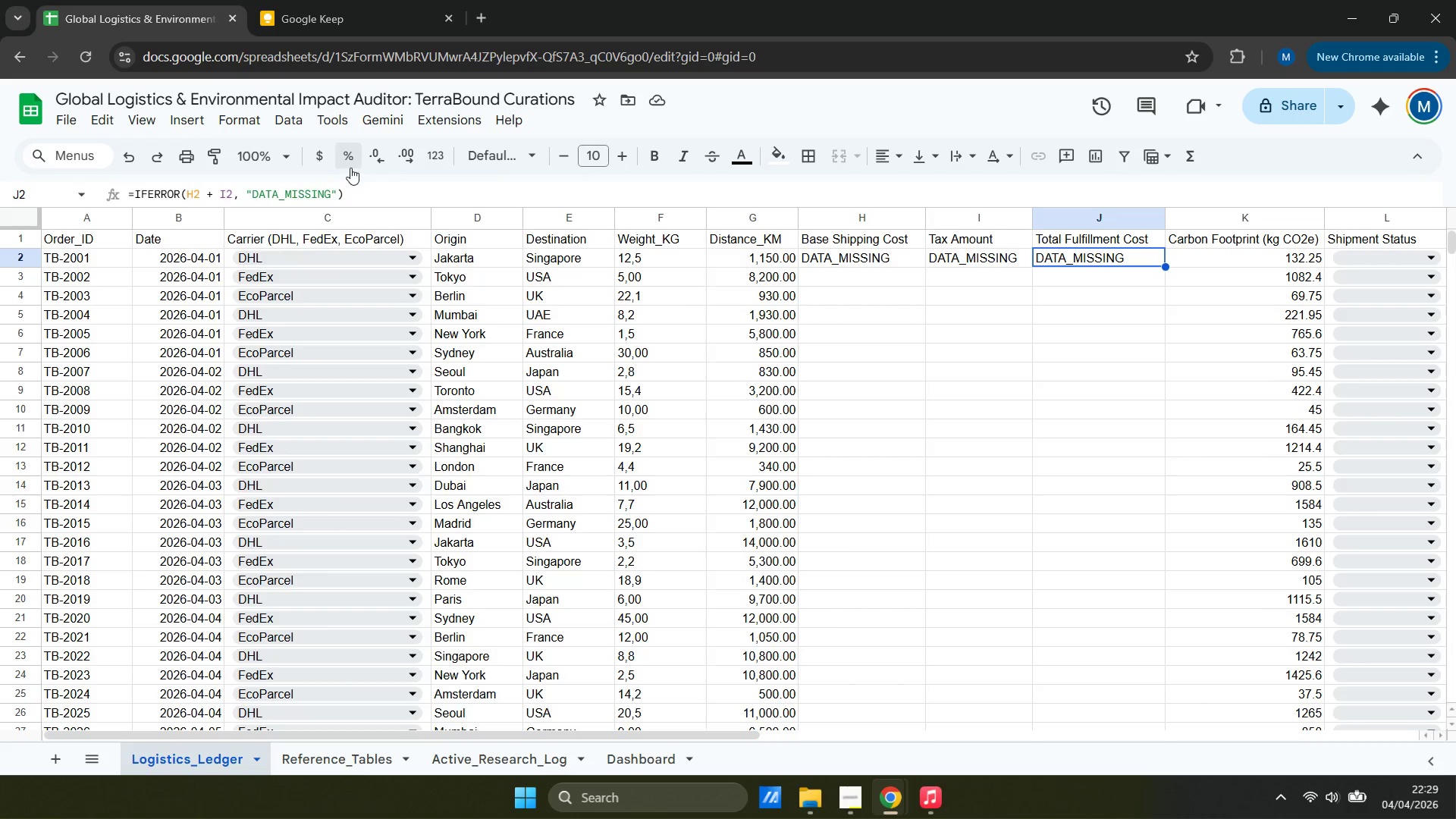 
left_click([871, 258])
 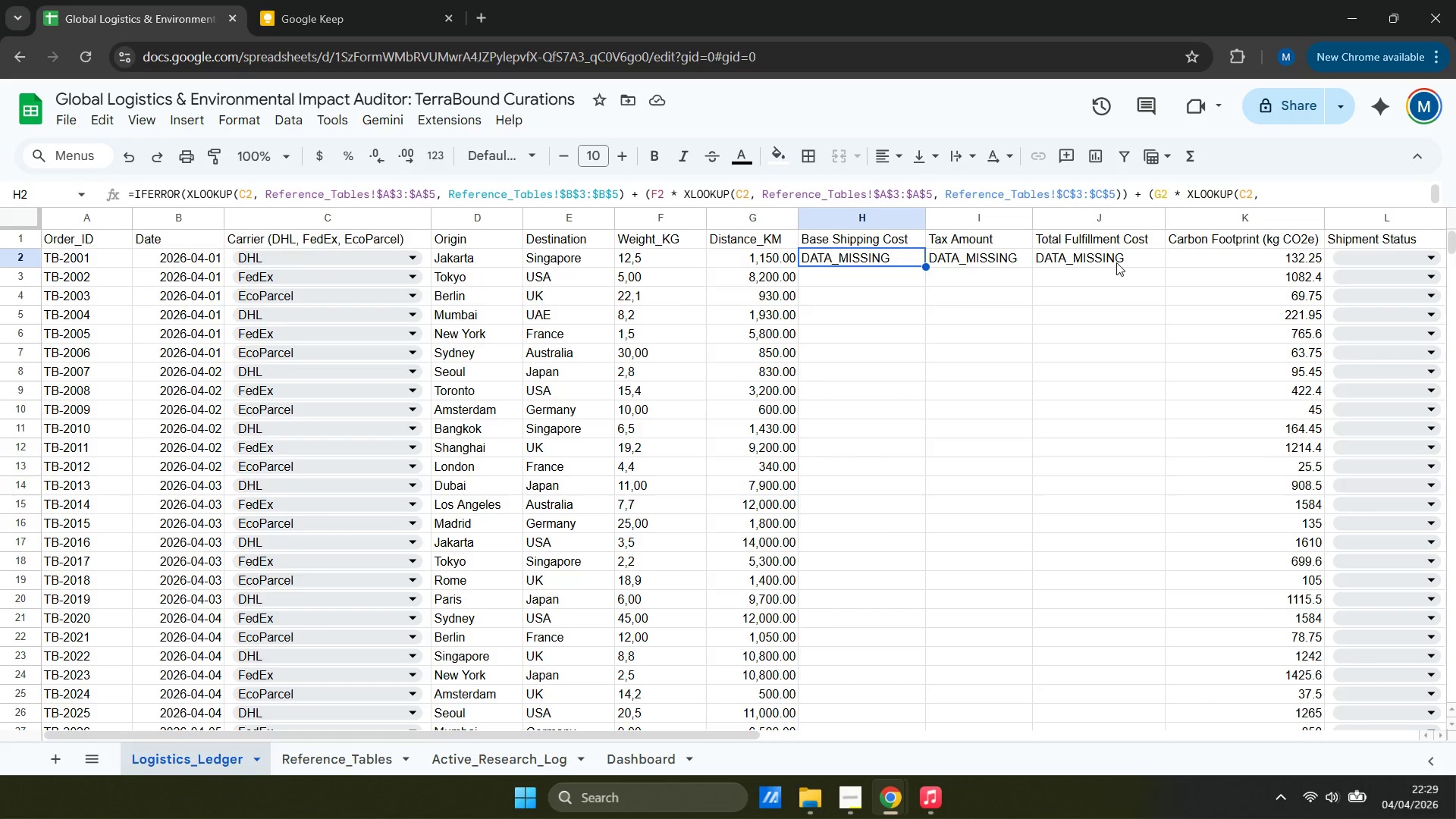 
wait(28.42)
 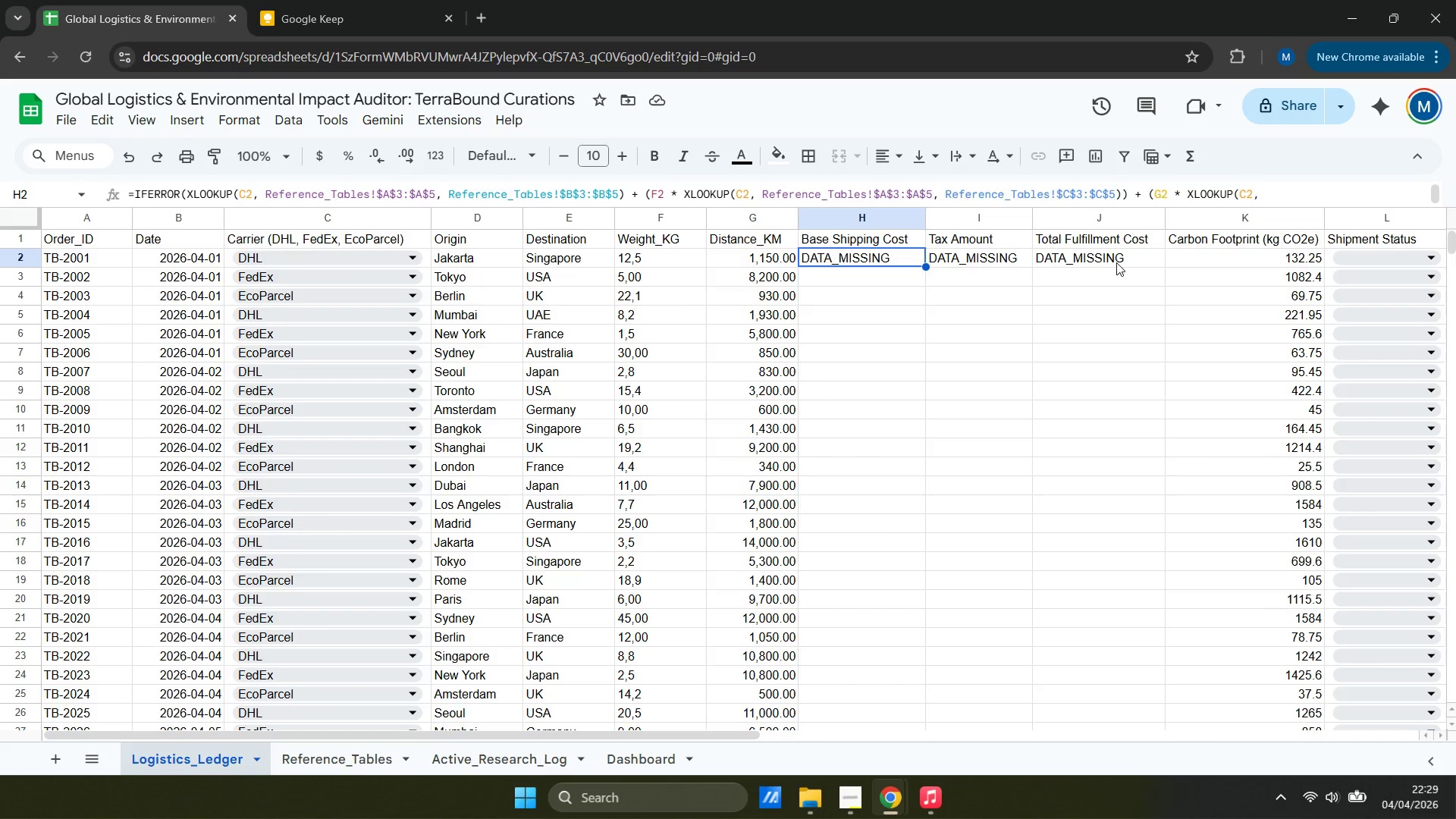 
left_click([873, 281])
 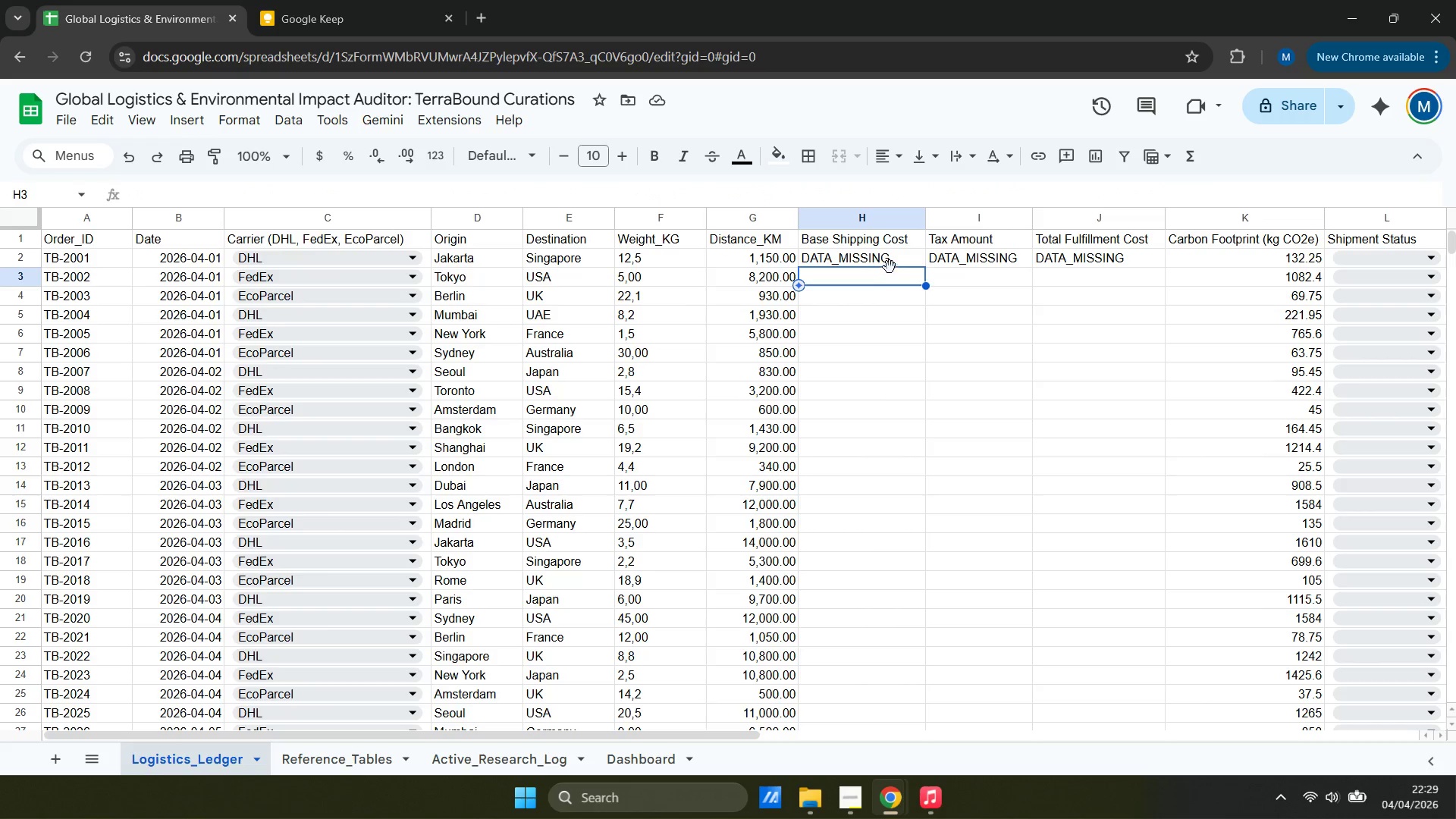 
left_click([894, 260])
 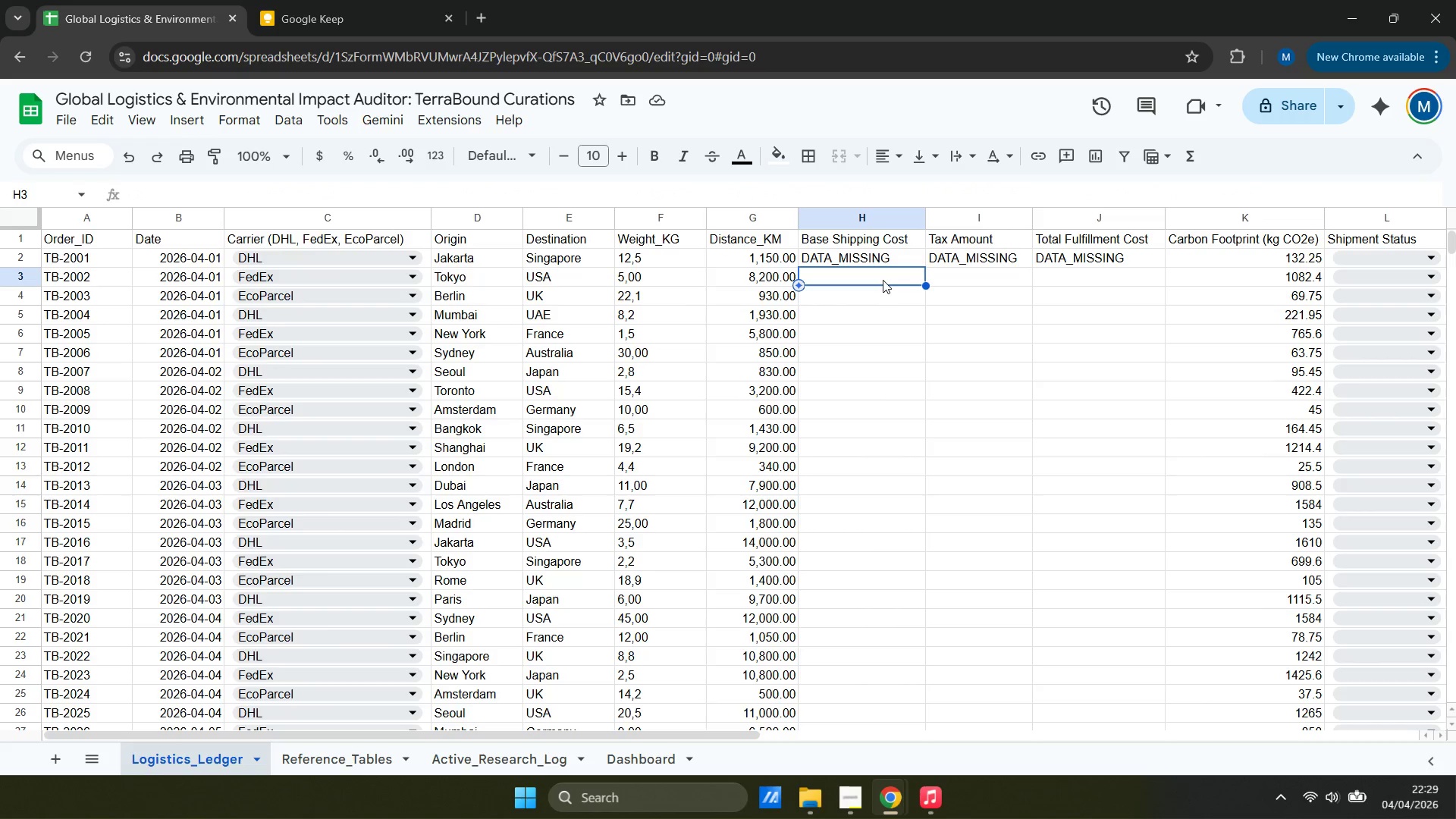 
type(ti seems i have to either retype the formula or shift the data according to the formula)
 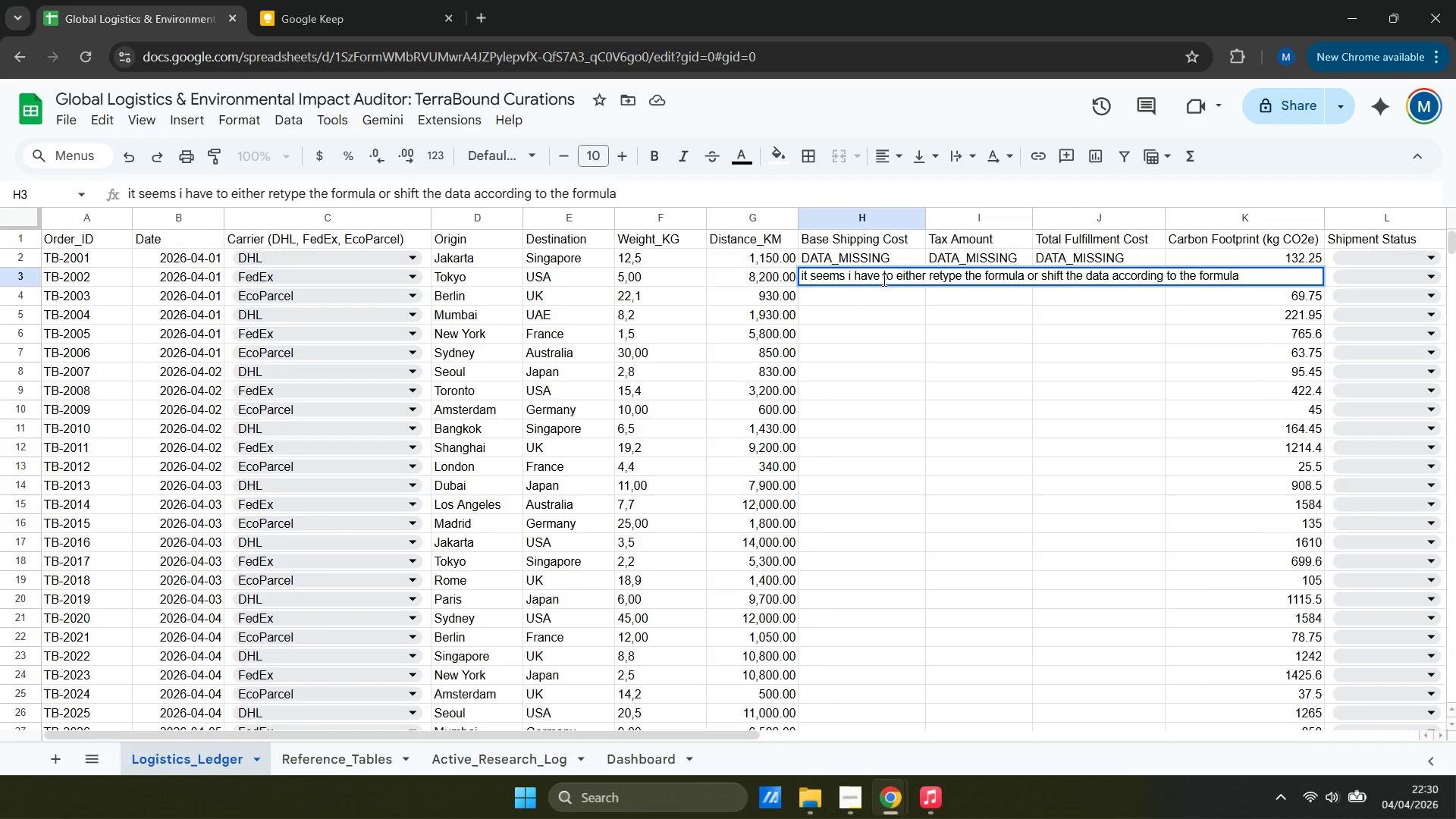 
hold_key(key=Backspace, duration=1.5)
 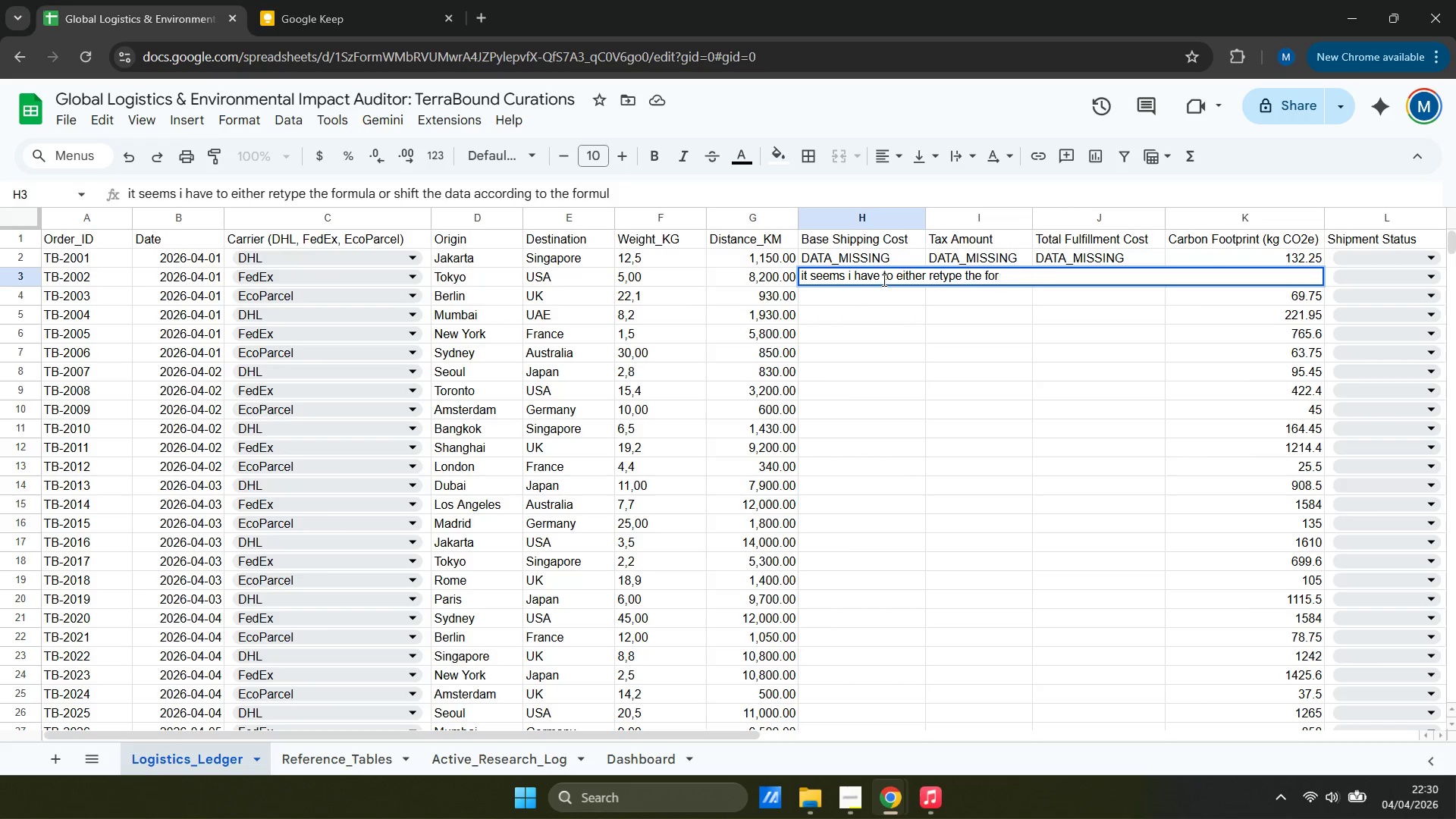 
hold_key(key=Backspace, duration=1.52)
 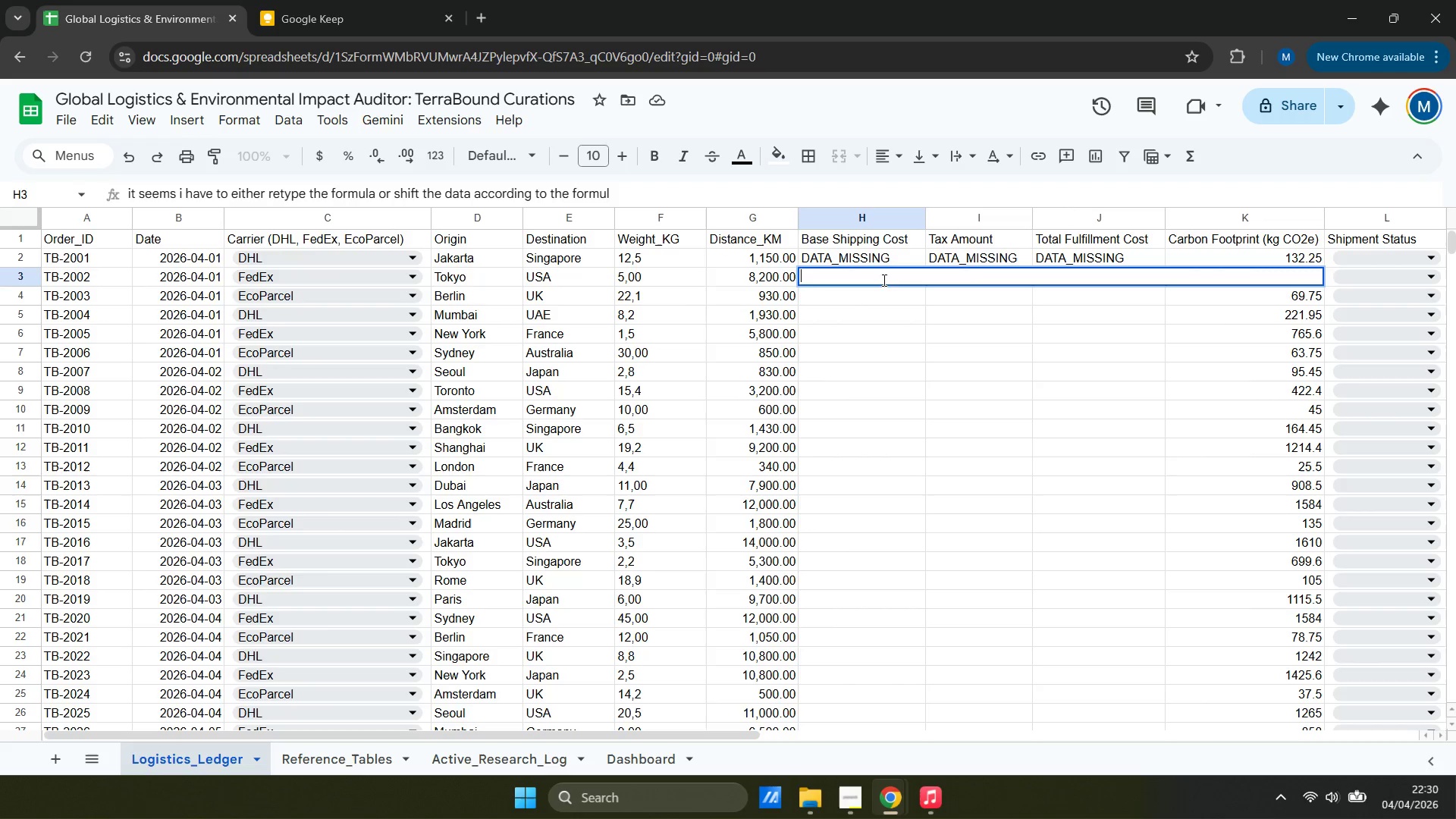 
hold_key(key=Backspace, duration=0.45)
 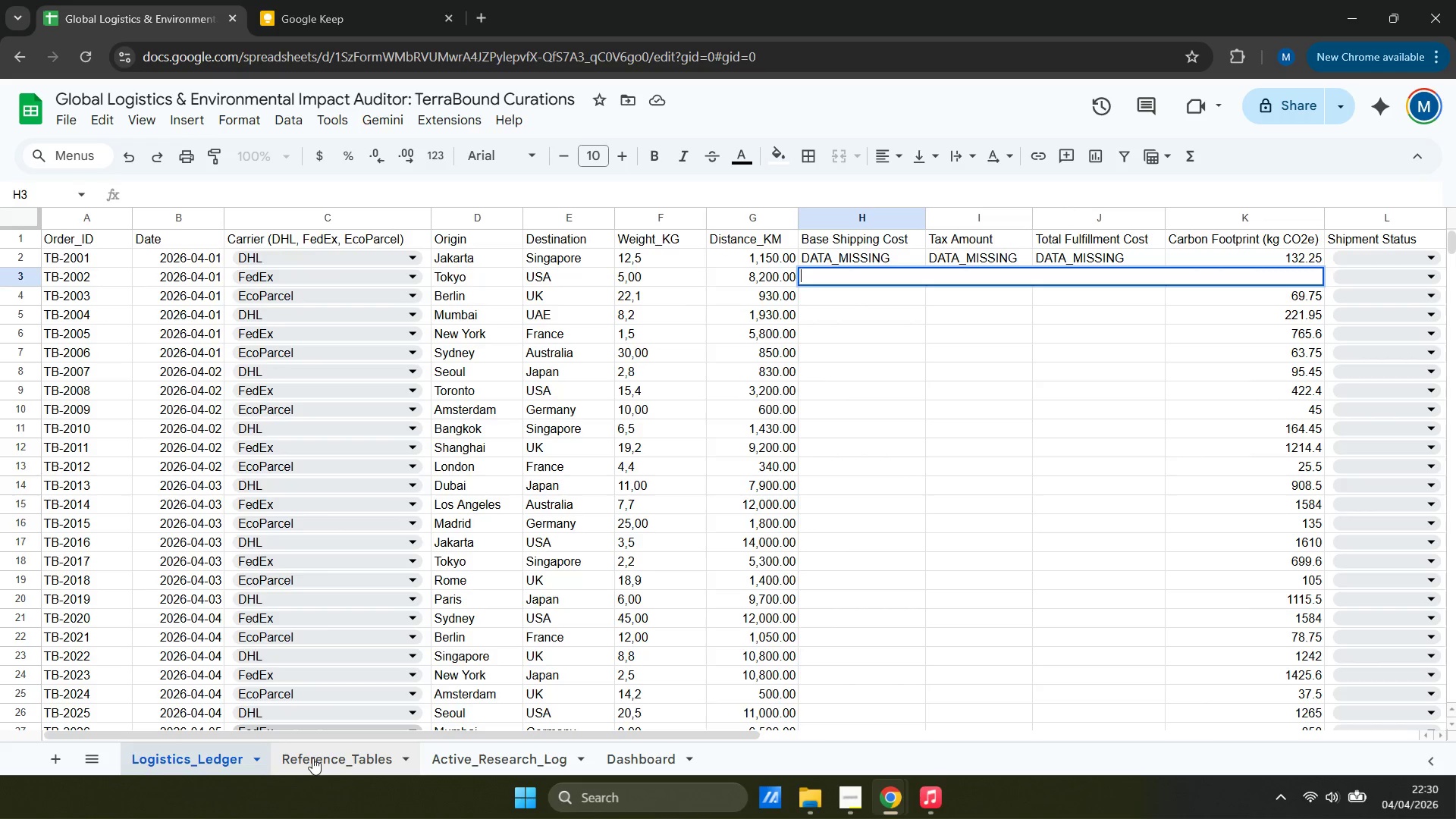 
left_click([313, 758])
 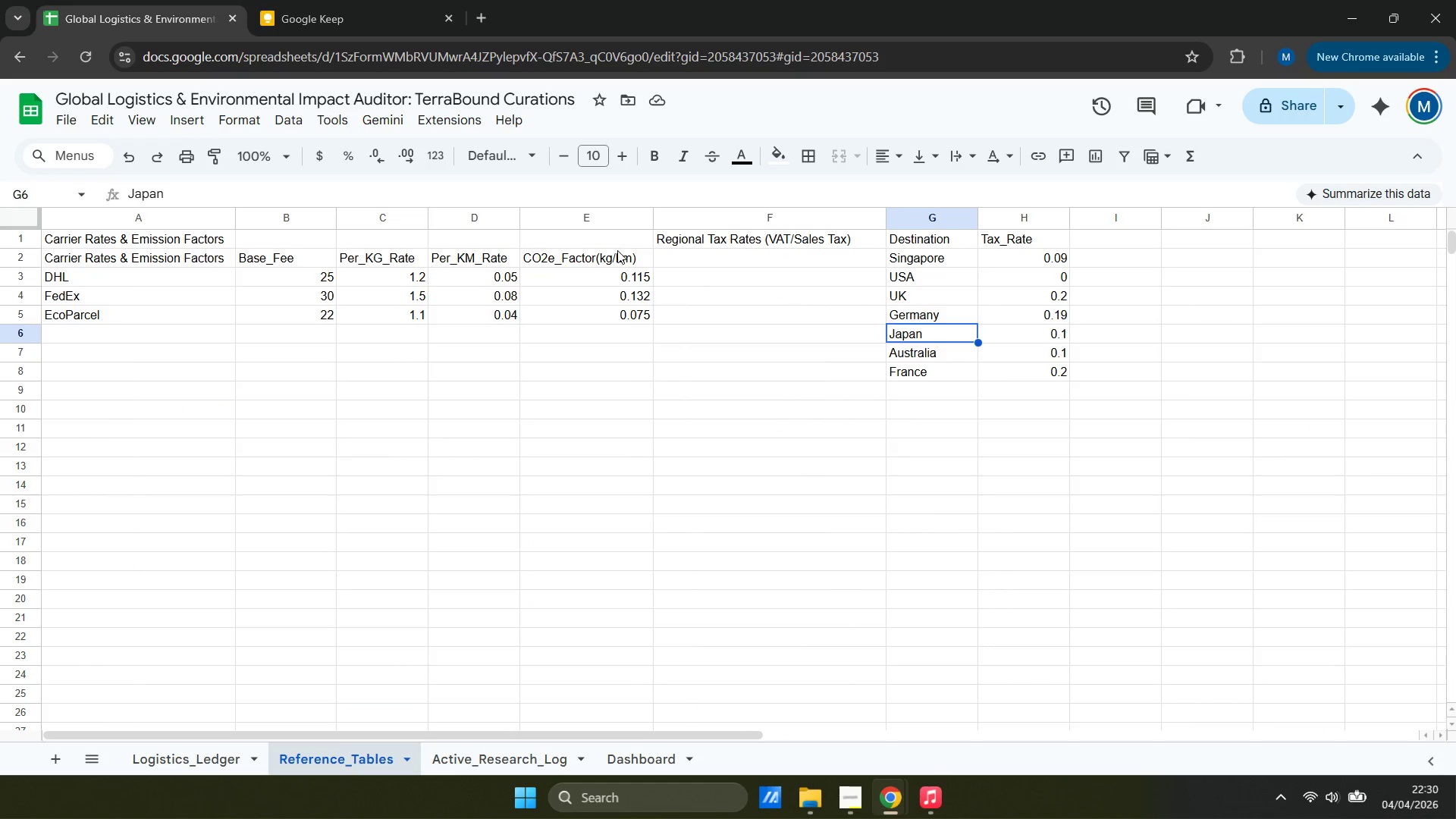 
left_click([348, 0])
 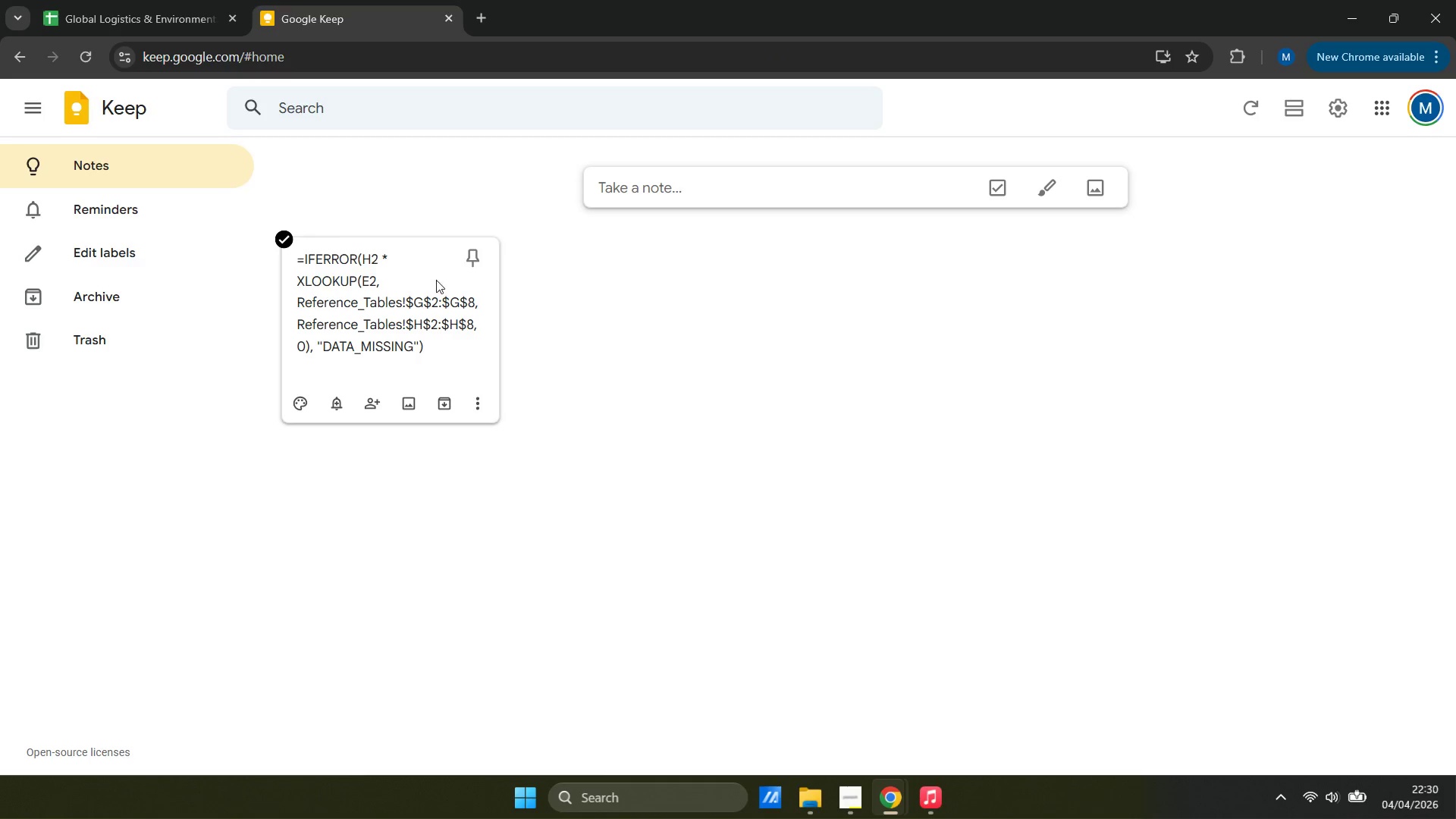 
left_click([479, 393])
 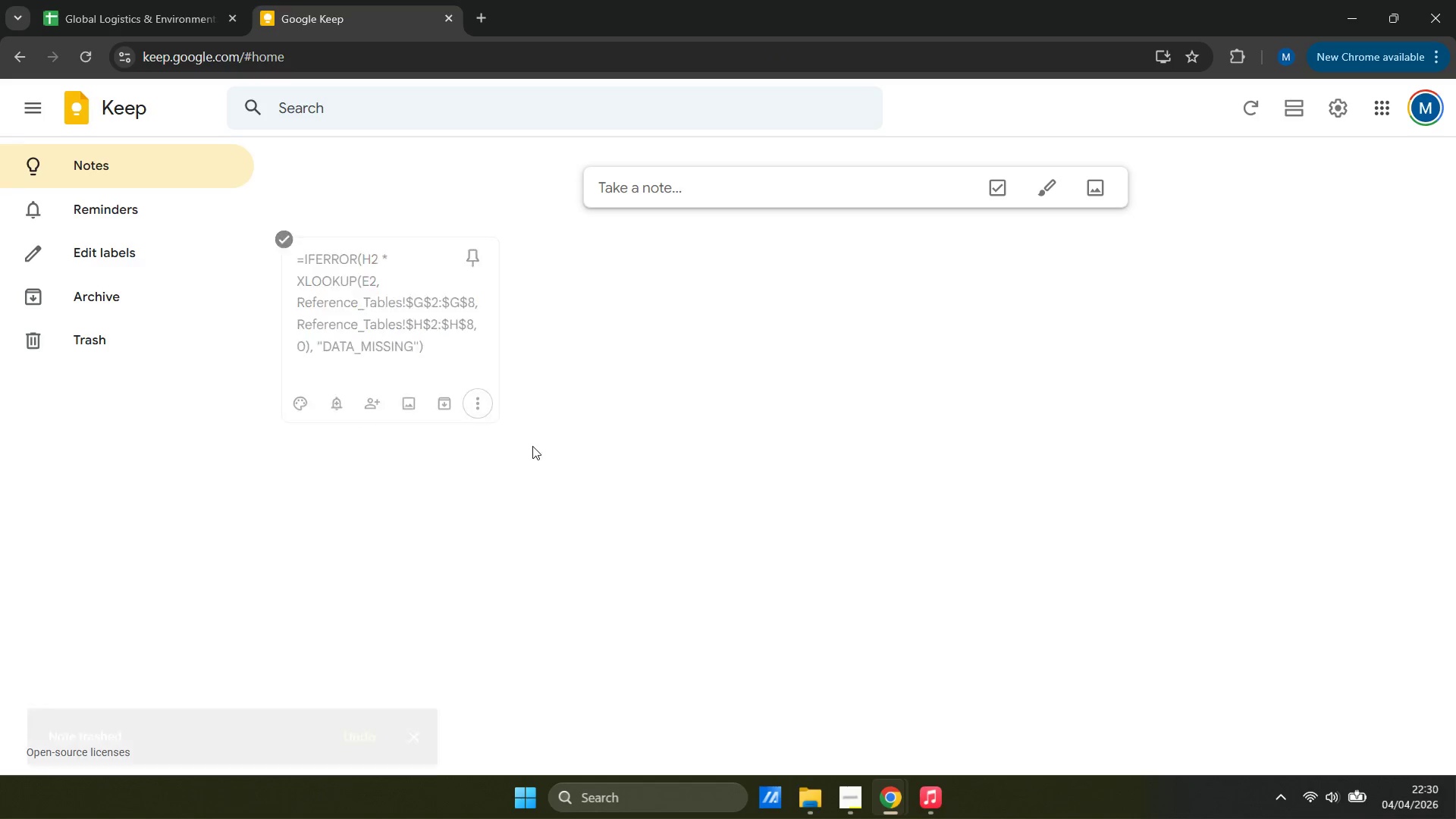 
left_click([174, 0])
 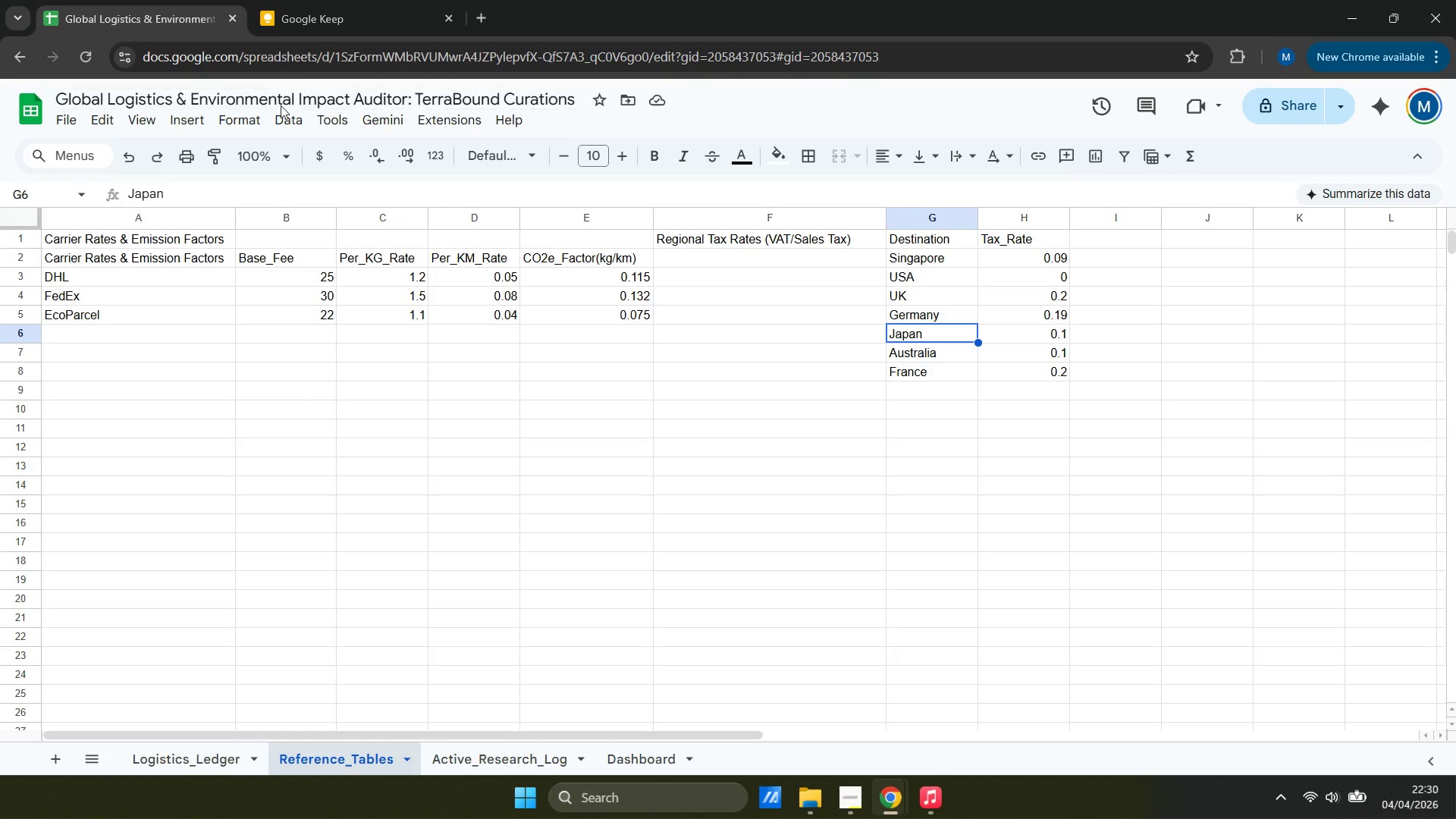 
wait(9.34)
 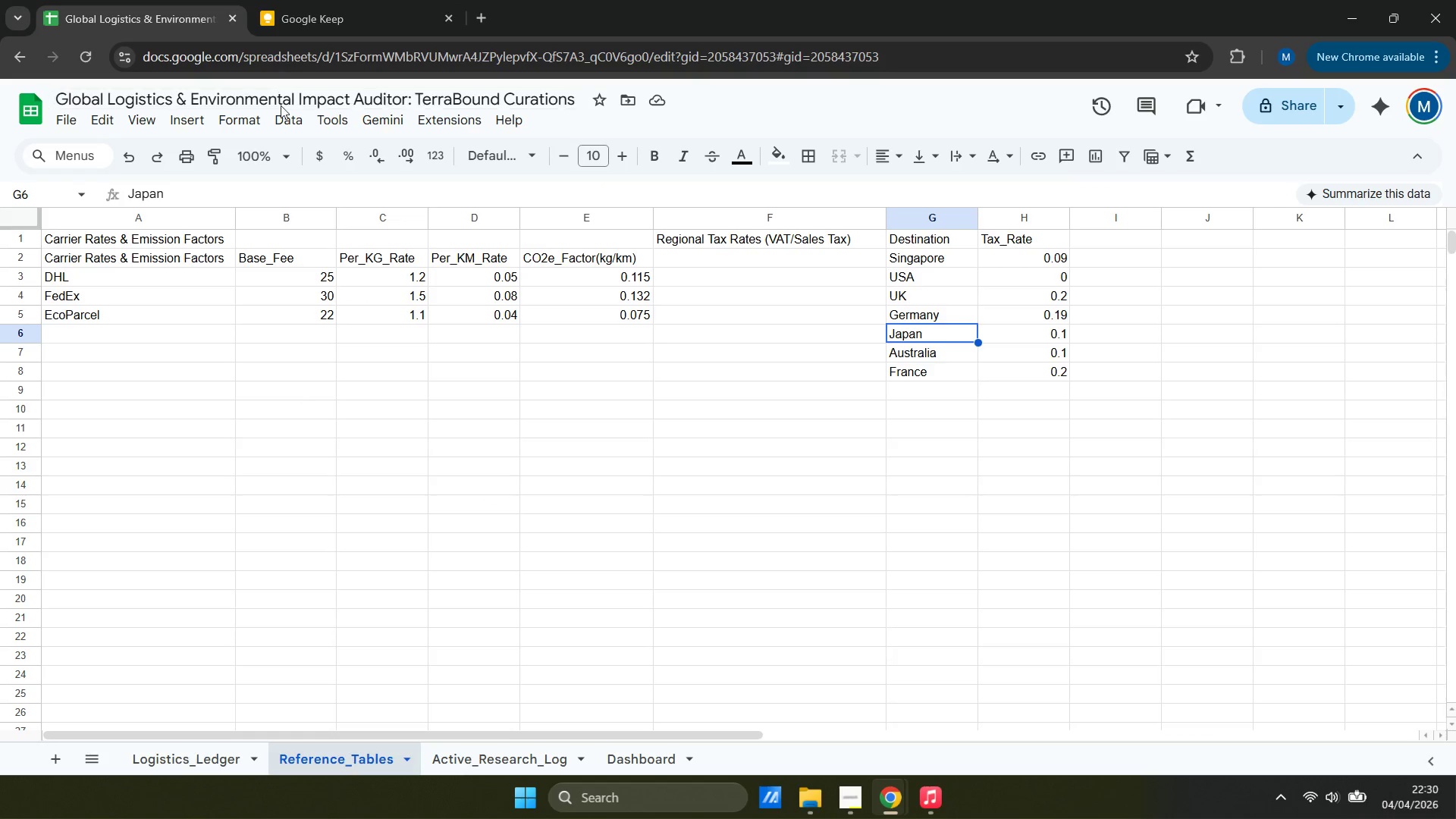 
left_click([196, 751])
 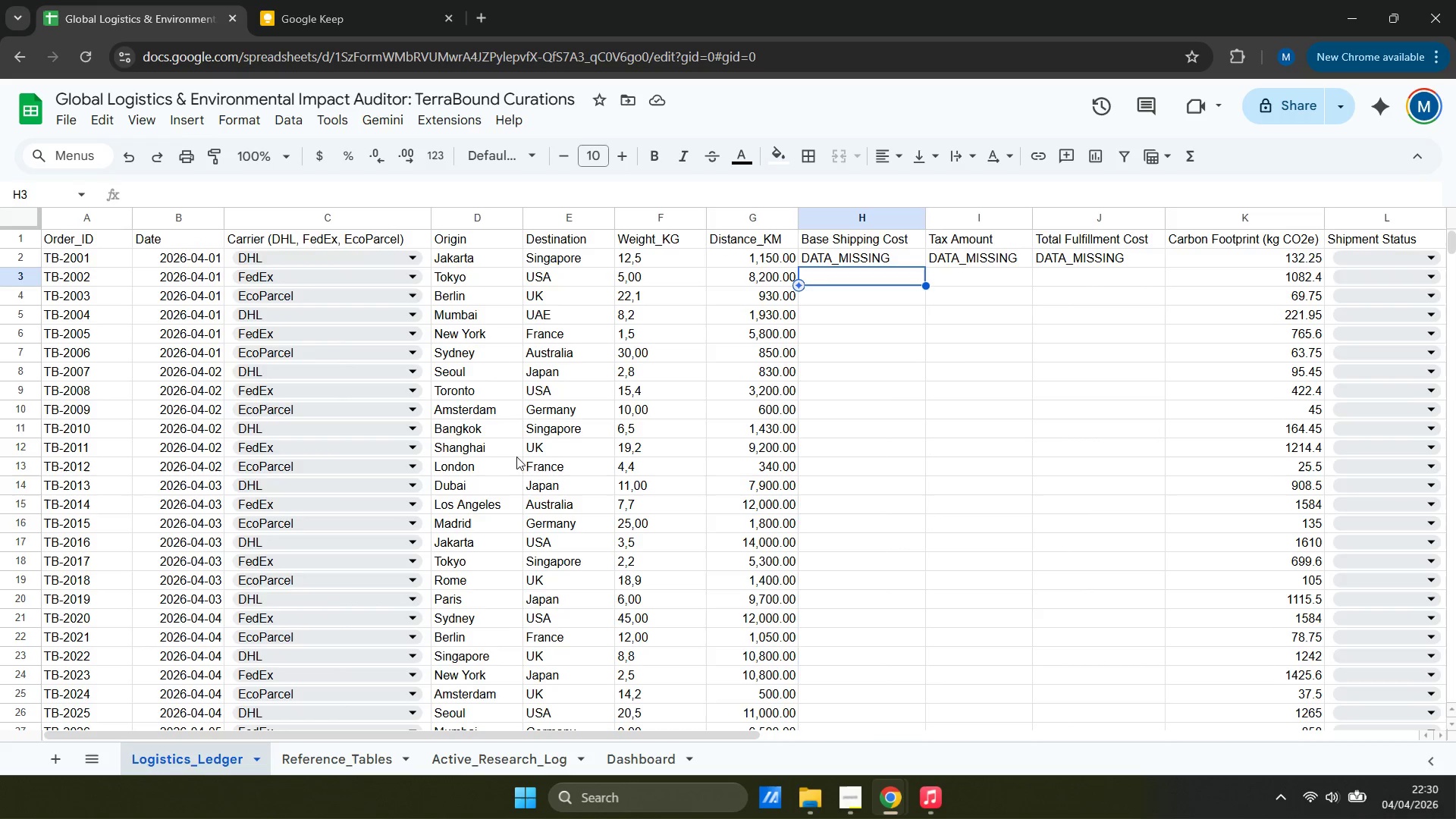 
wait(6.5)
 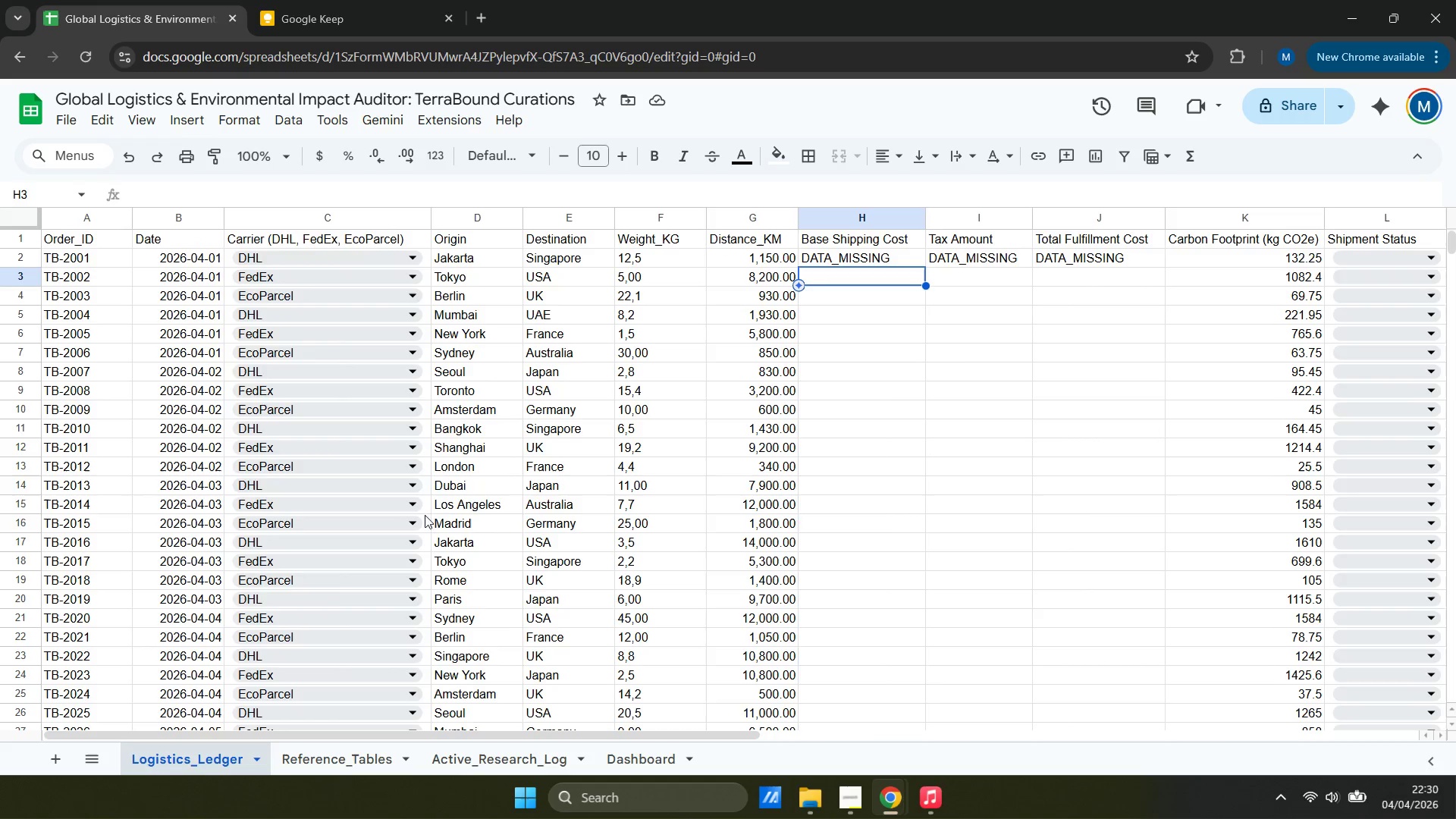 
left_click([652, 258])
 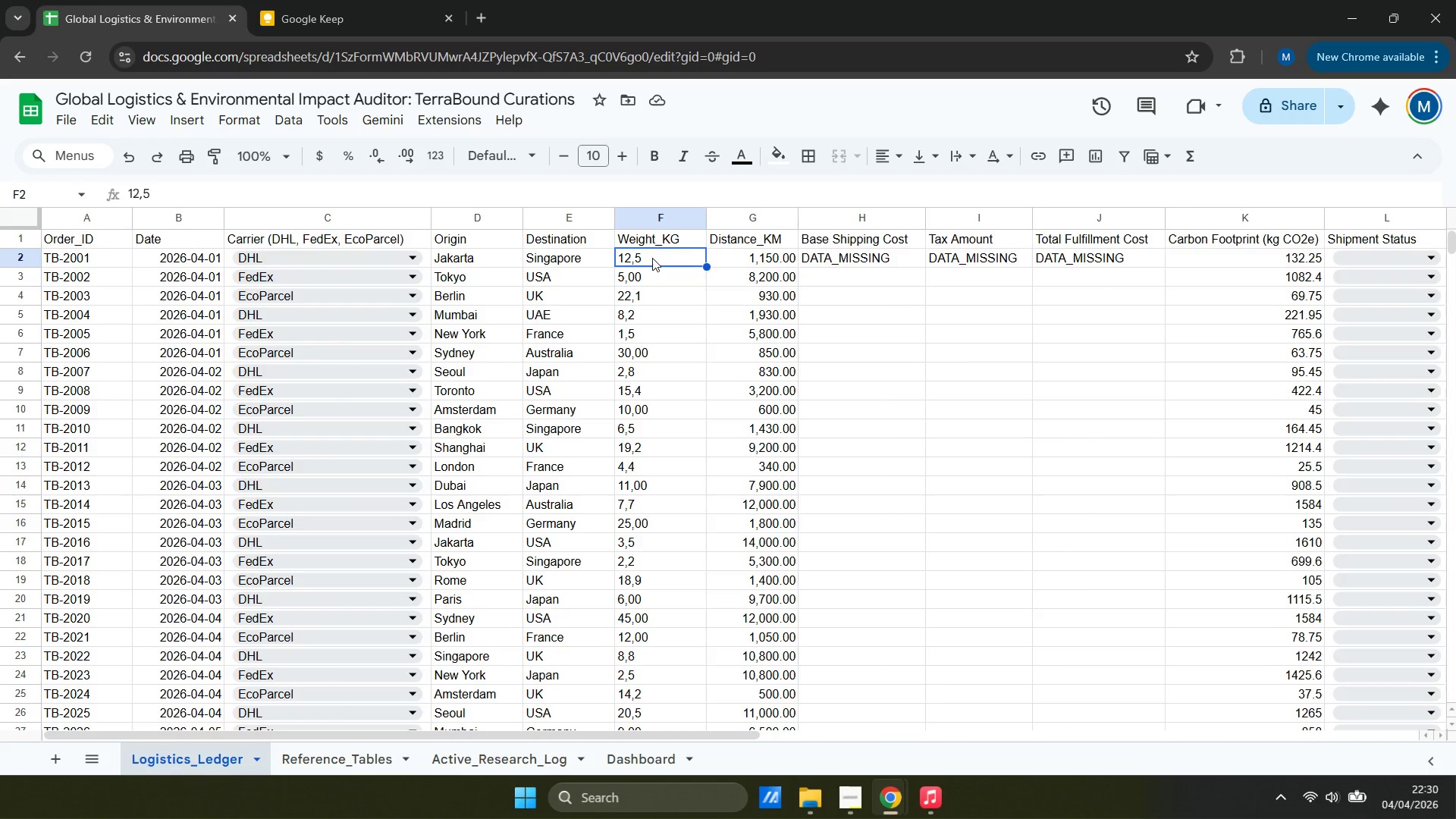 
left_click_drag(start_coordinate=[652, 258], to_coordinate=[679, 552])
 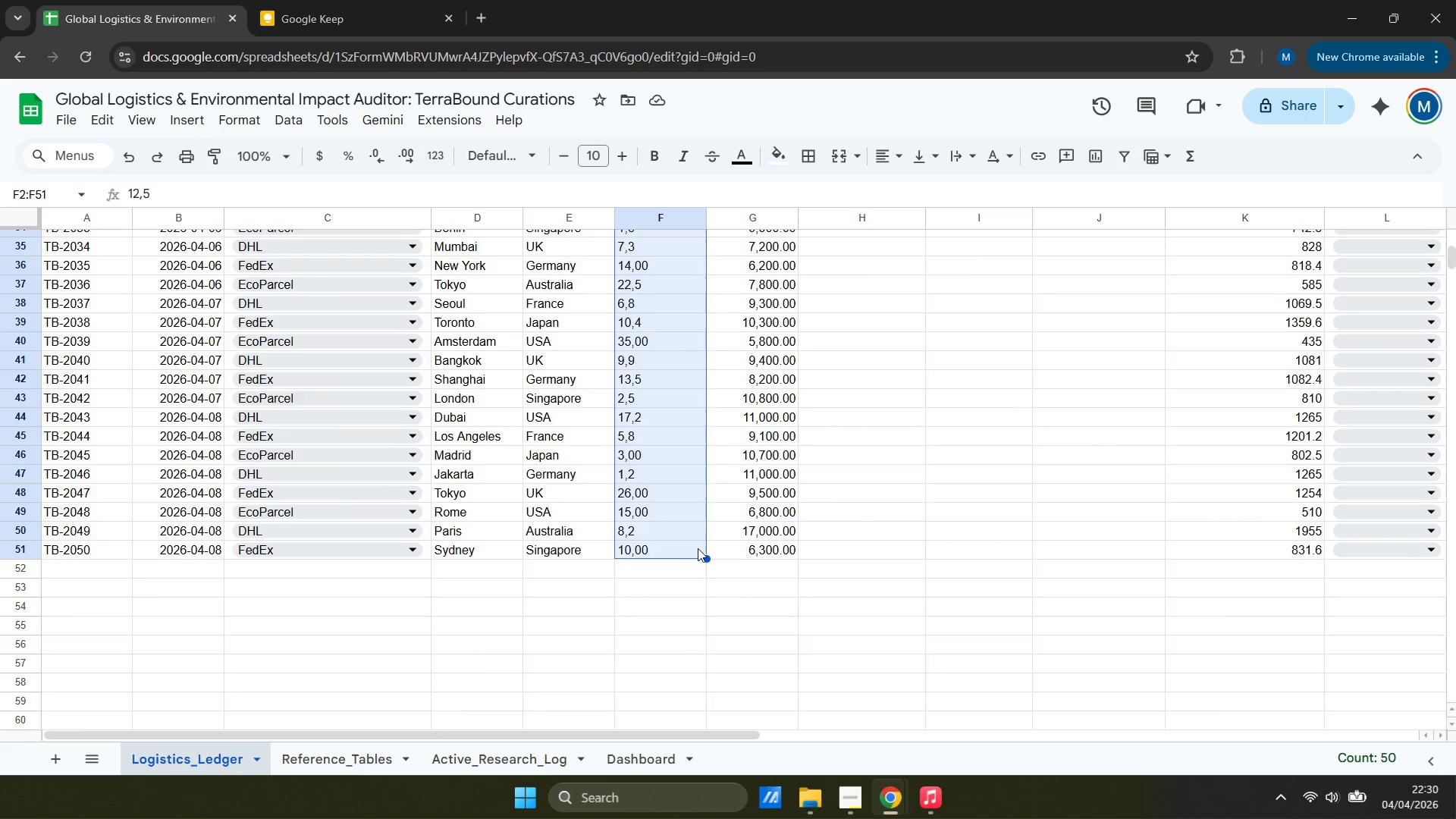 
scroll: coordinate [676, 574], scroll_direction: down, amount: 7.0
 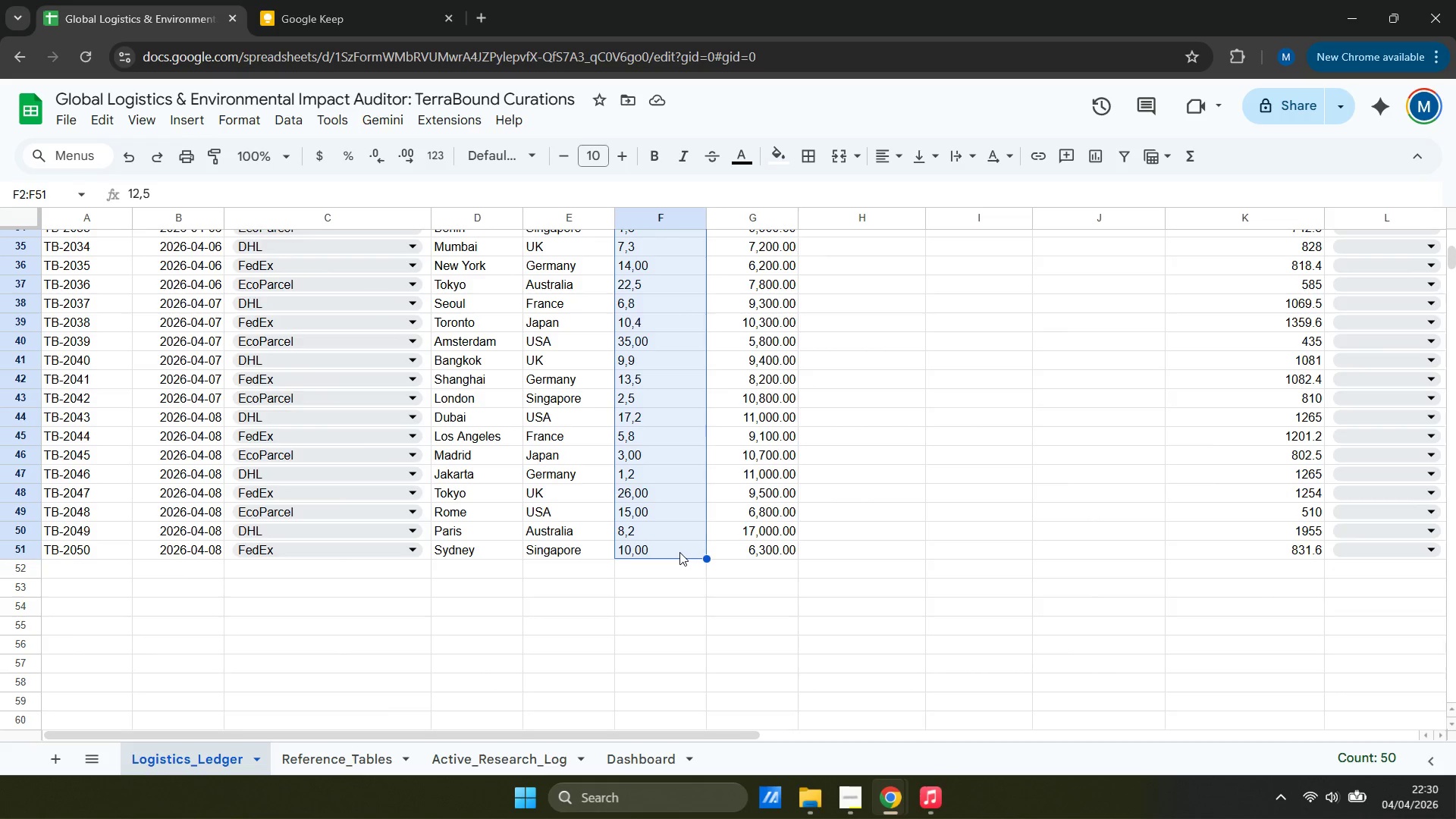 
scroll: coordinate [698, 548], scroll_direction: up, amount: 12.0
 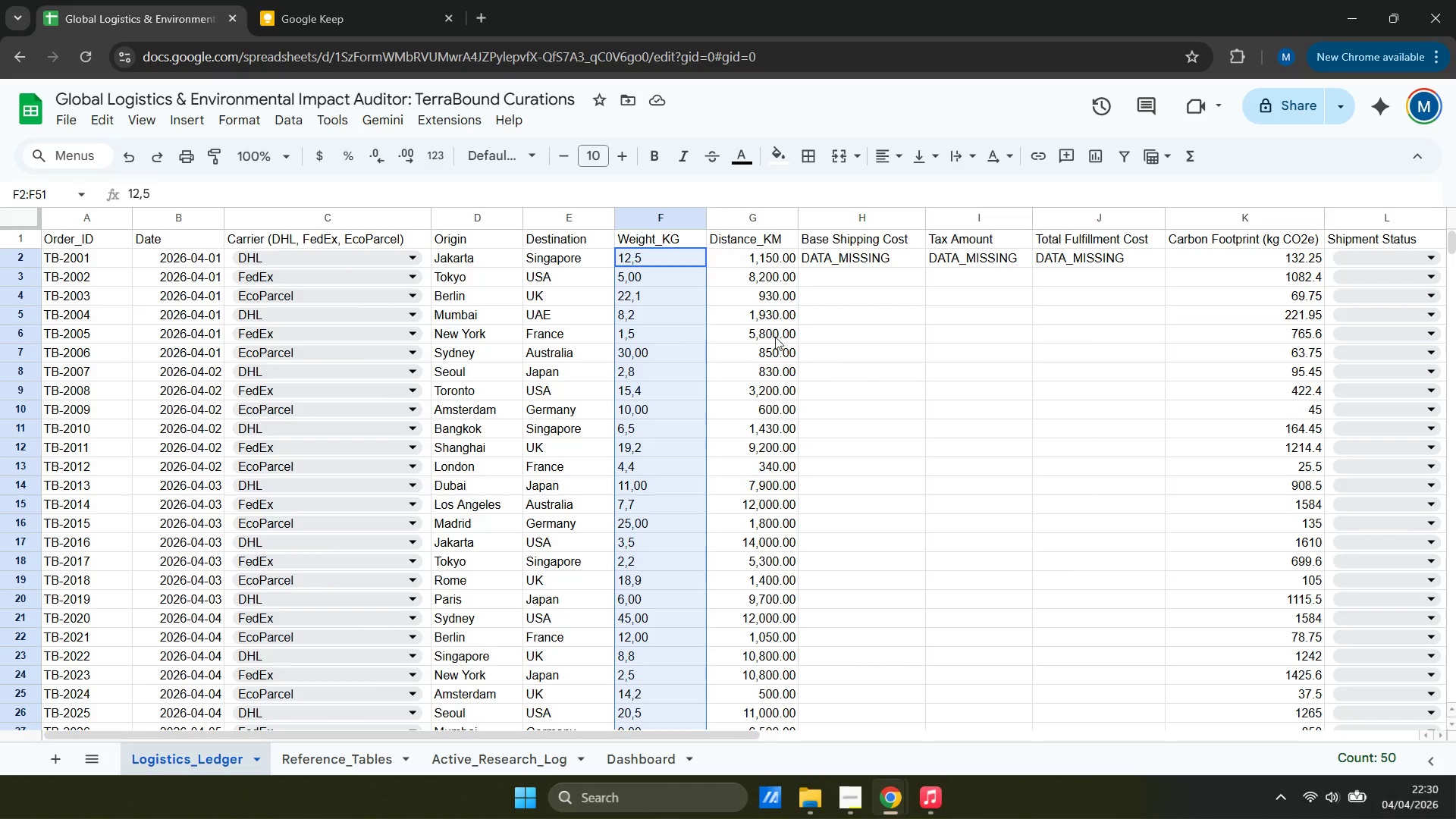 
hold_key(key=ShiftLeft, duration=0.59)
left_click([737, 258])
 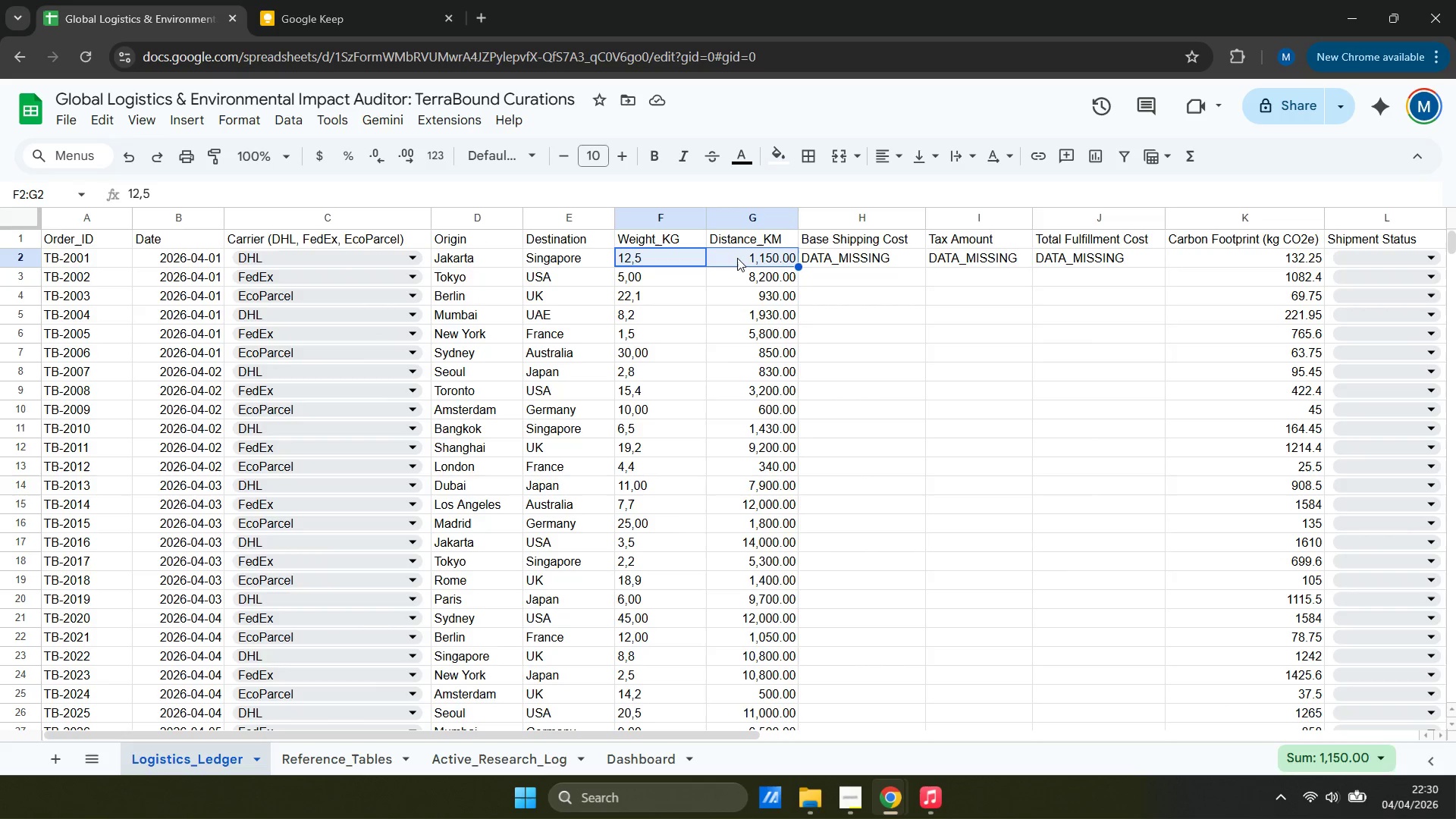 
hold_key(key=ShiftLeft, duration=0.53)
 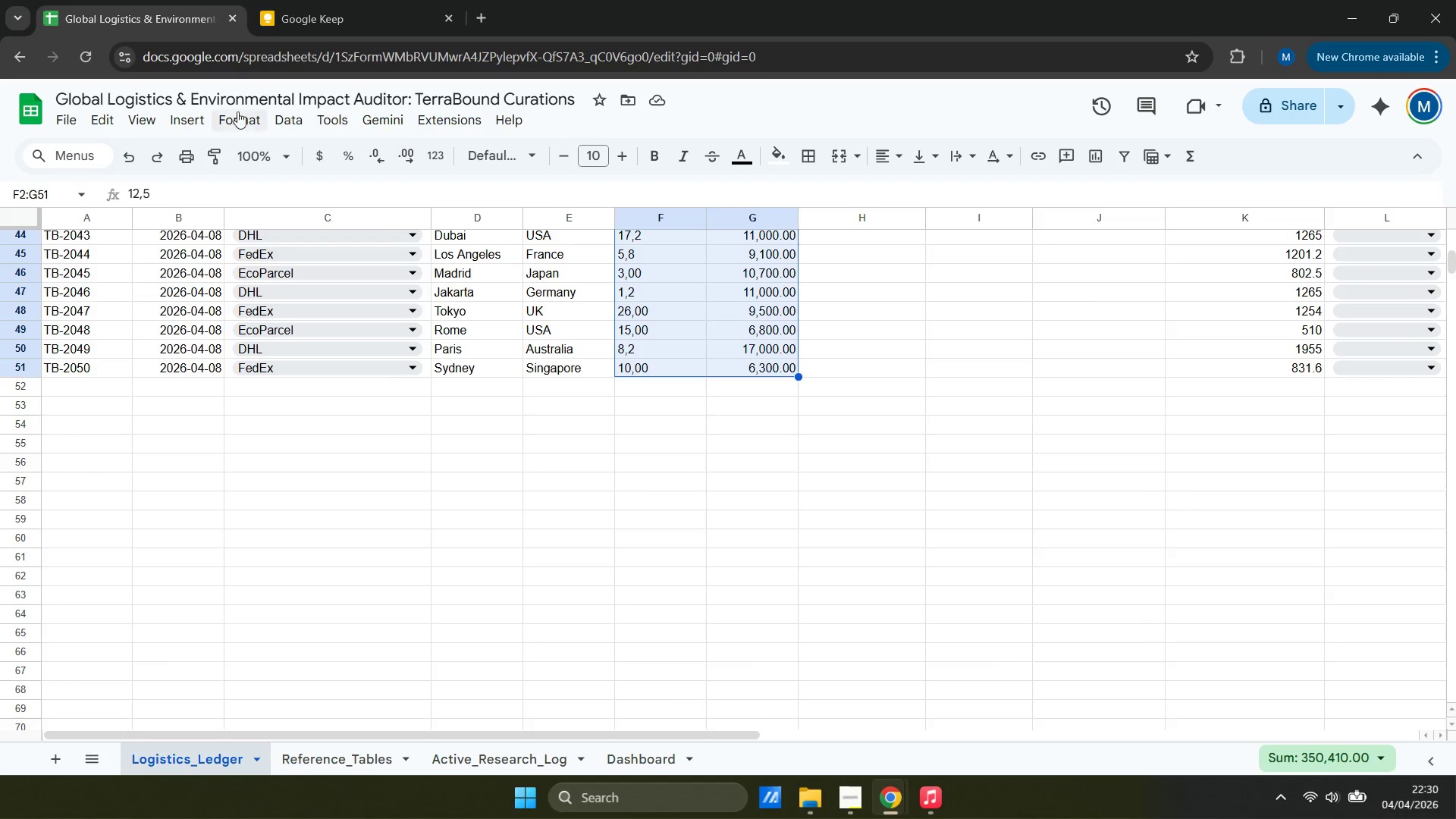 
scroll: coordinate [760, 615], scroll_direction: down, amount: 9.0
 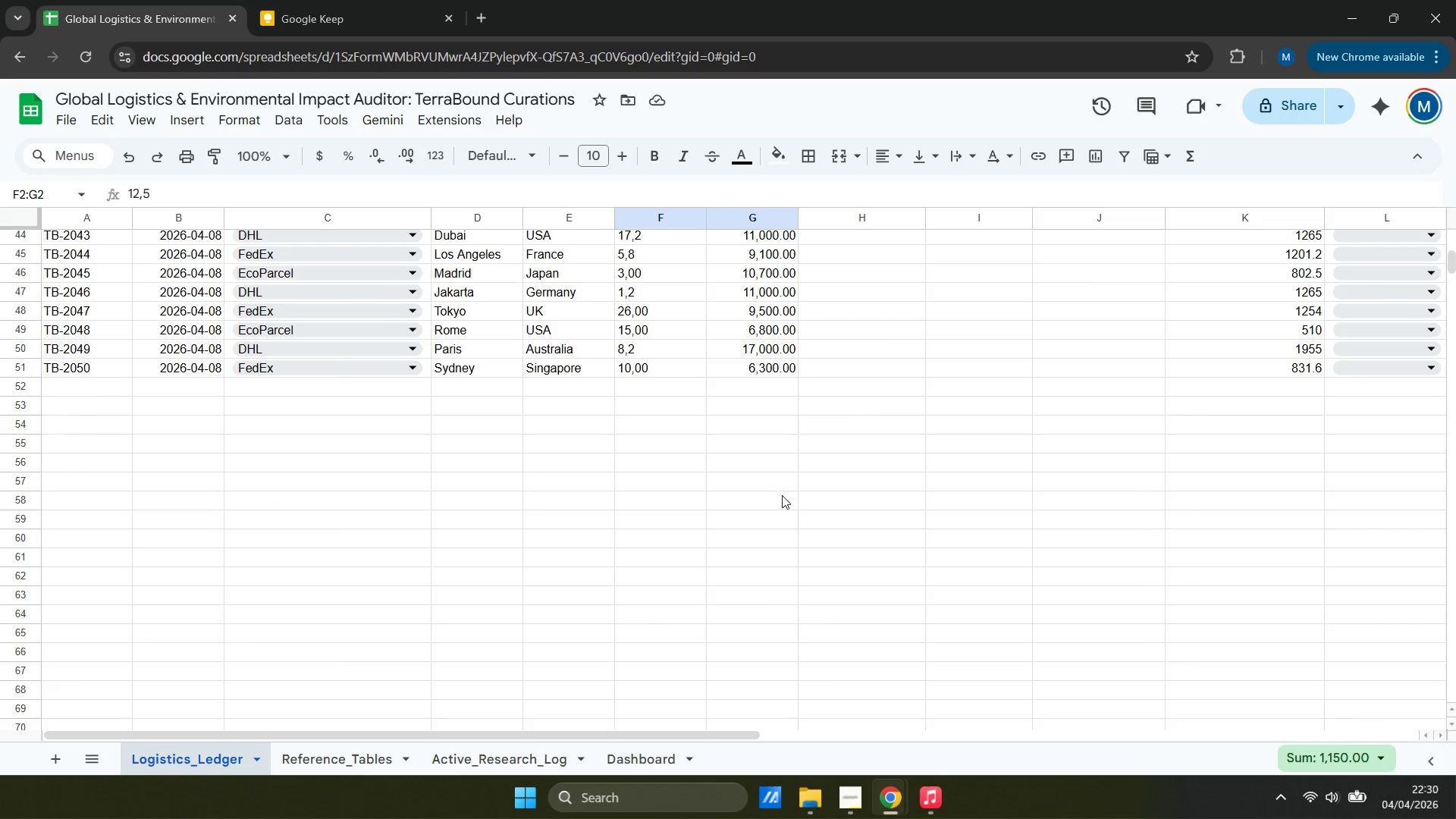 
left_click([224, 121])
 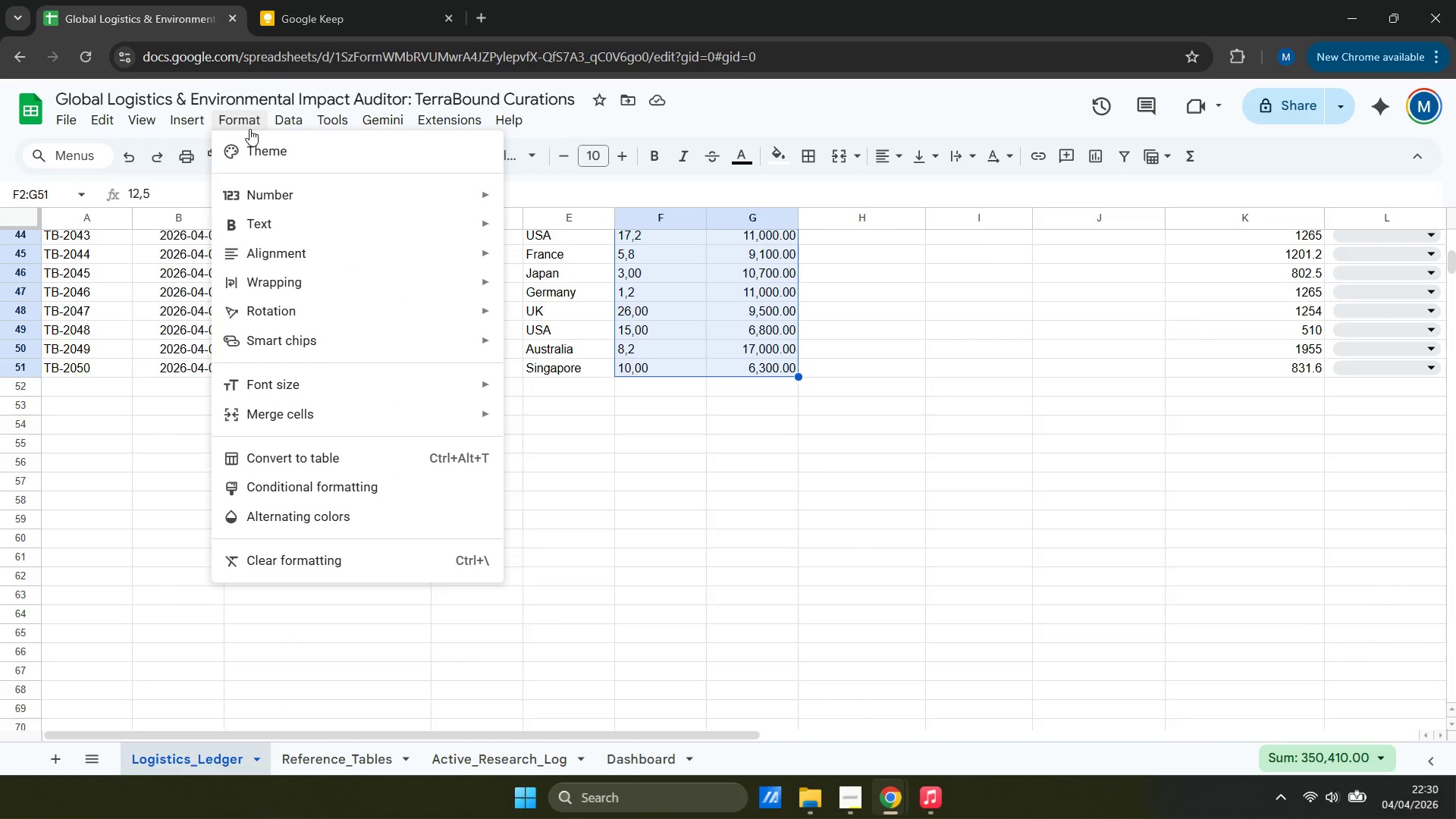 
left_click([270, 181])
 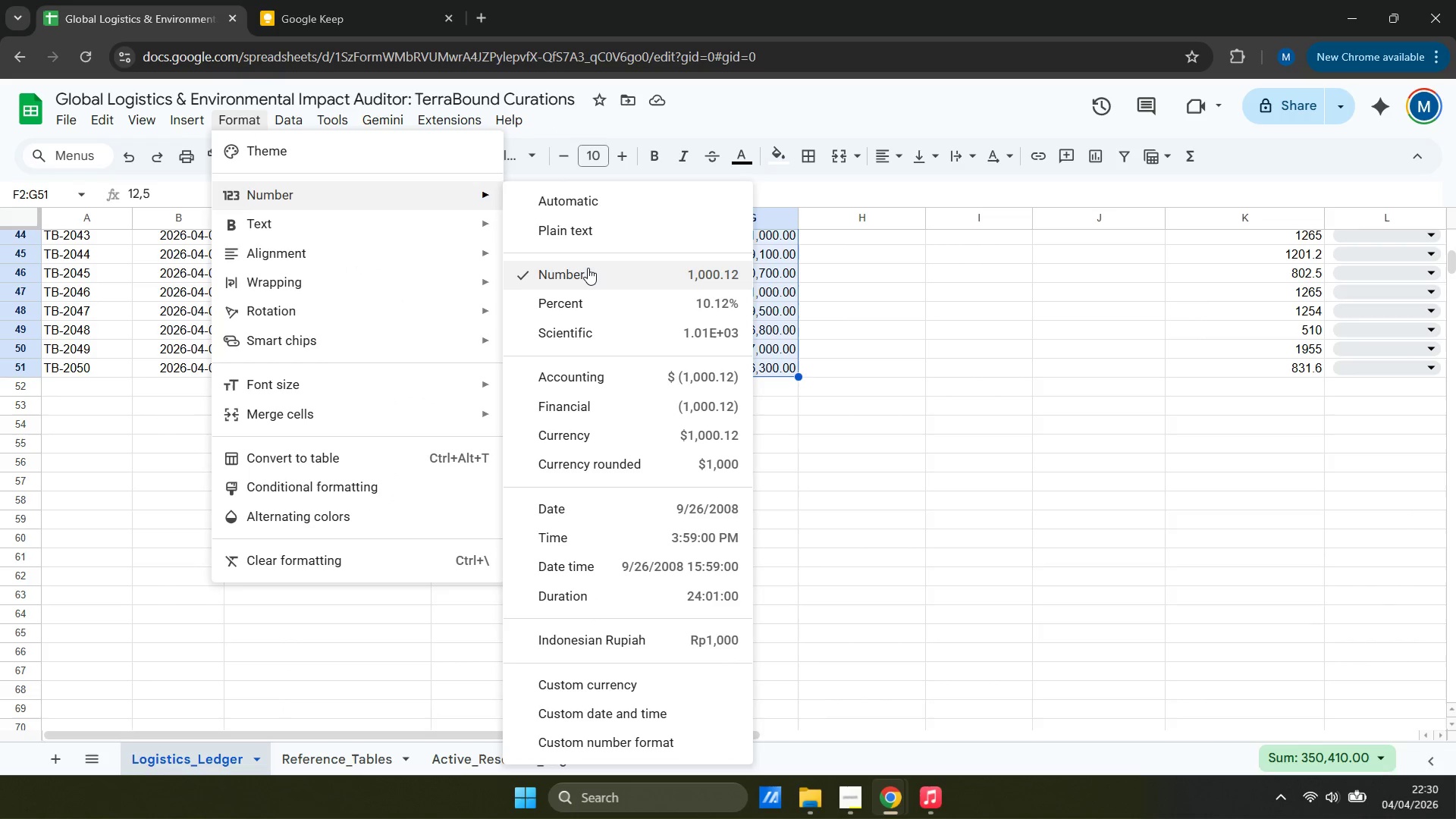 
left_click([588, 268])
 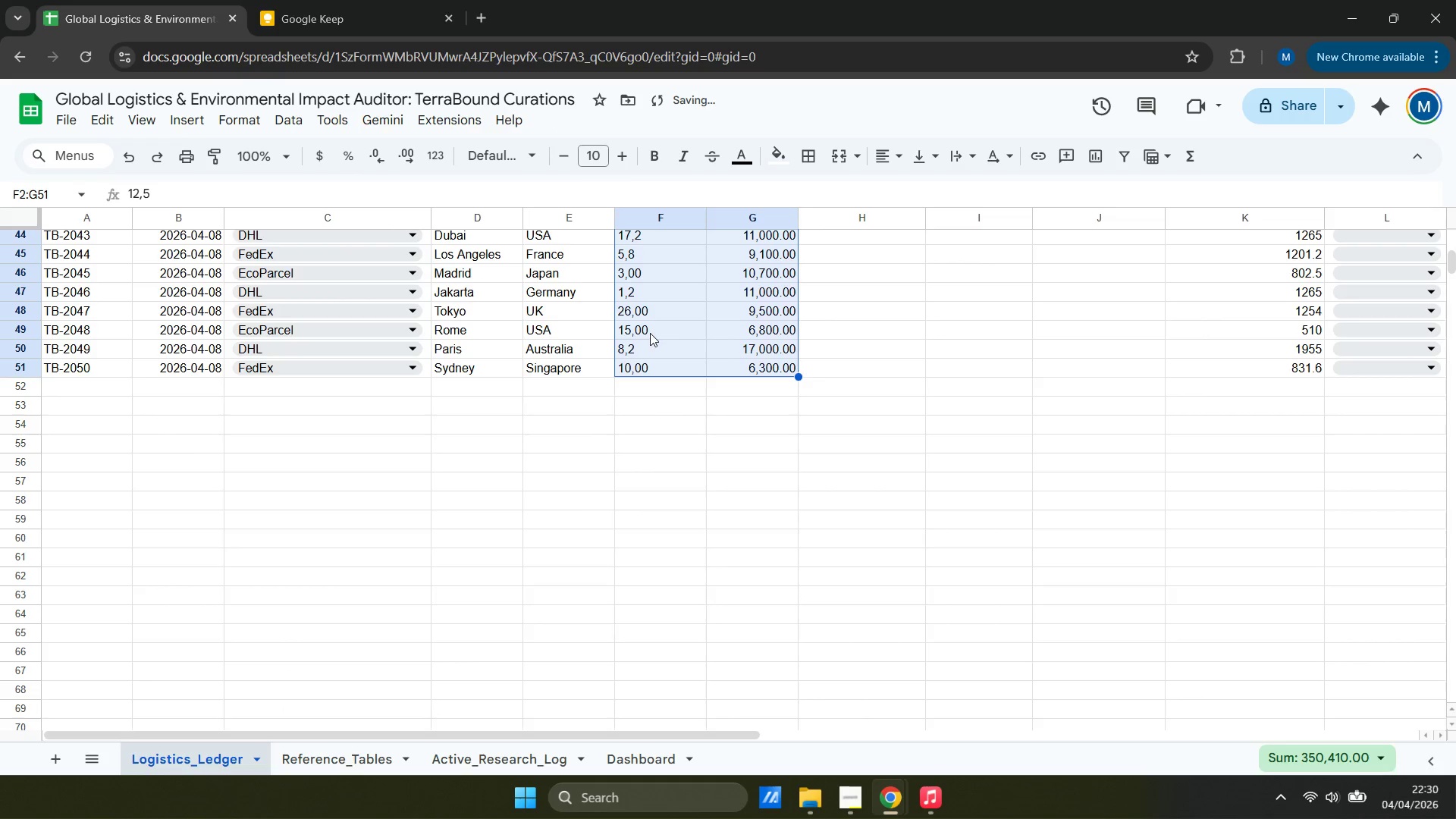 
scroll: coordinate [677, 414], scroll_direction: up, amount: 25.0
 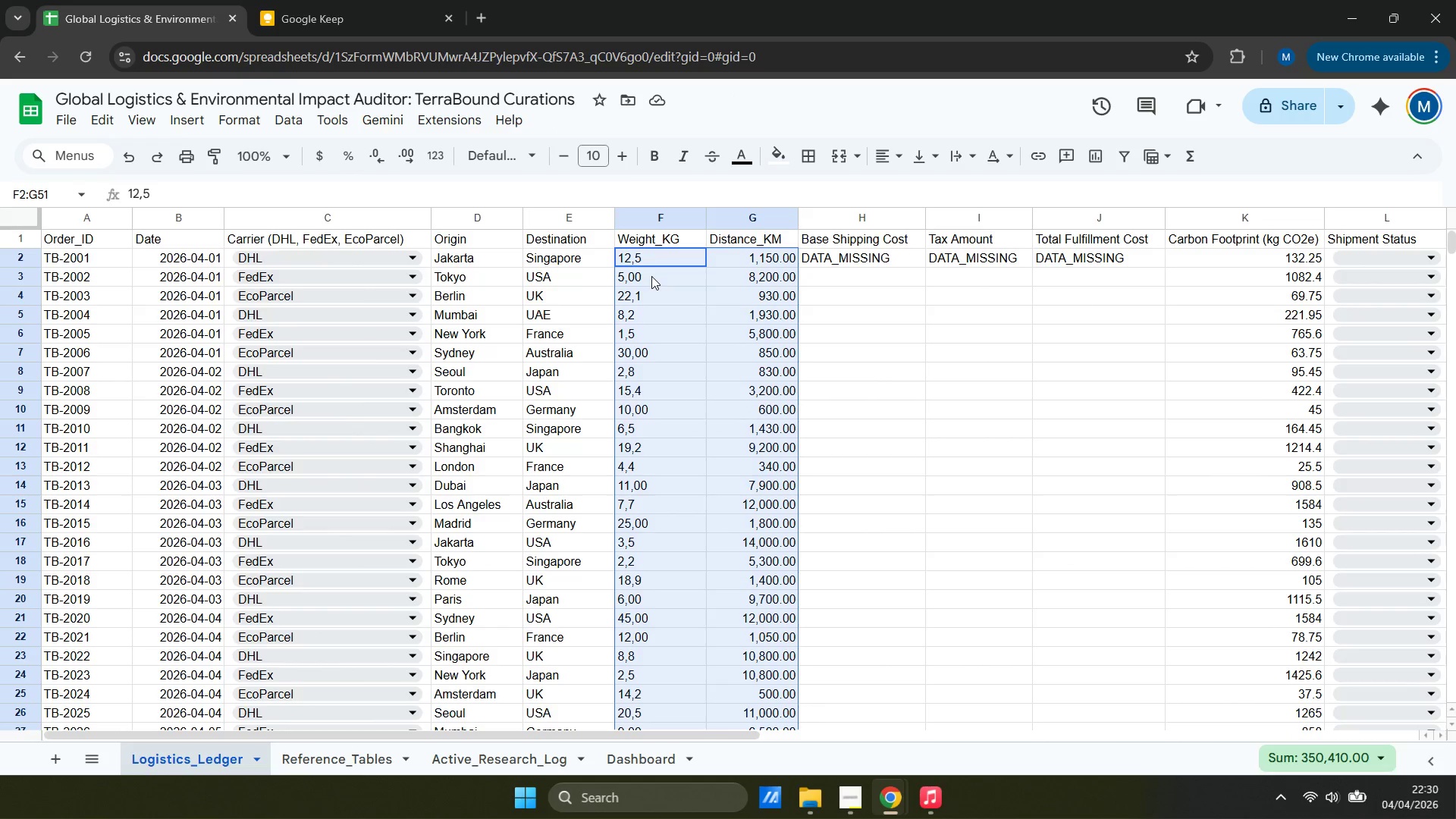 
wait(5.37)
 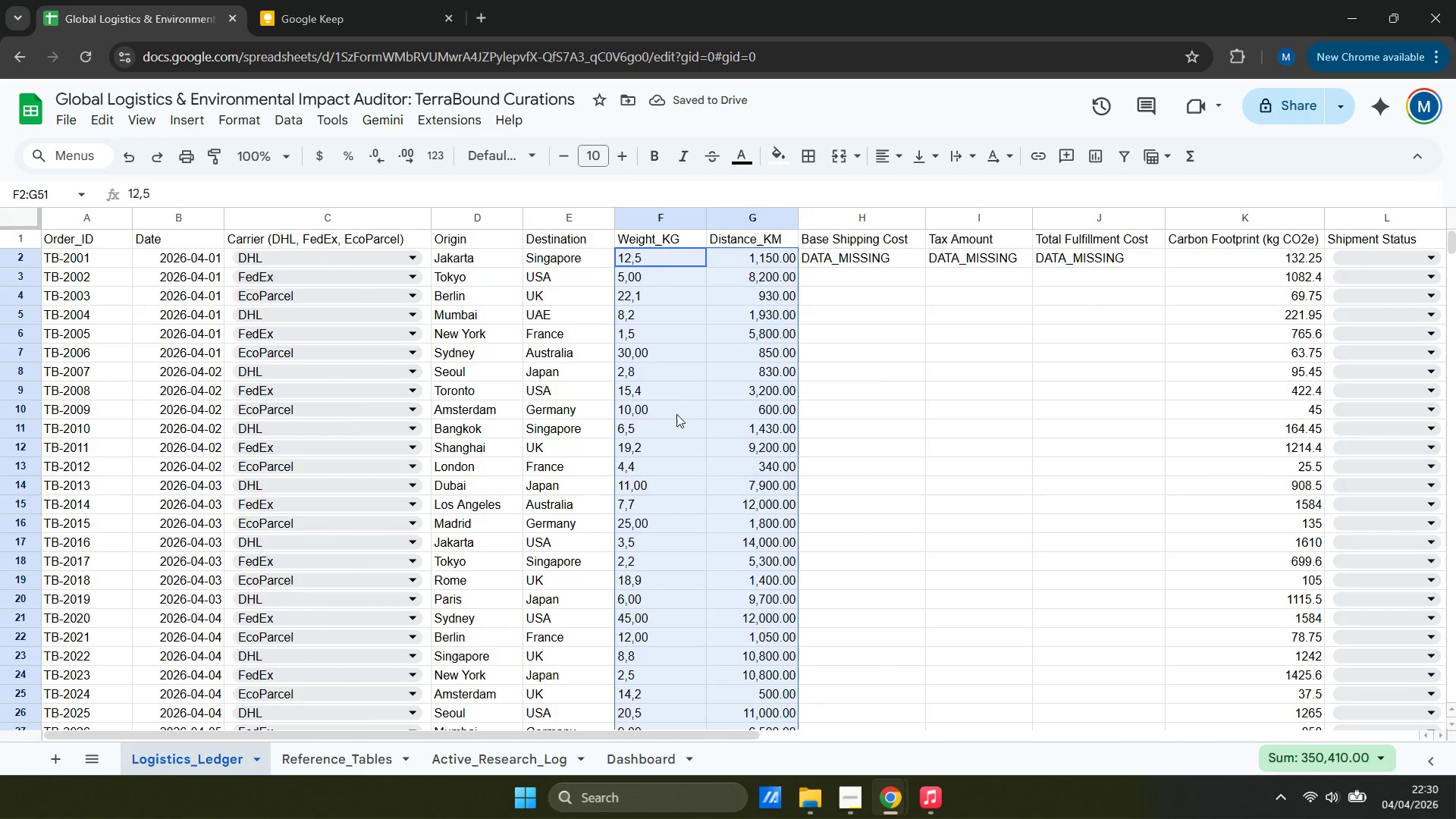 
scroll: coordinate [687, 325], scroll_direction: down, amount: 1.0
 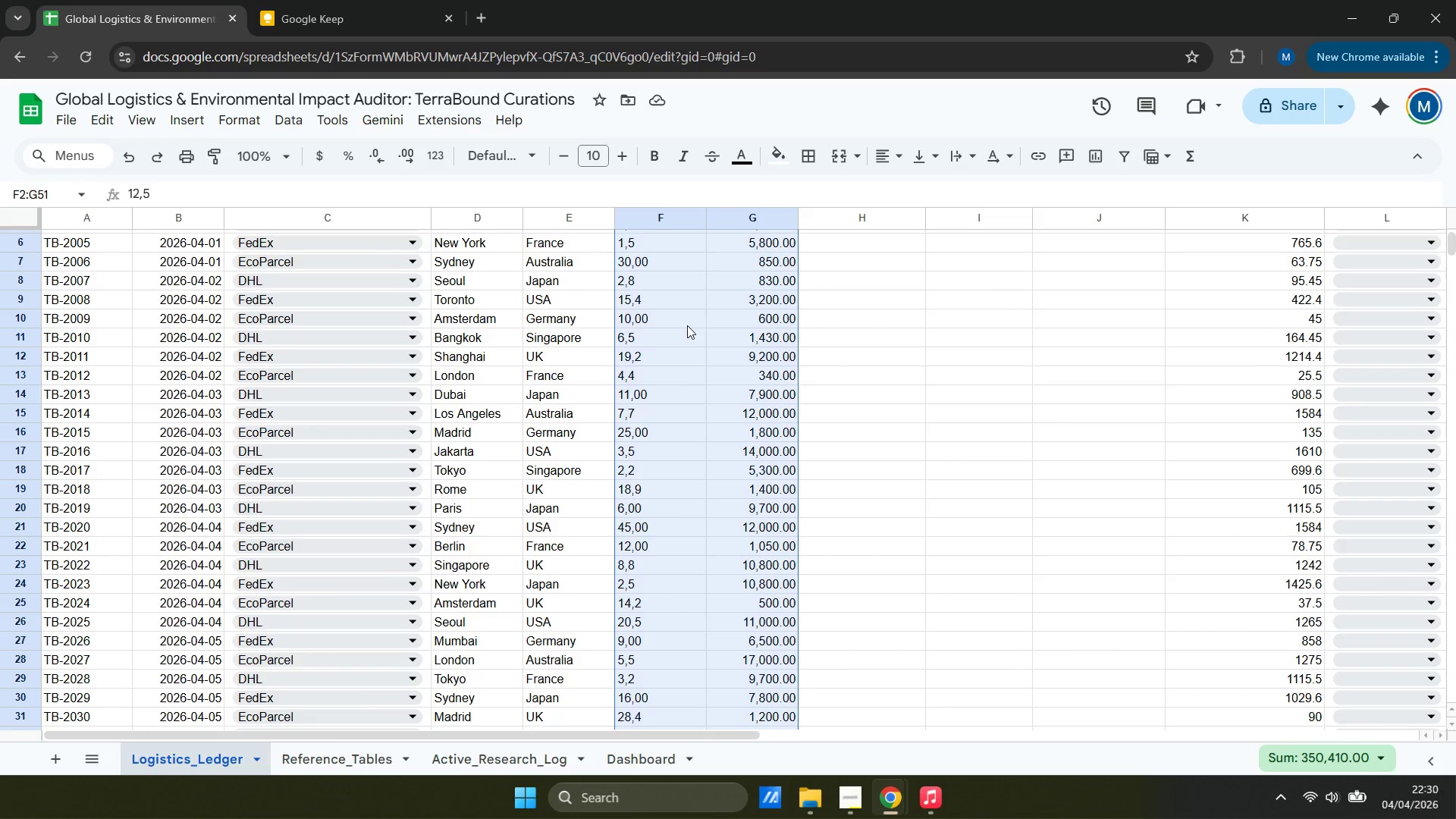 
scroll: coordinate [687, 325], scroll_direction: up, amount: 8.0
 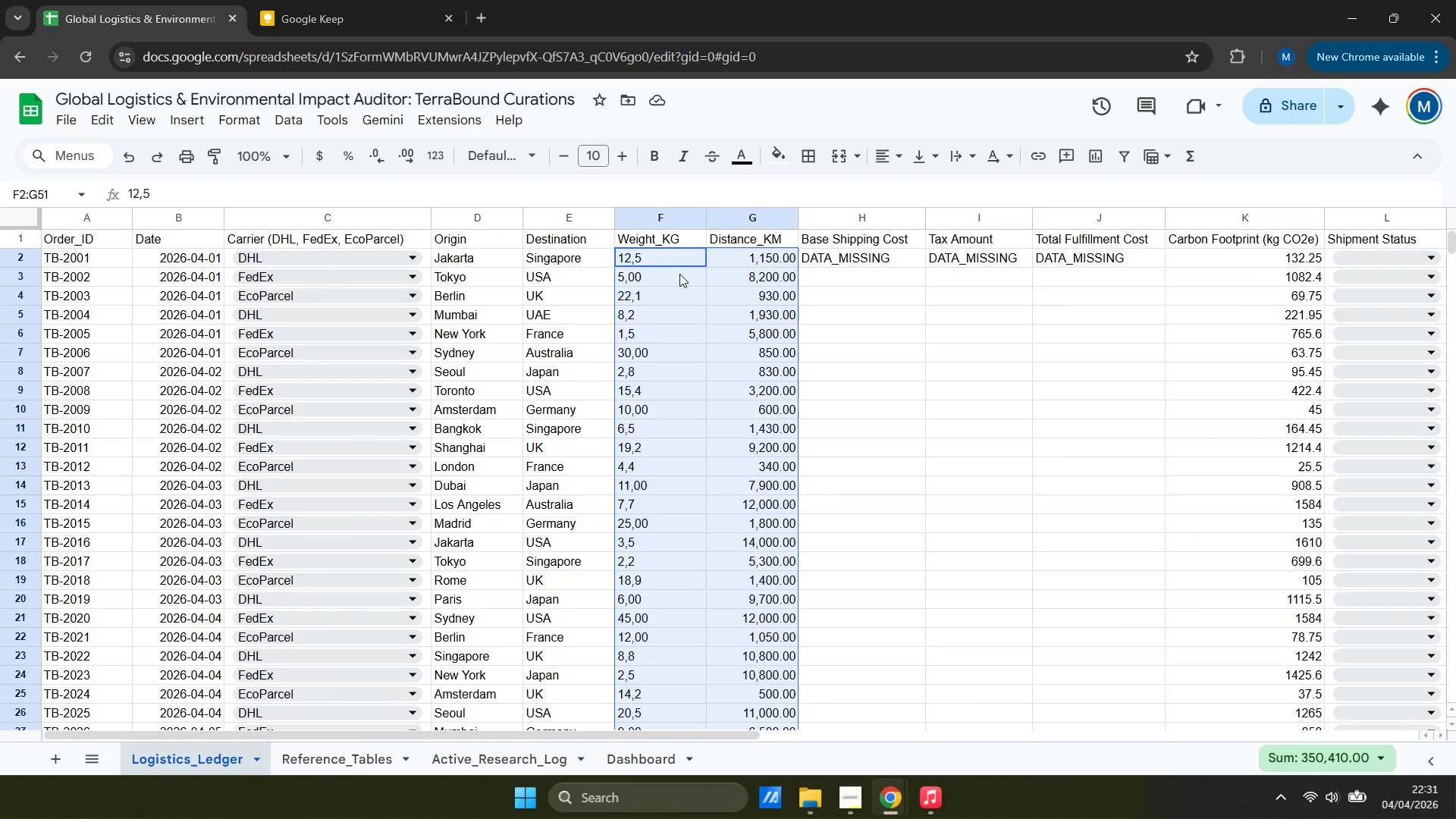 
left_click([682, 258])
 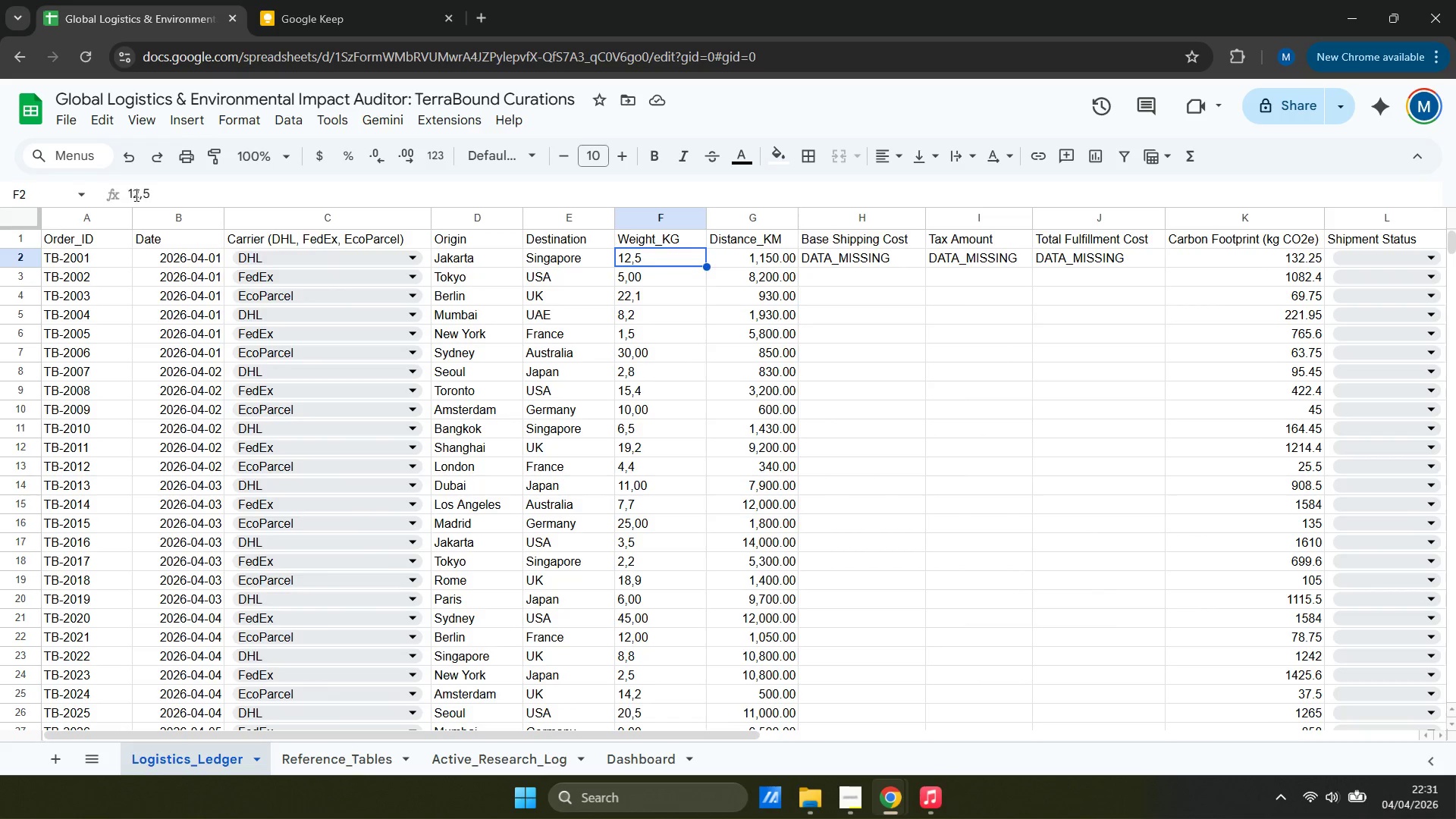 
left_click([140, 200])
 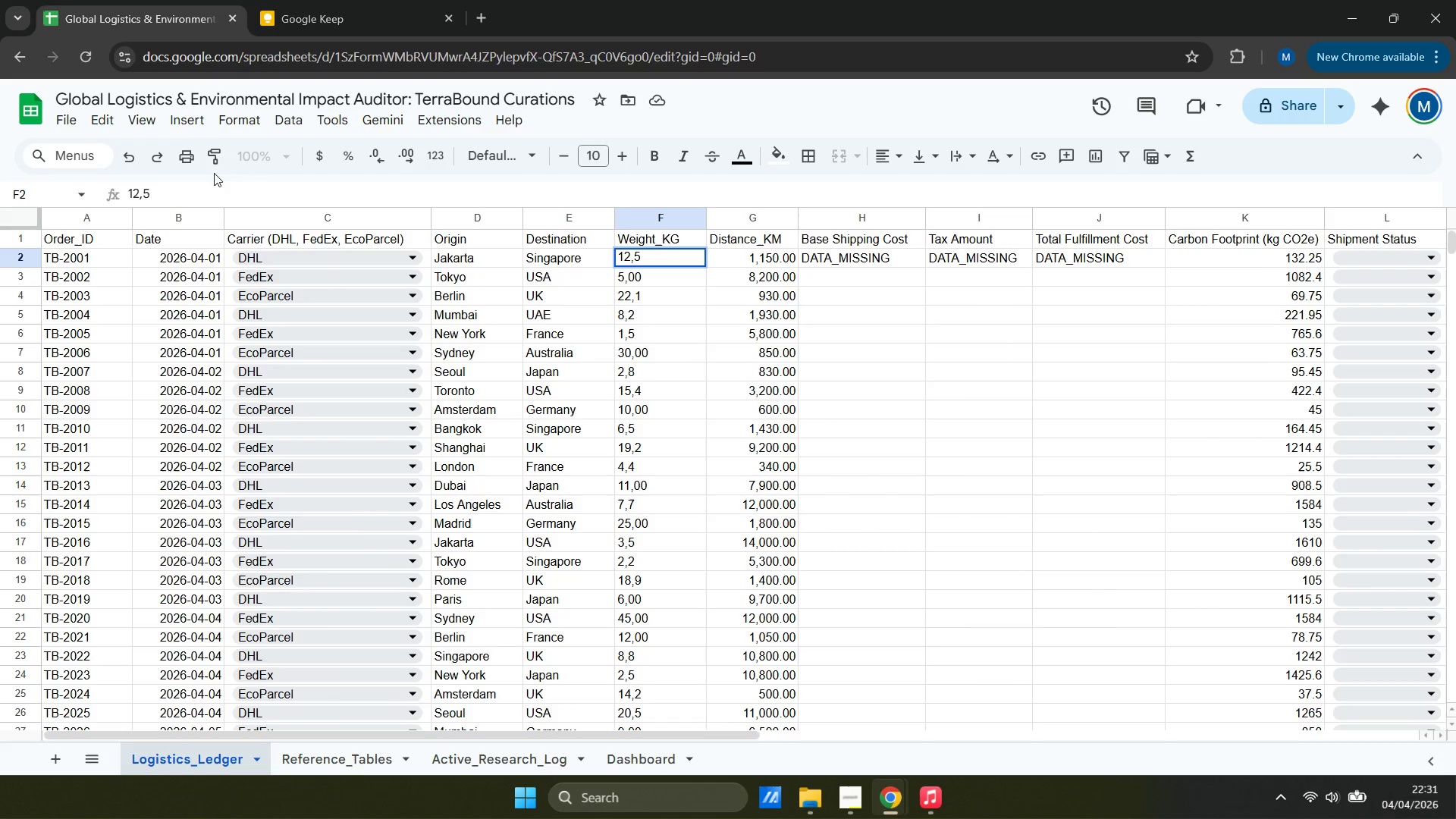 
key(ArrowRight)
 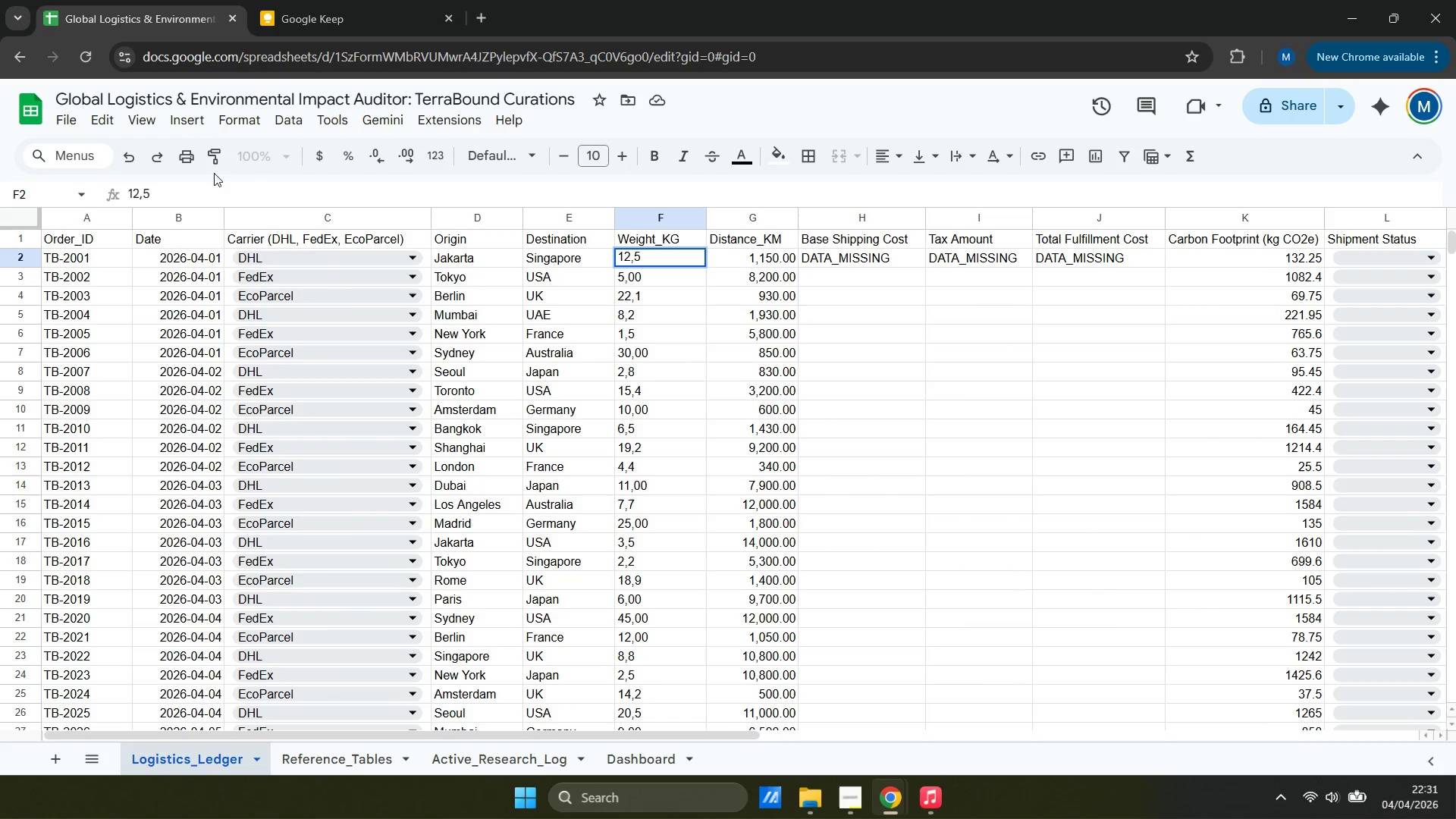 
key(Backspace)
 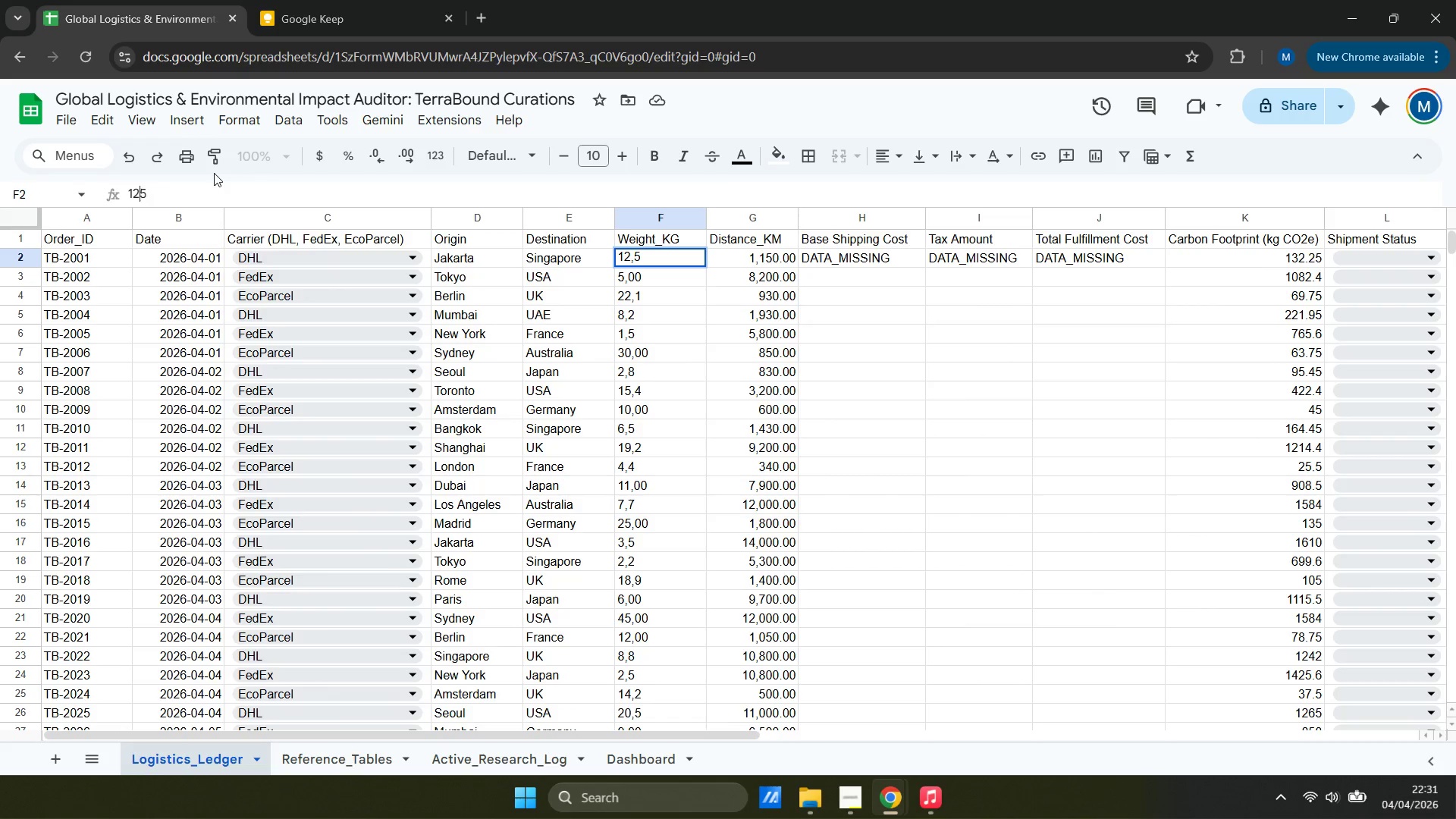 
key(5)
 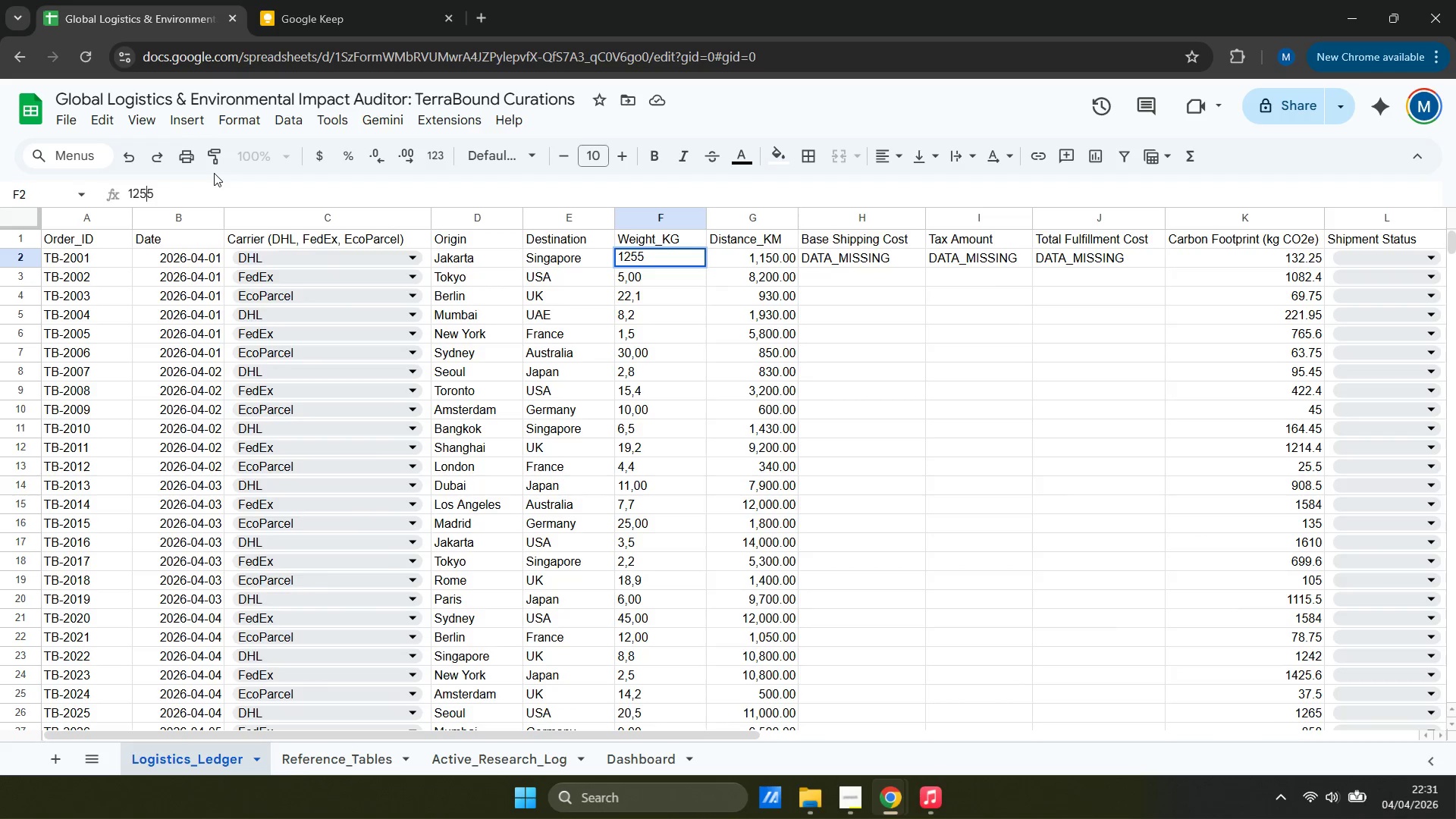 
key(Backspace)
 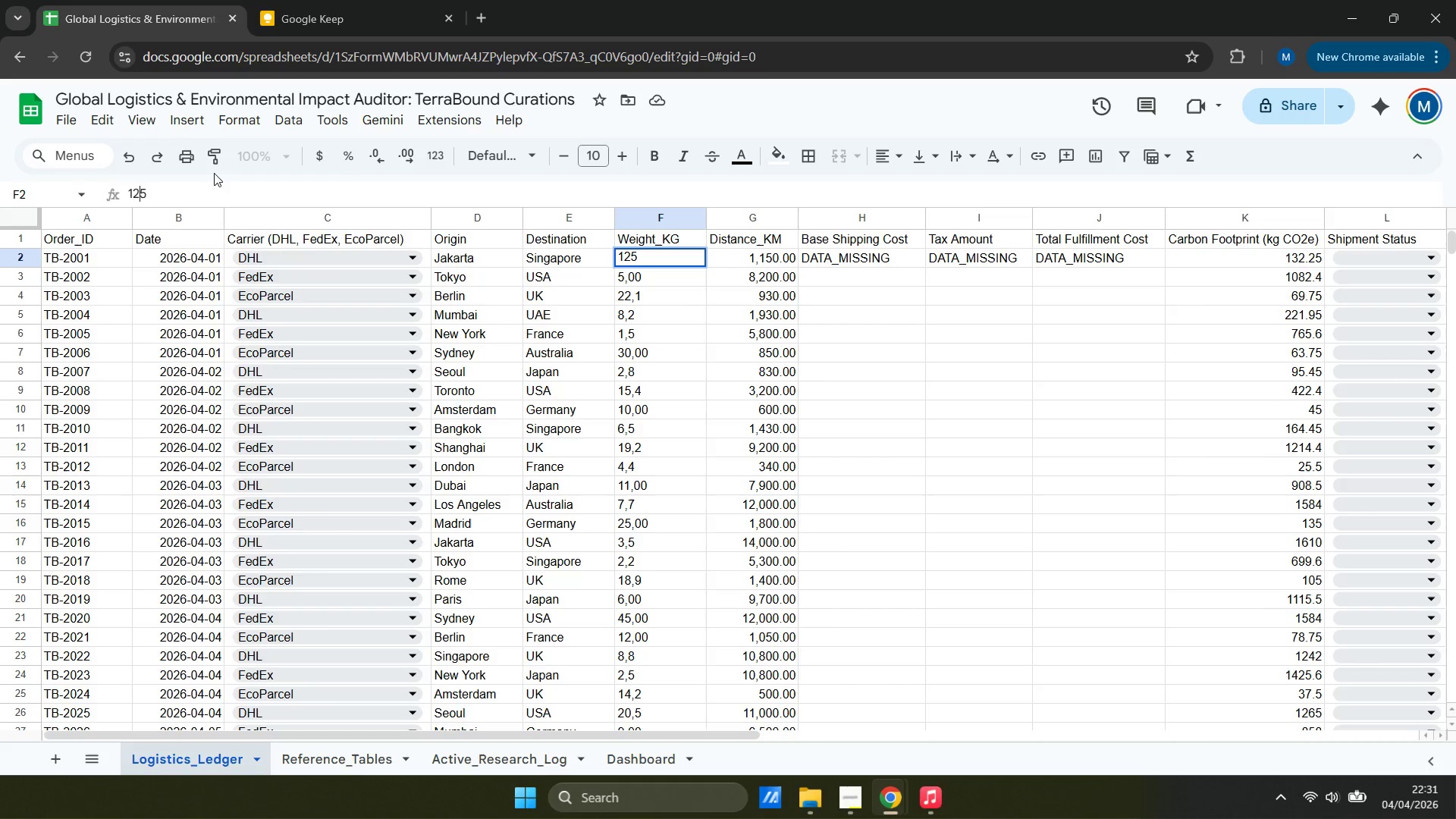 
key(Period)
 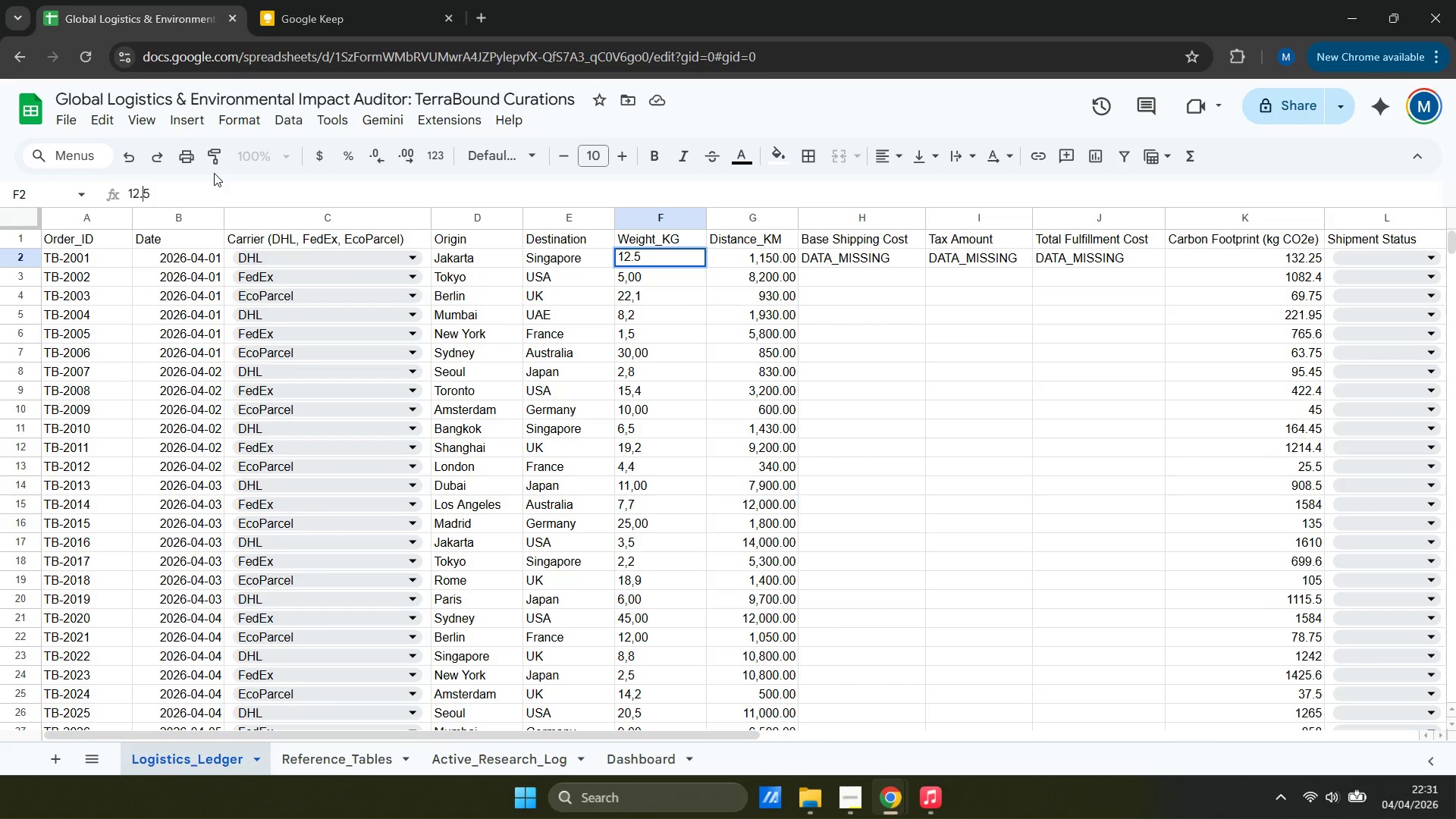 
key(ArrowDown)
 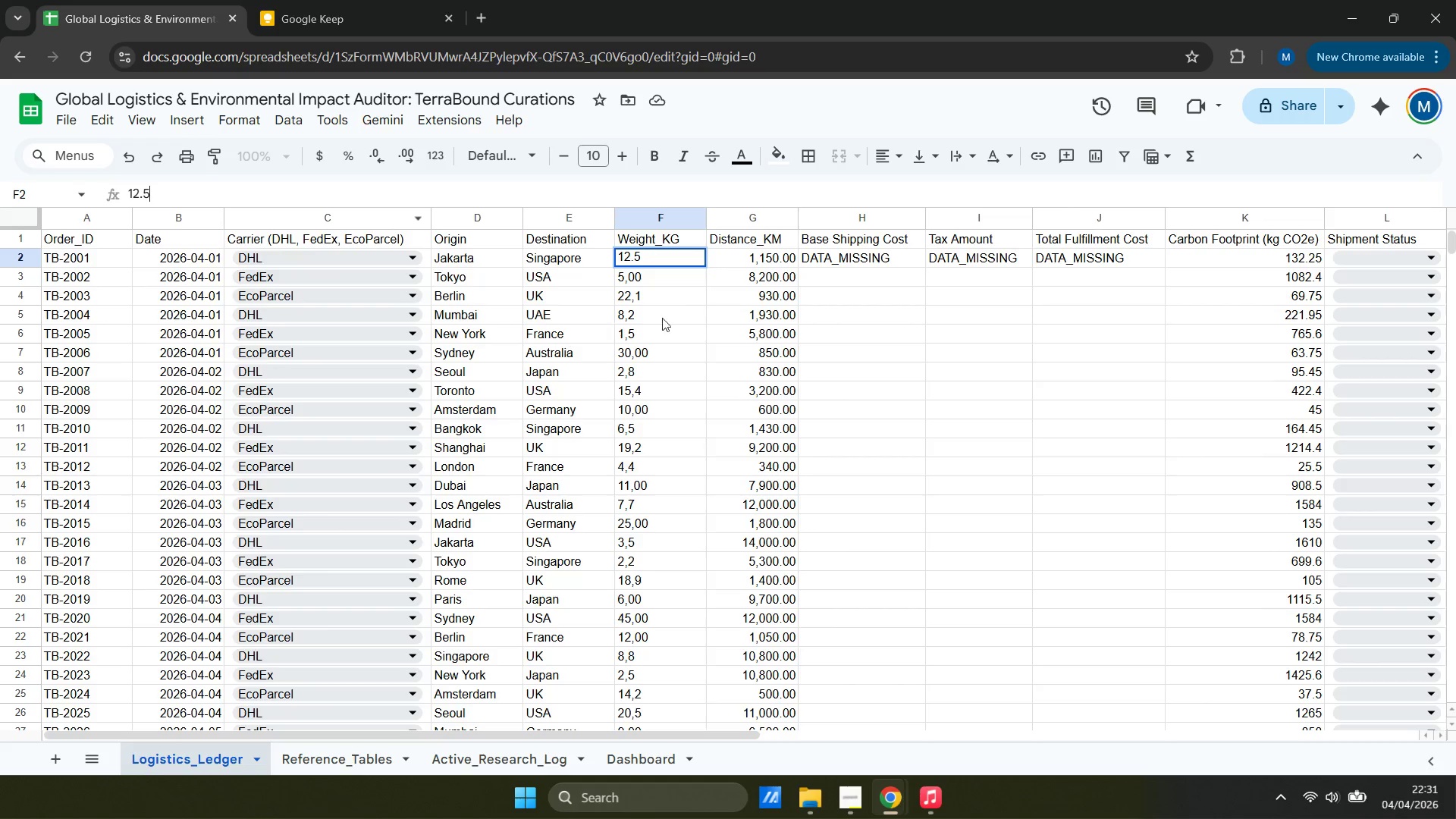 
left_click([666, 278])
 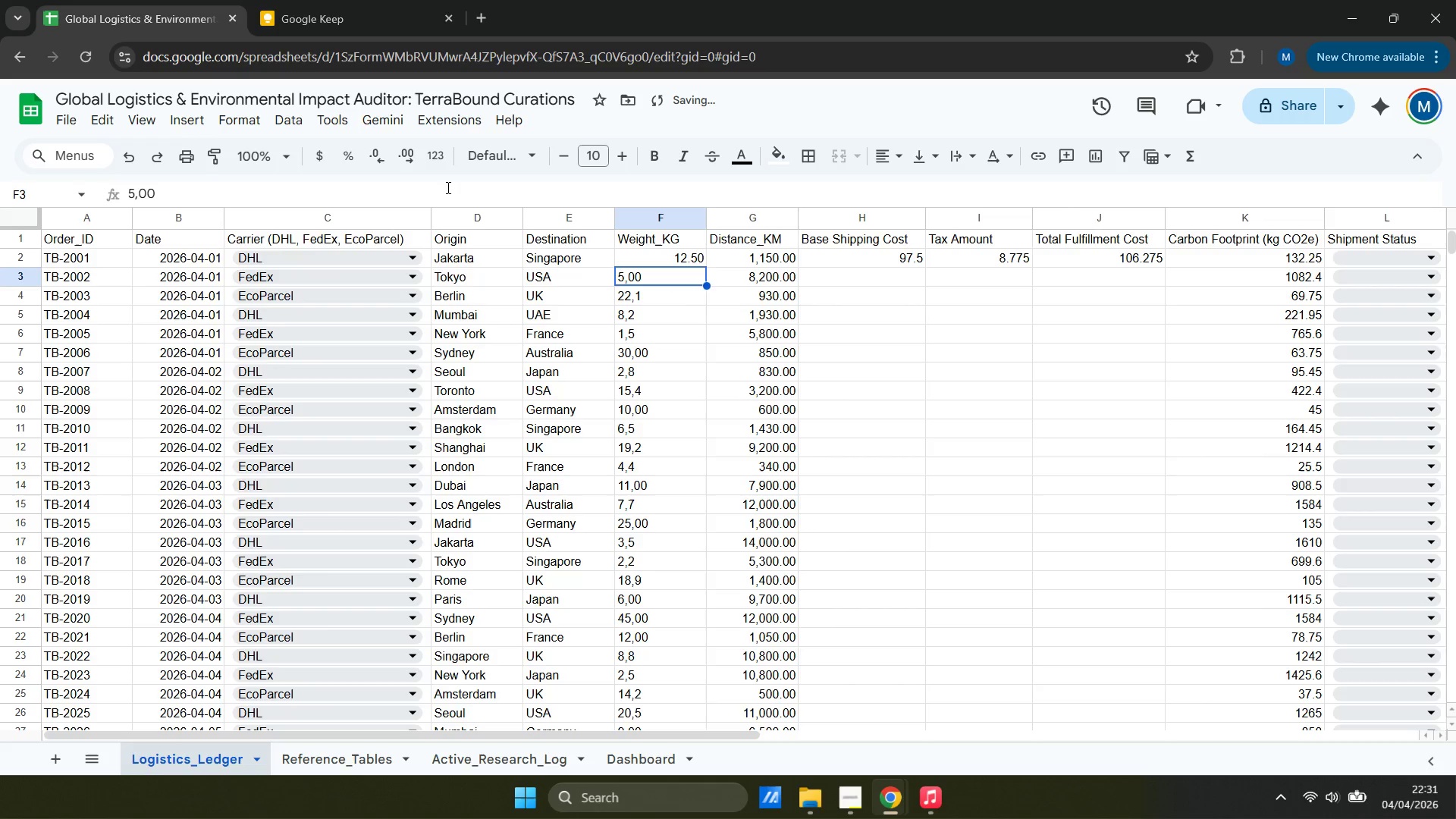 
left_click([447, 187])
 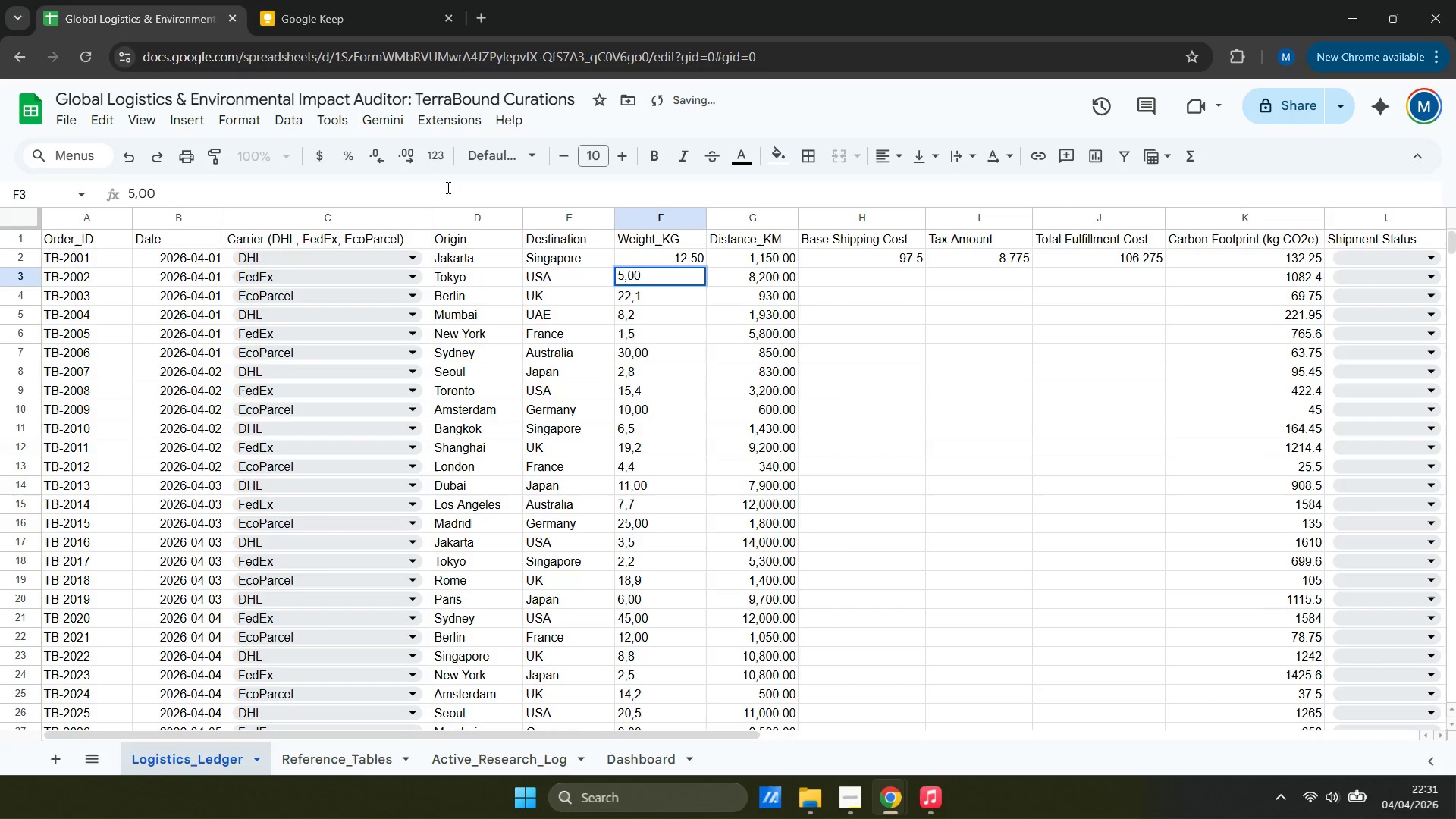 
key(Backspace)
 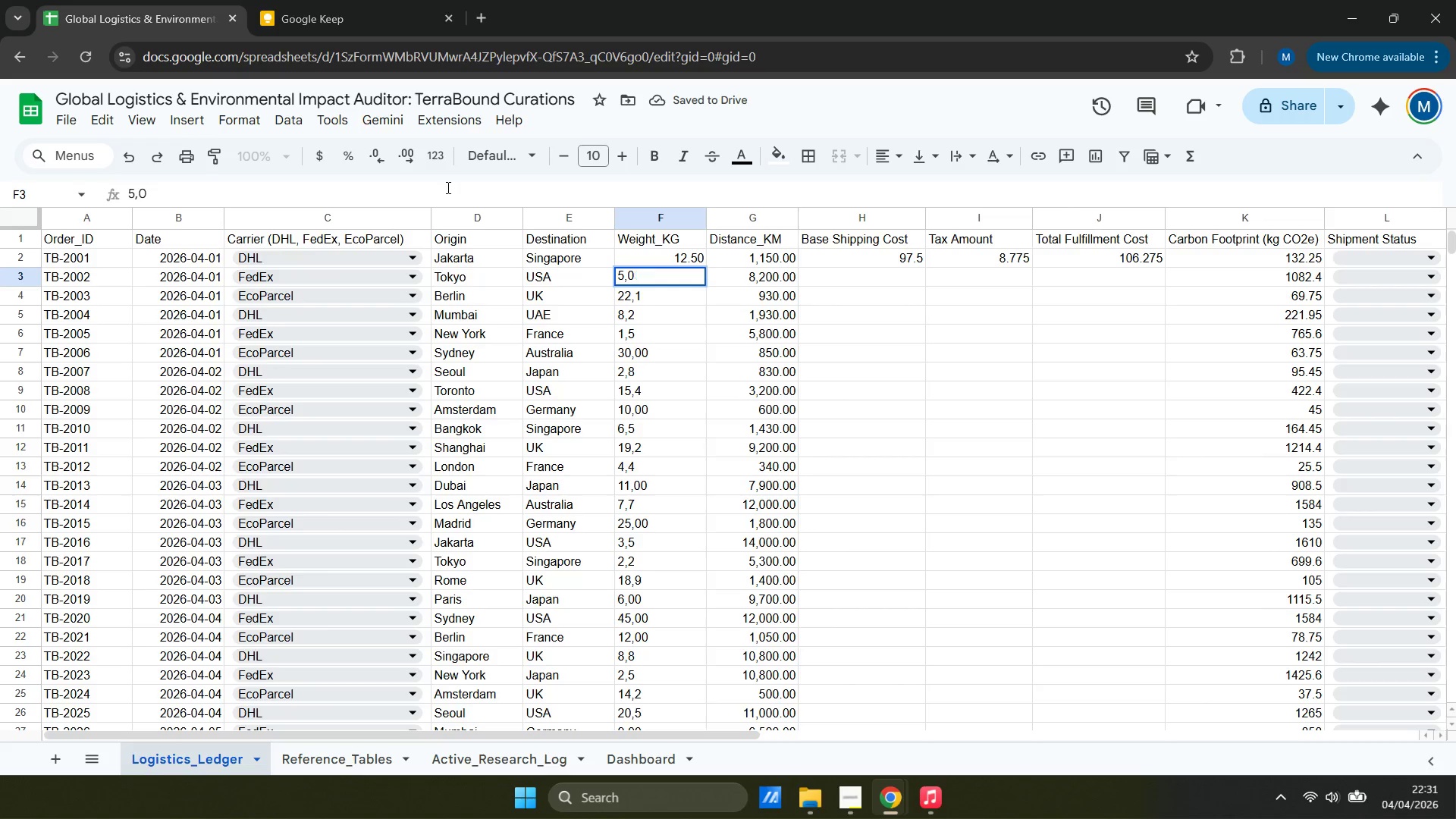 
key(Backspace)
 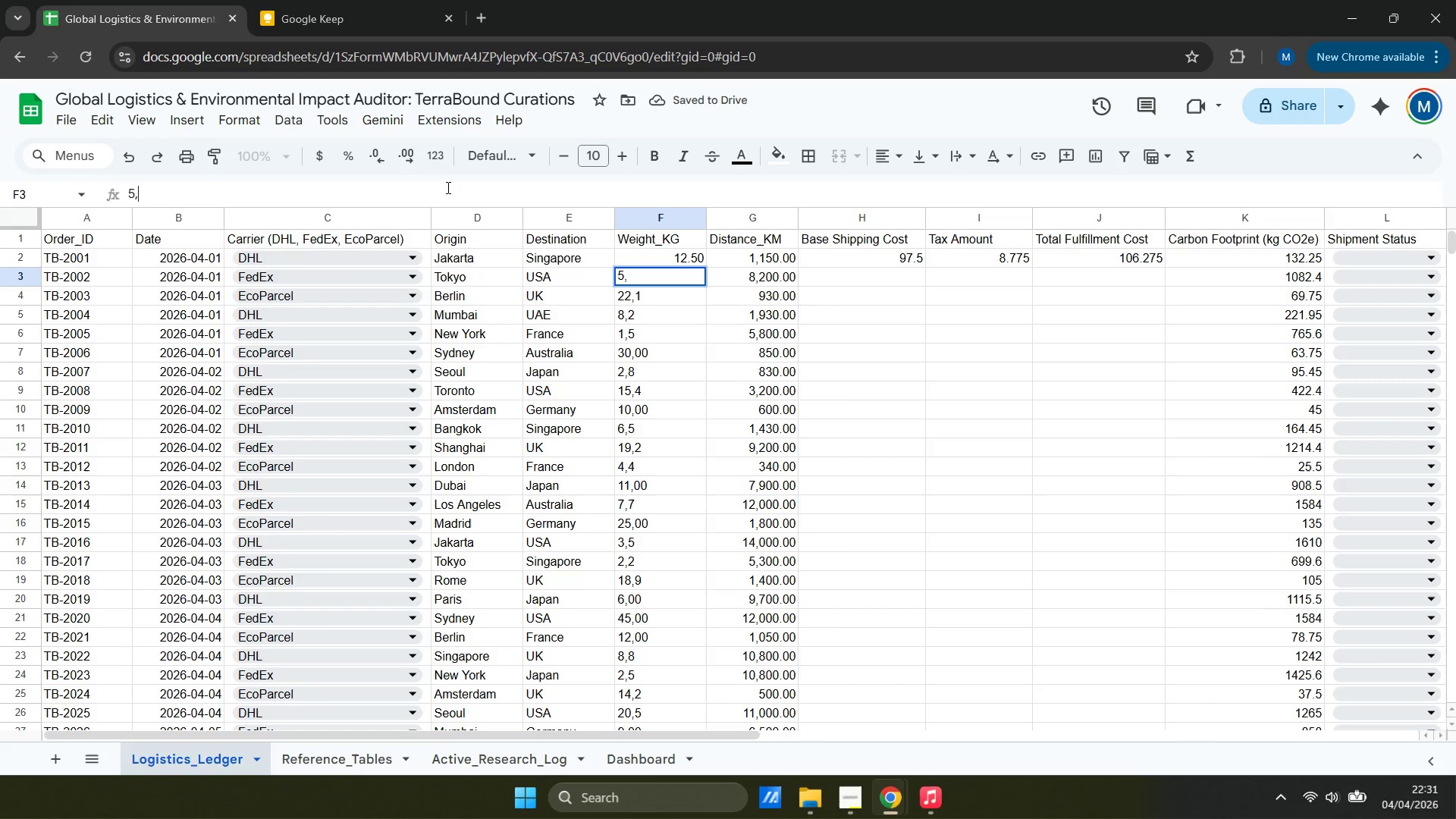 
key(Backspace)
 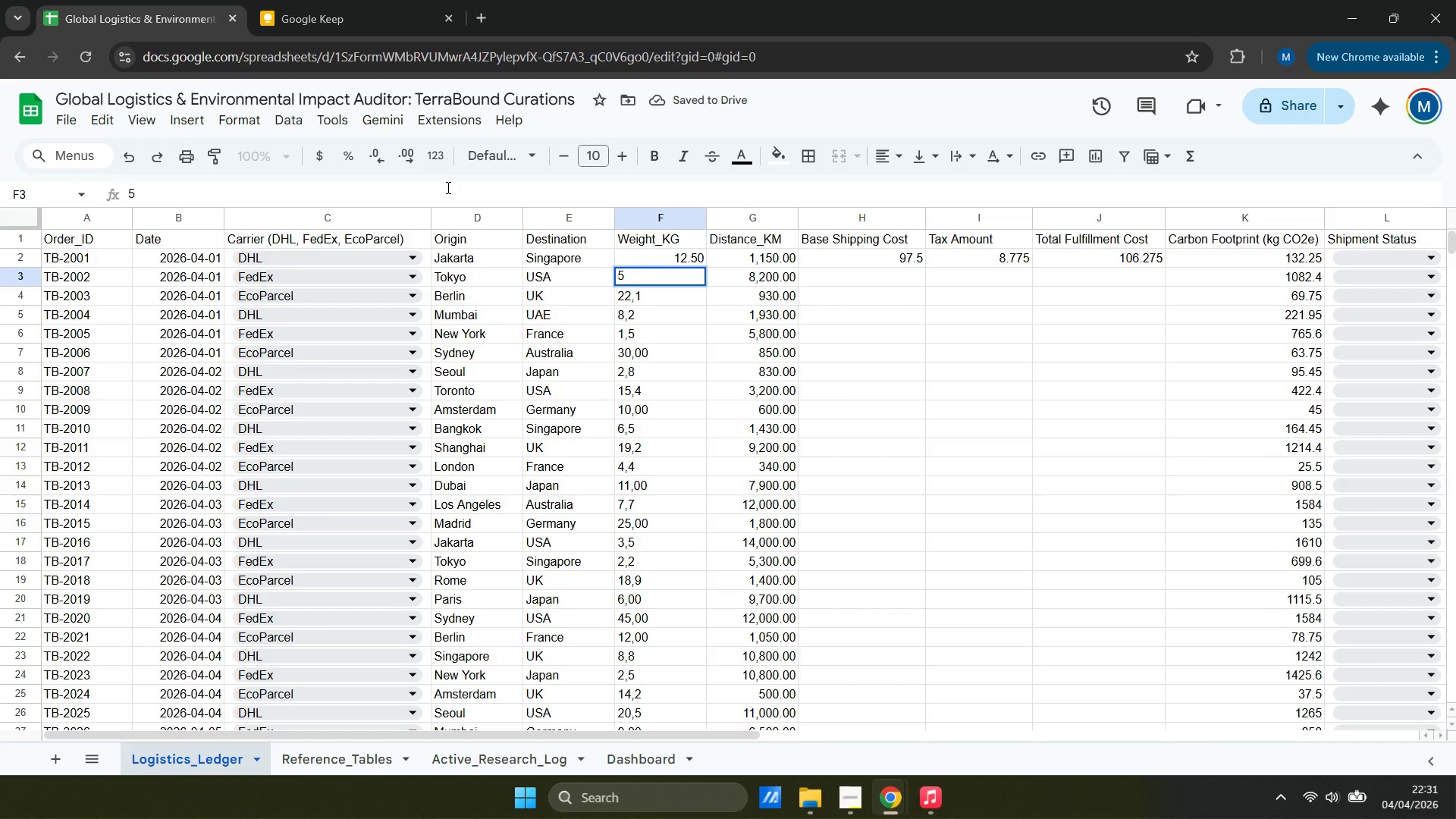 
key(ArrowDown)
 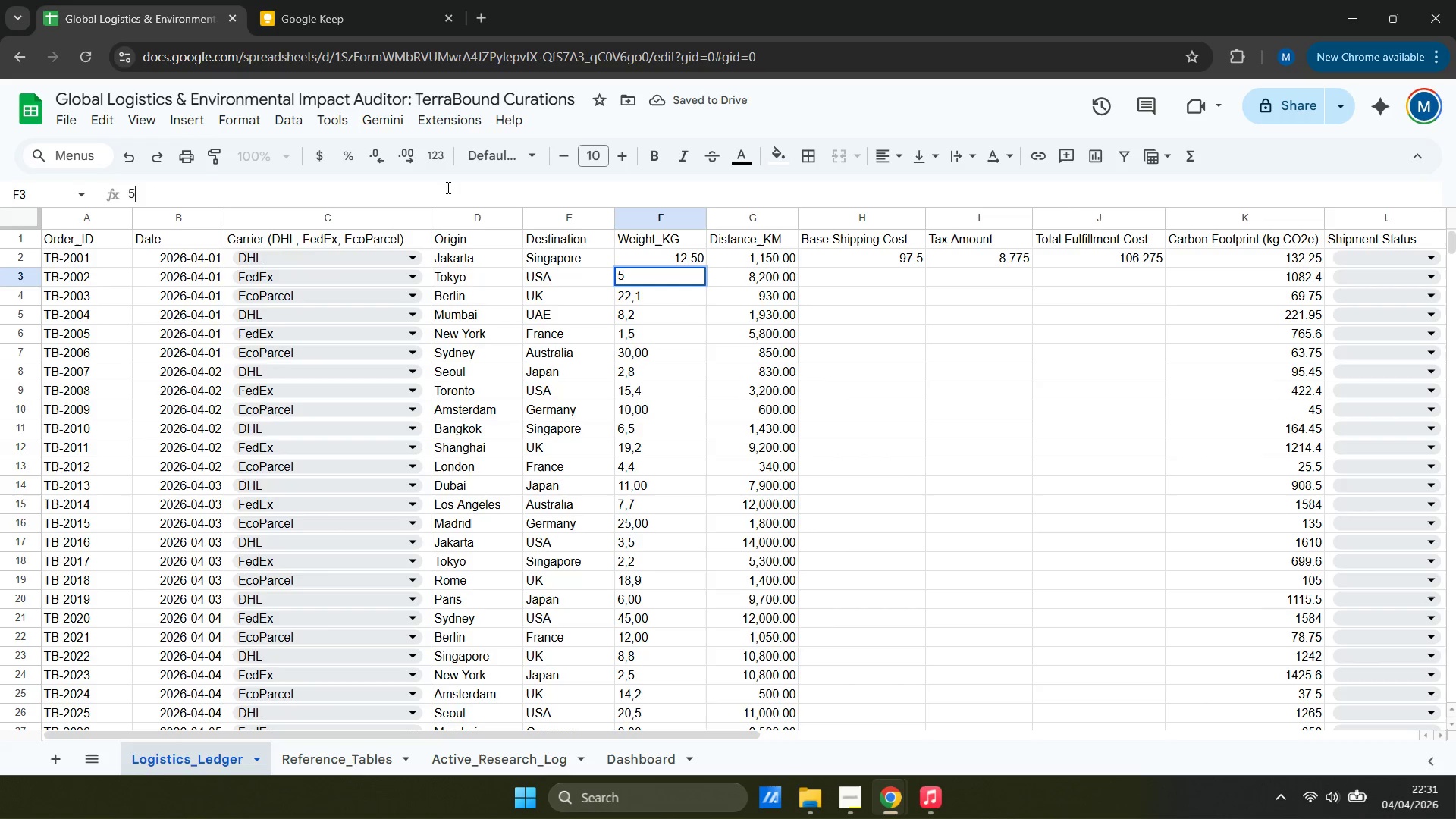 
key(Enter)
 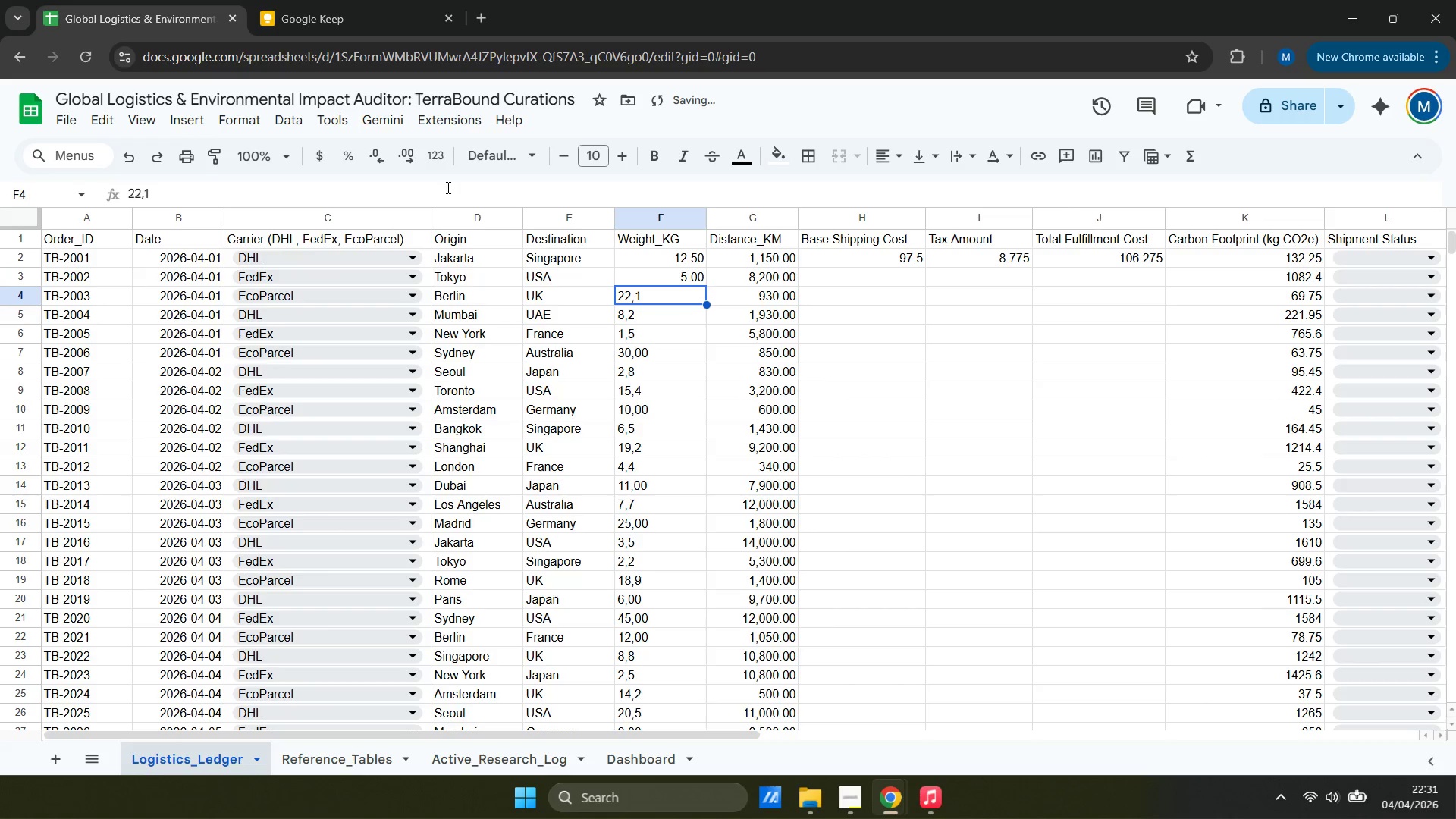 
type(22.1)
 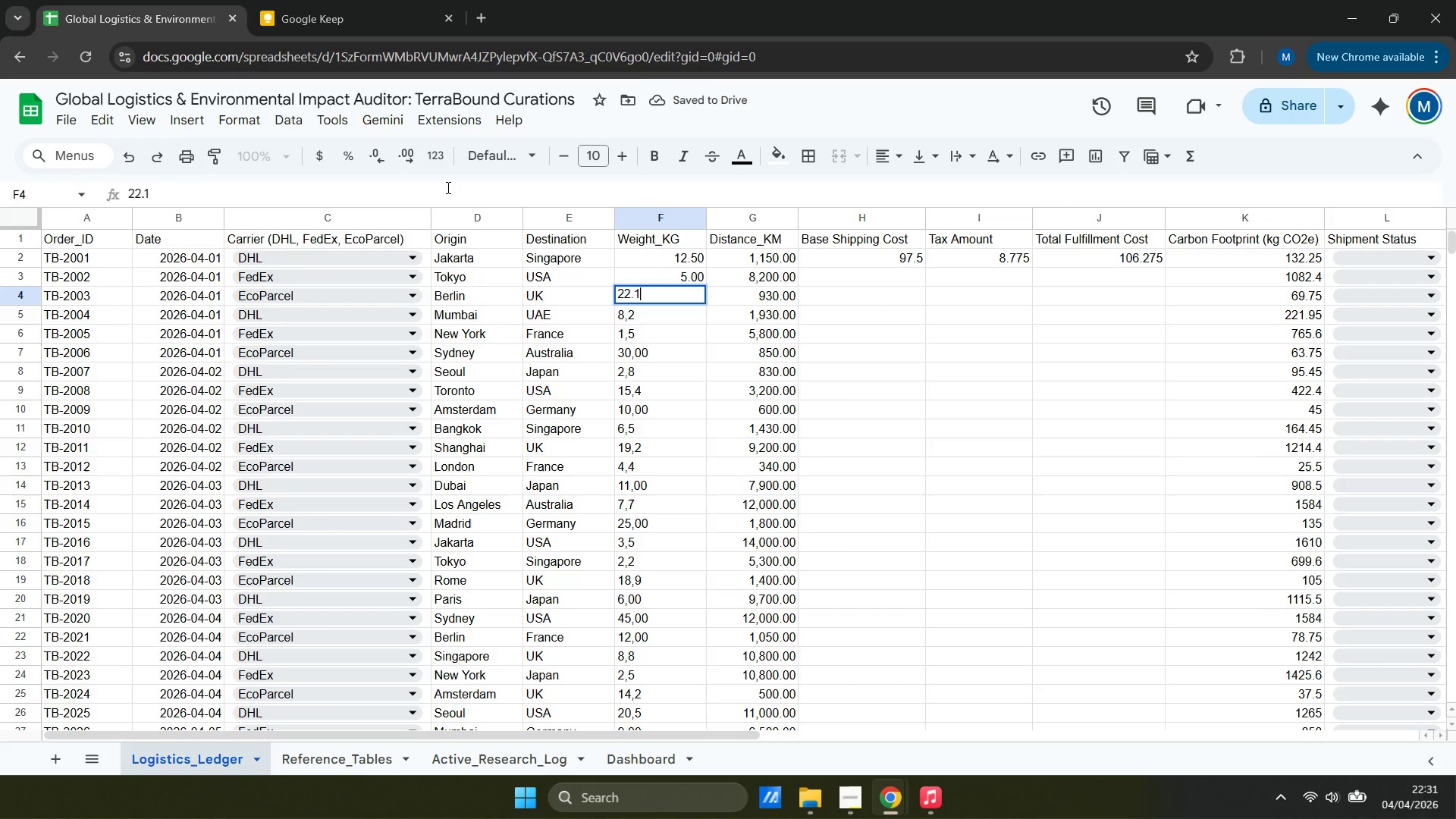 
key(Enter)
 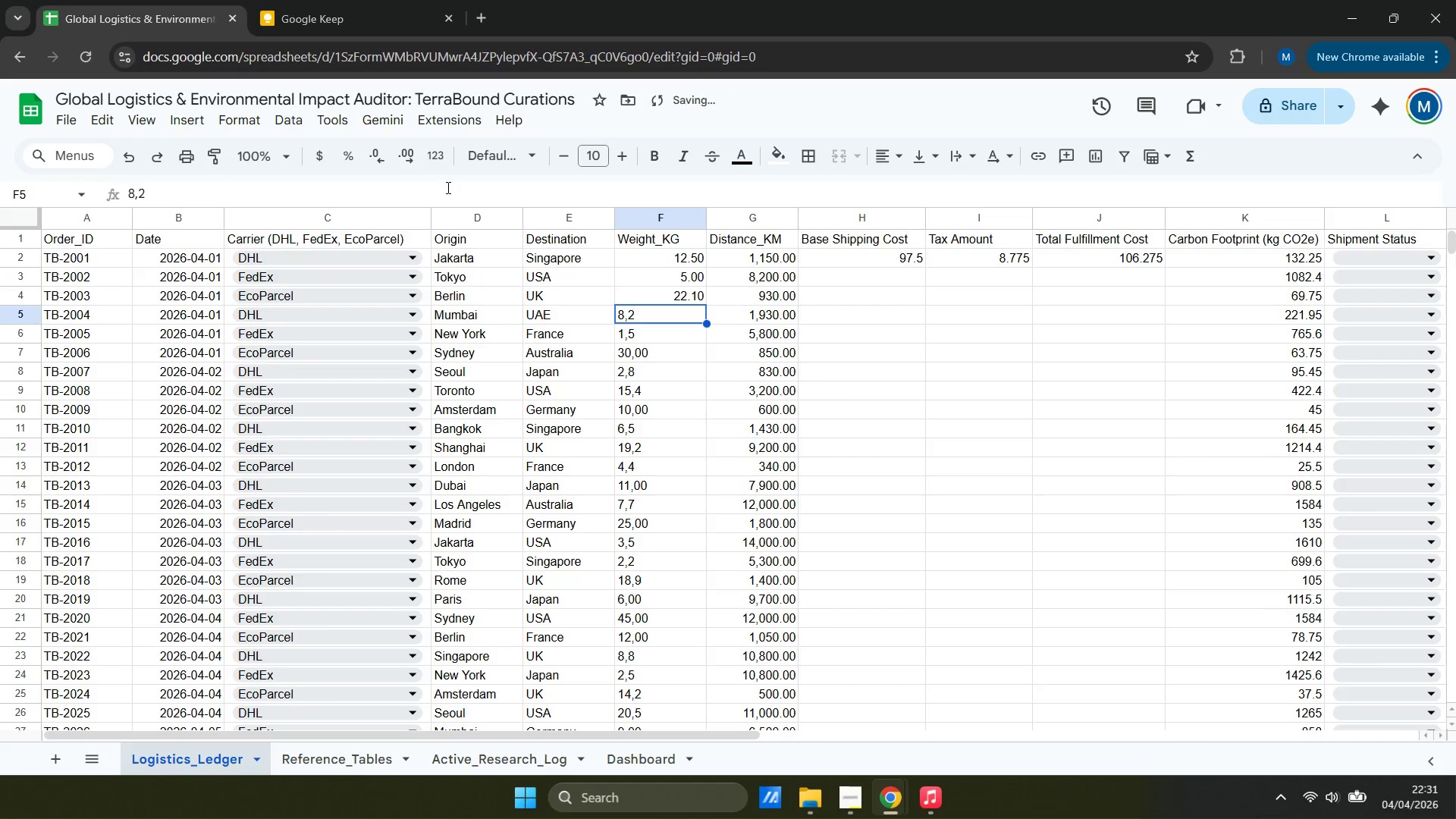 
key(8)
 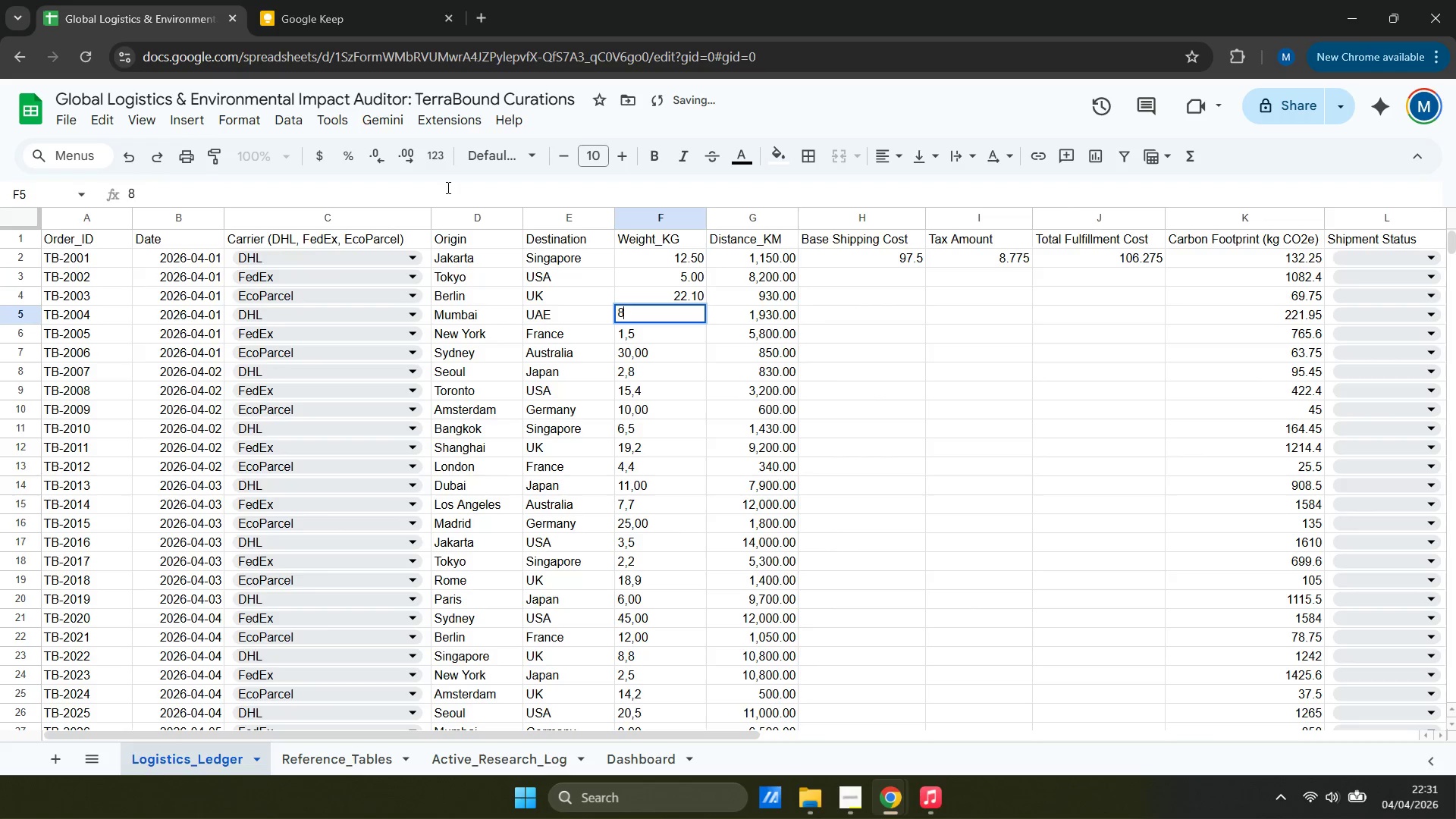 
key(Period)
 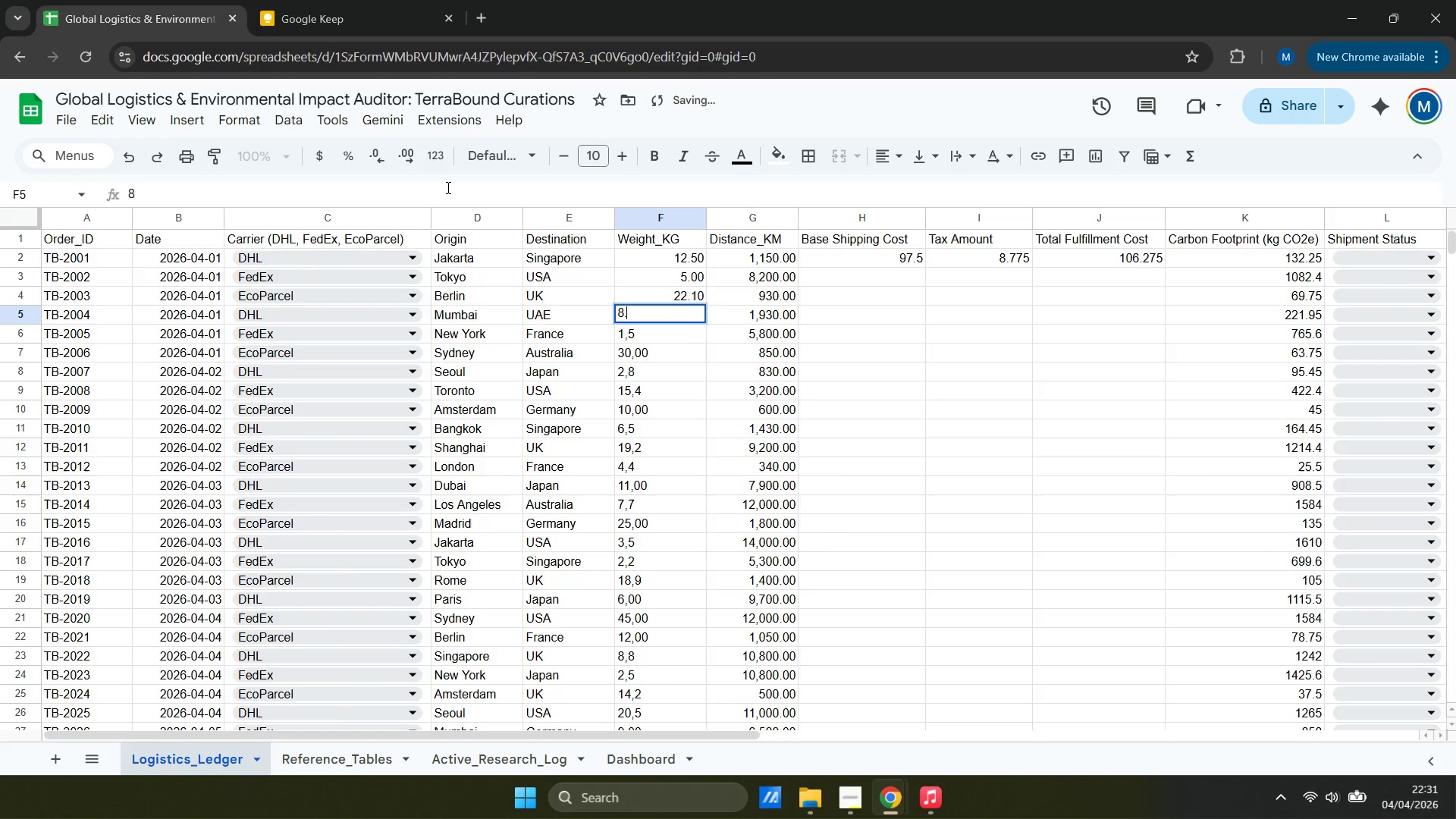 
key(2)
 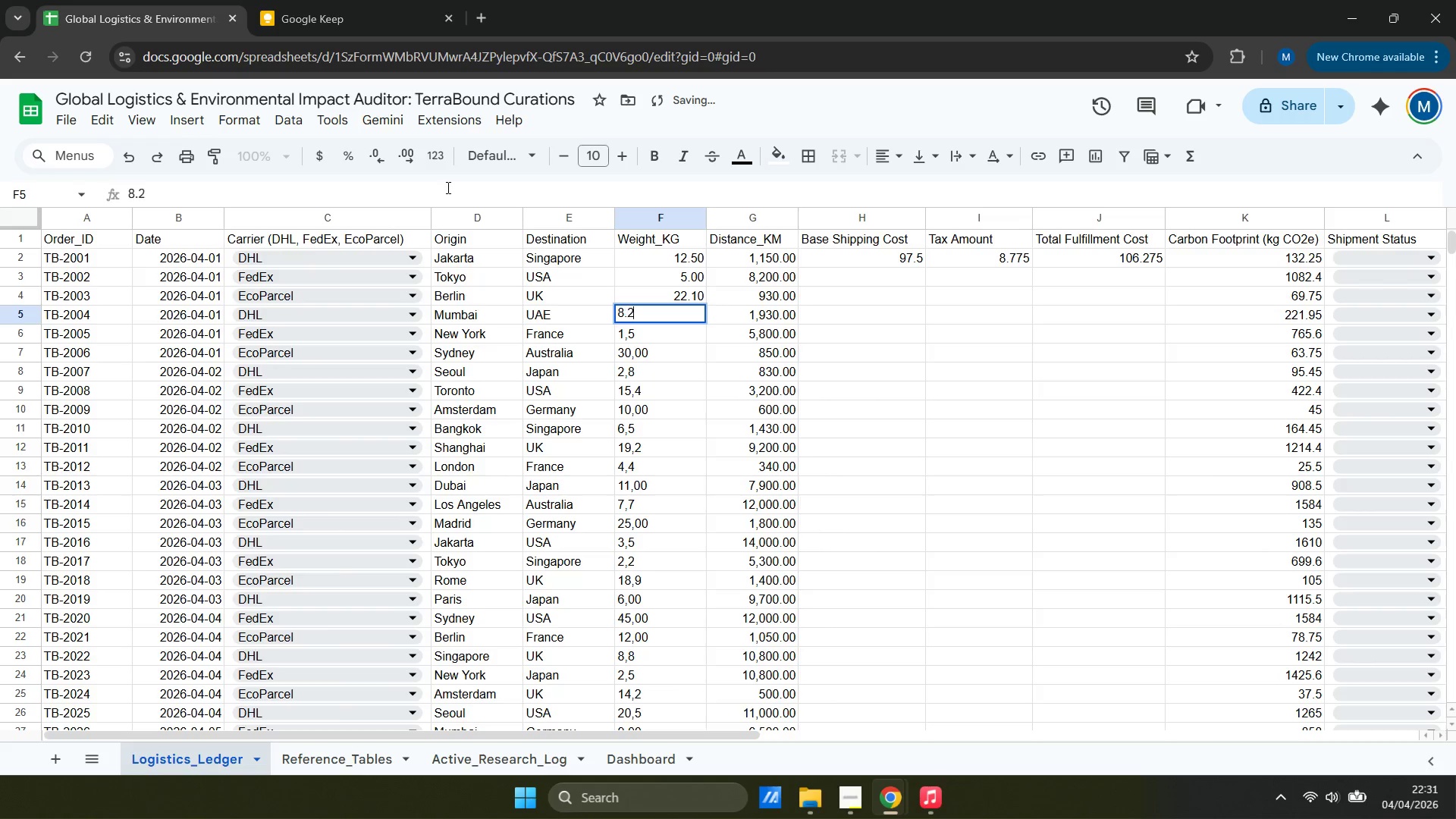 
key(Enter)
 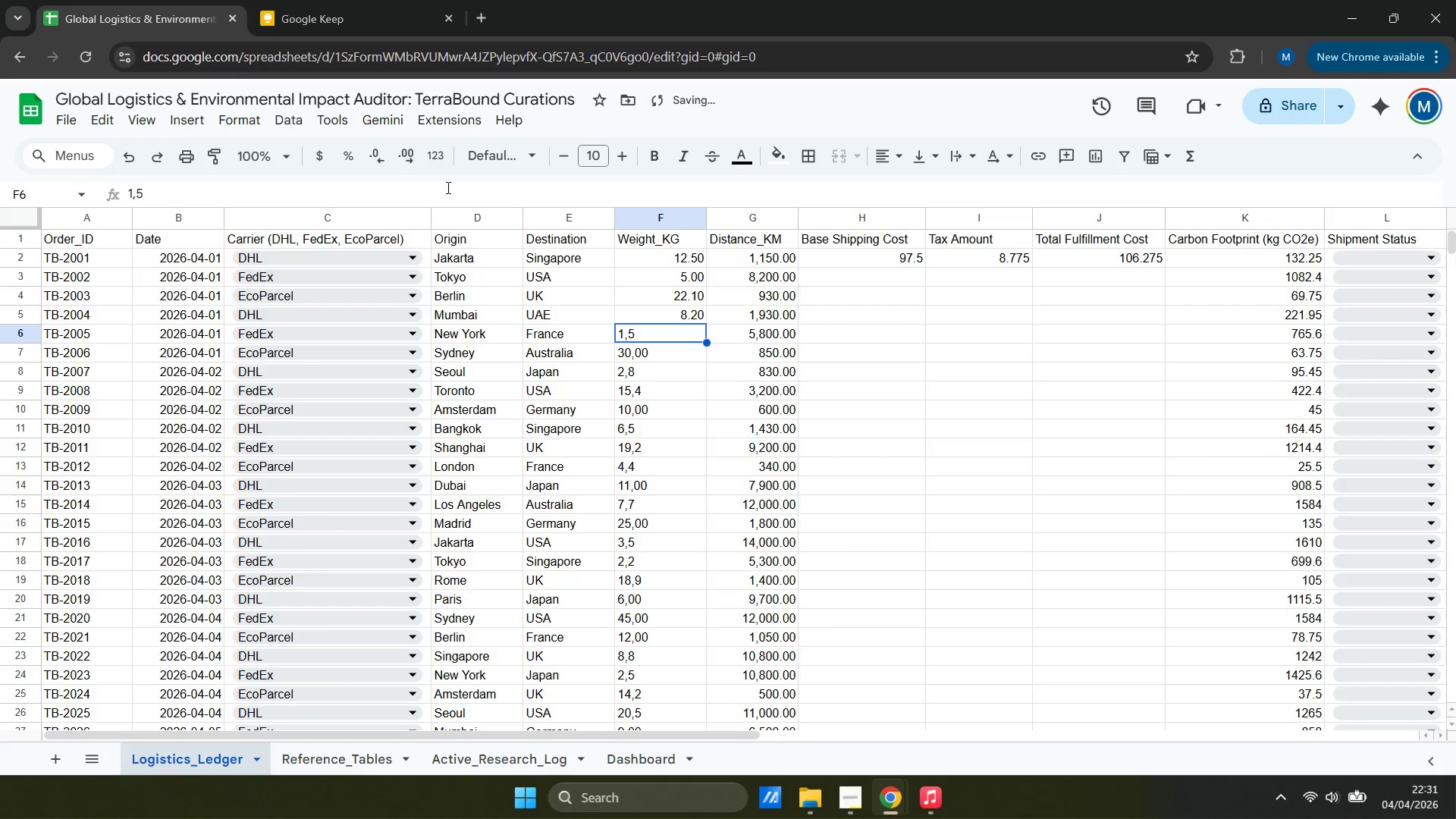 
key(1)
 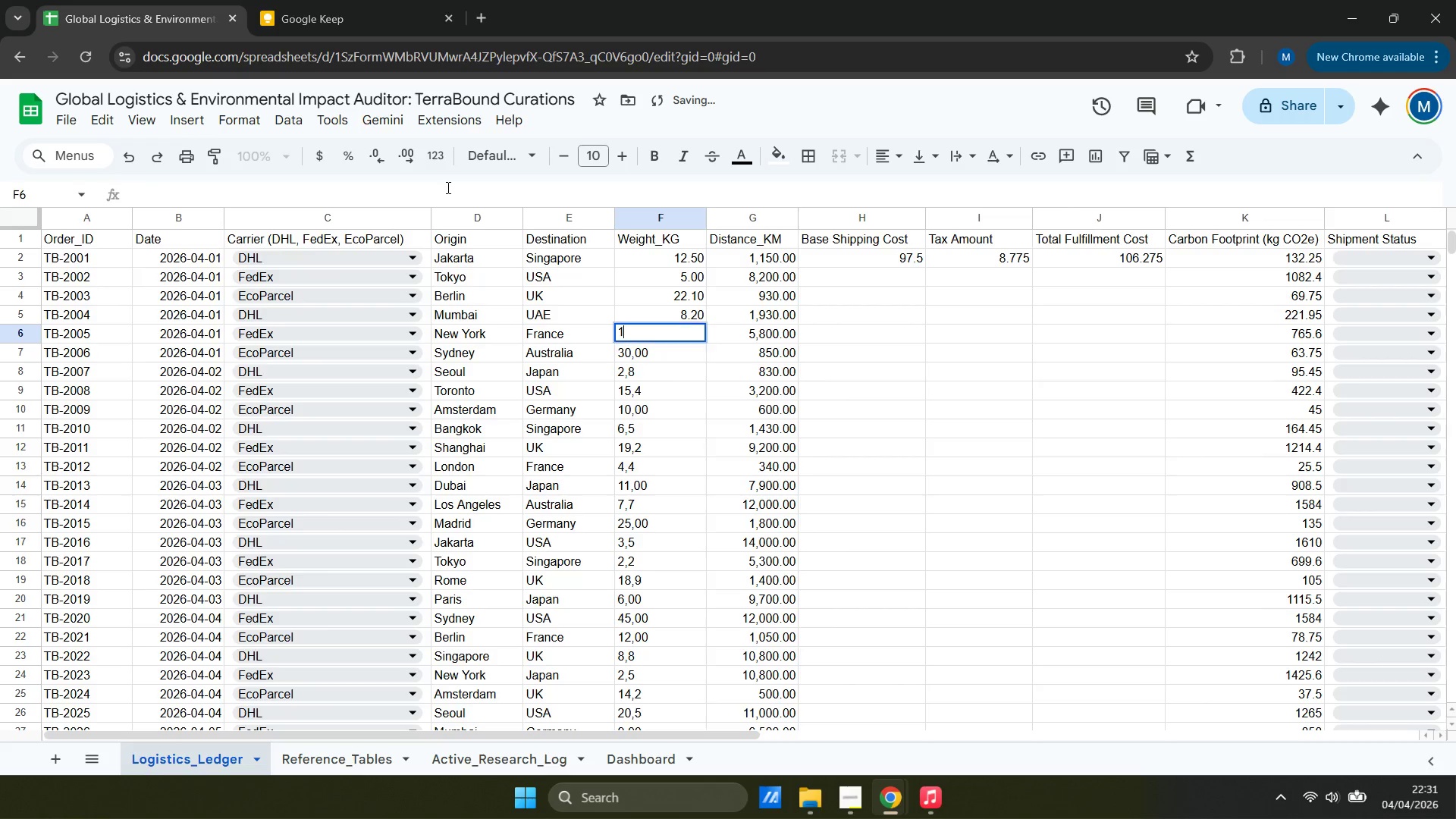 
key(Period)
 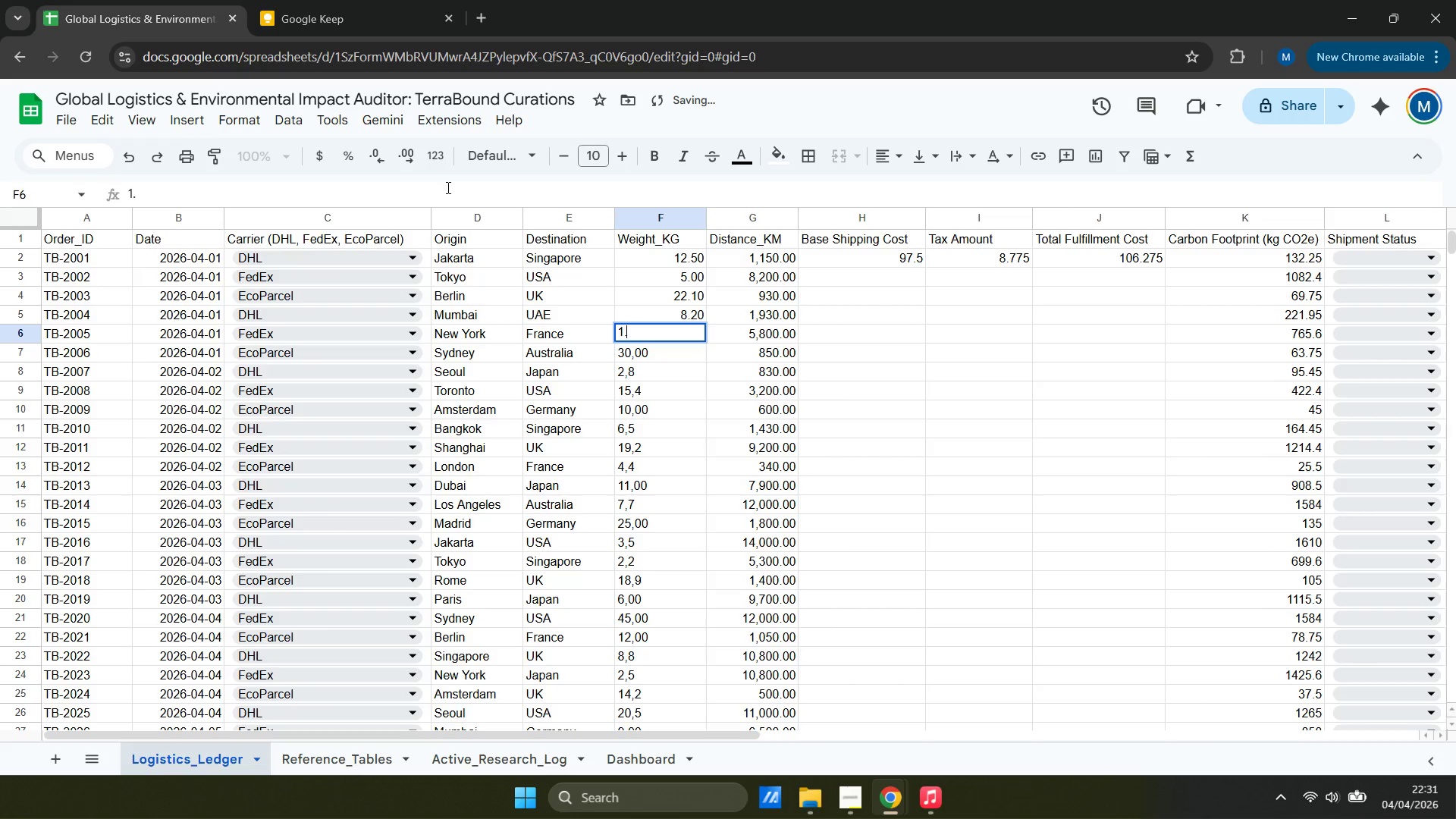 
key(5)
 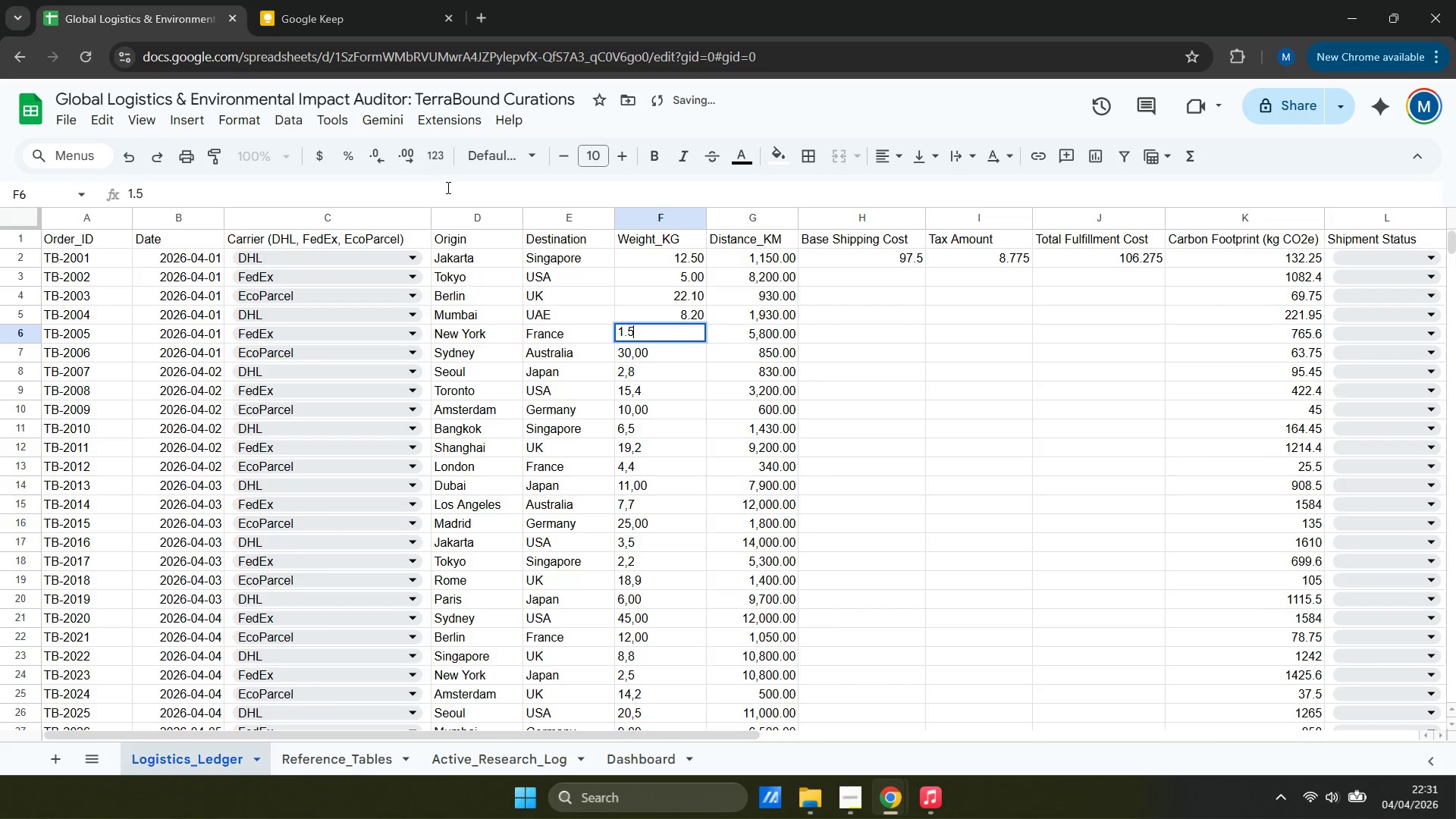 
key(Enter)
 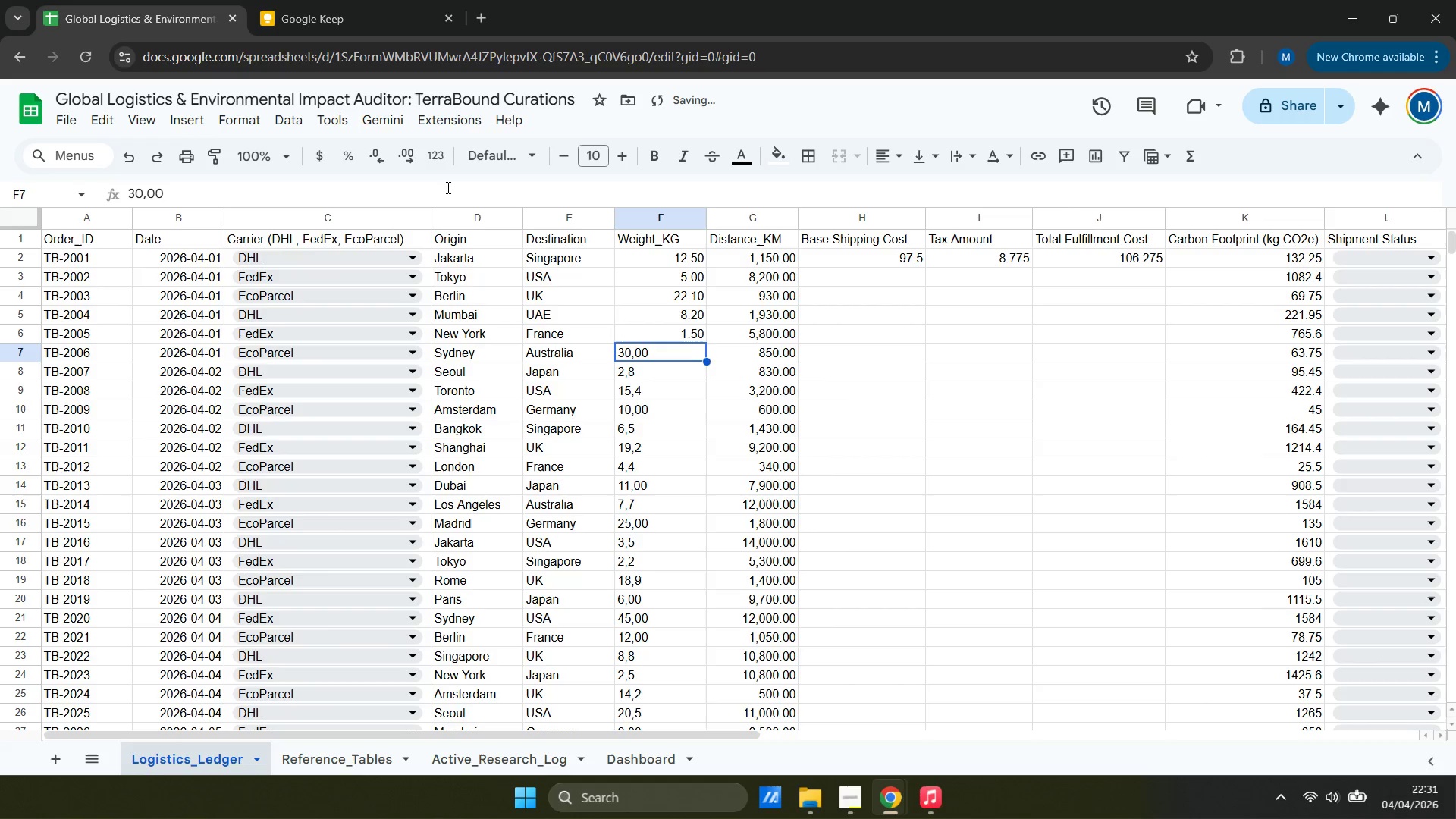 
type(30)
 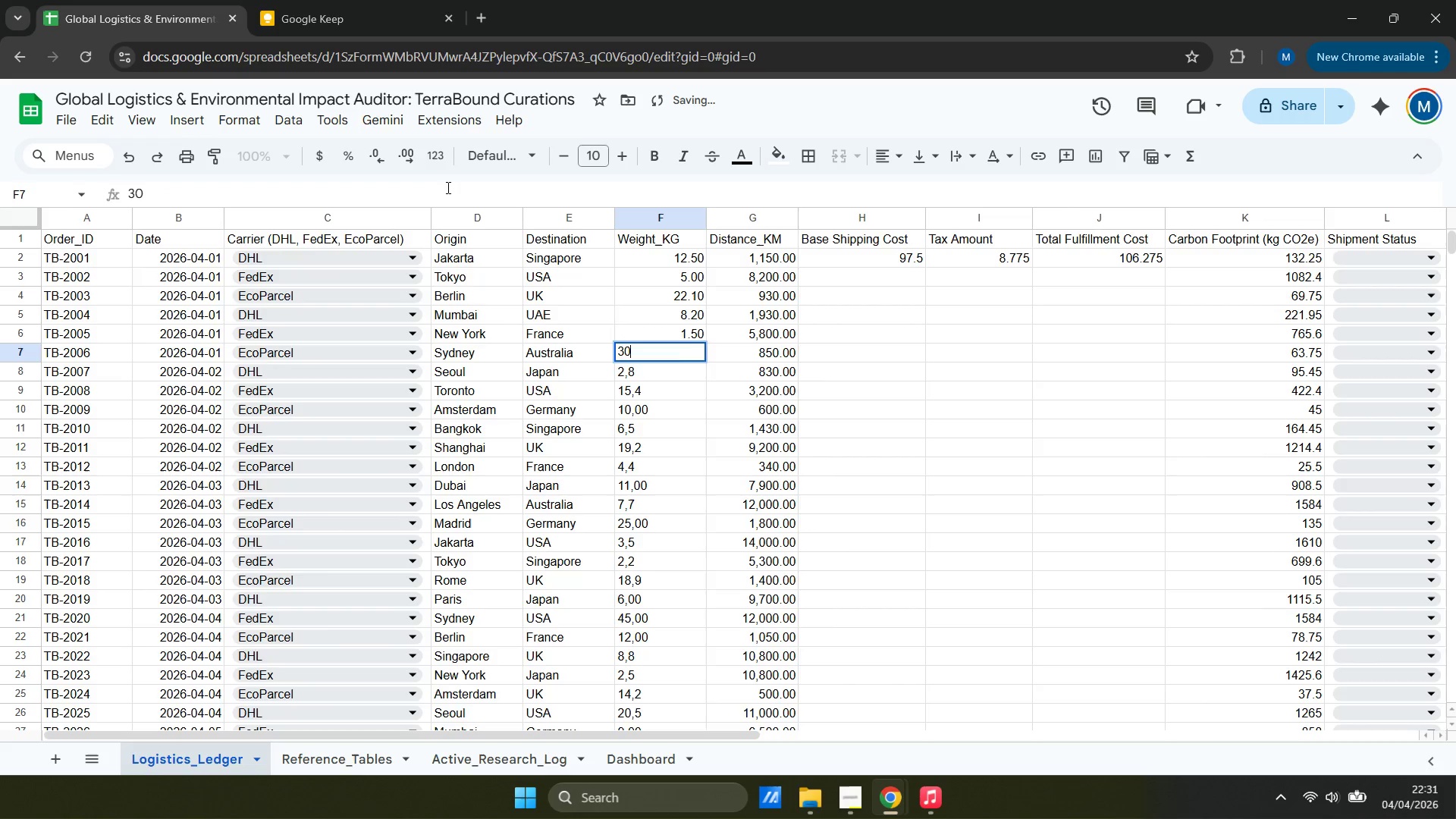 
key(Enter)
 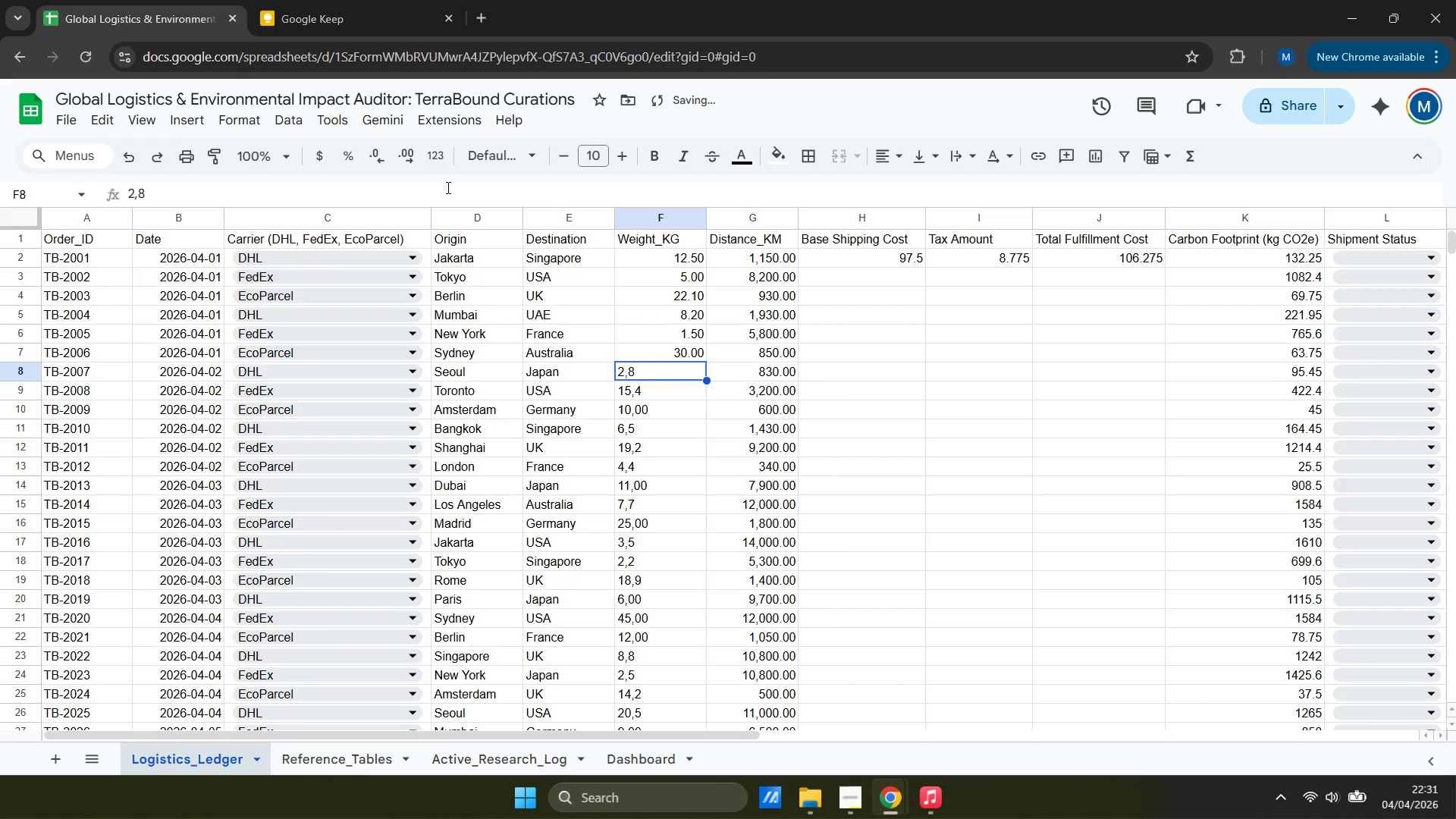 
key(2)
 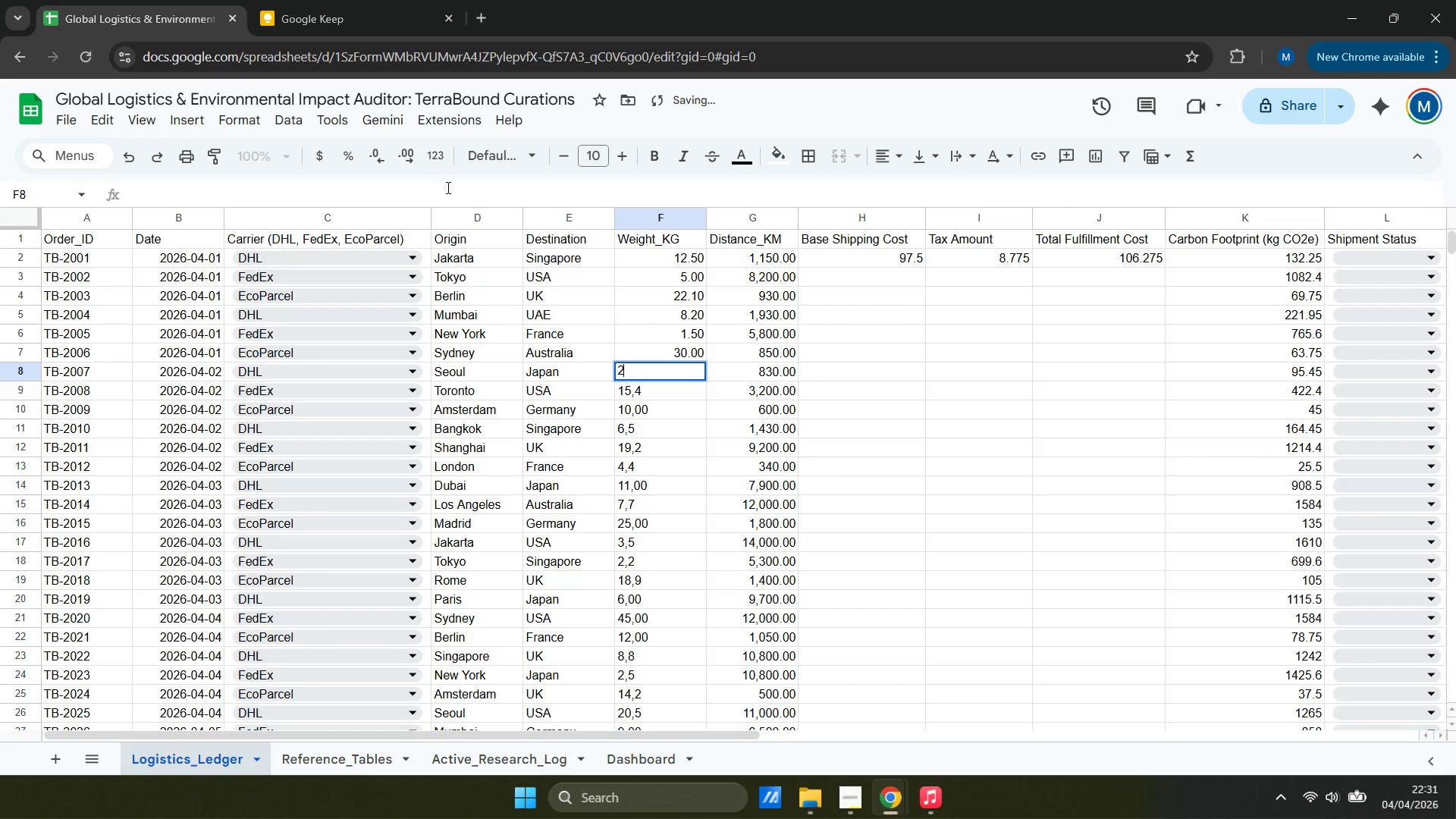 
key(Period)
 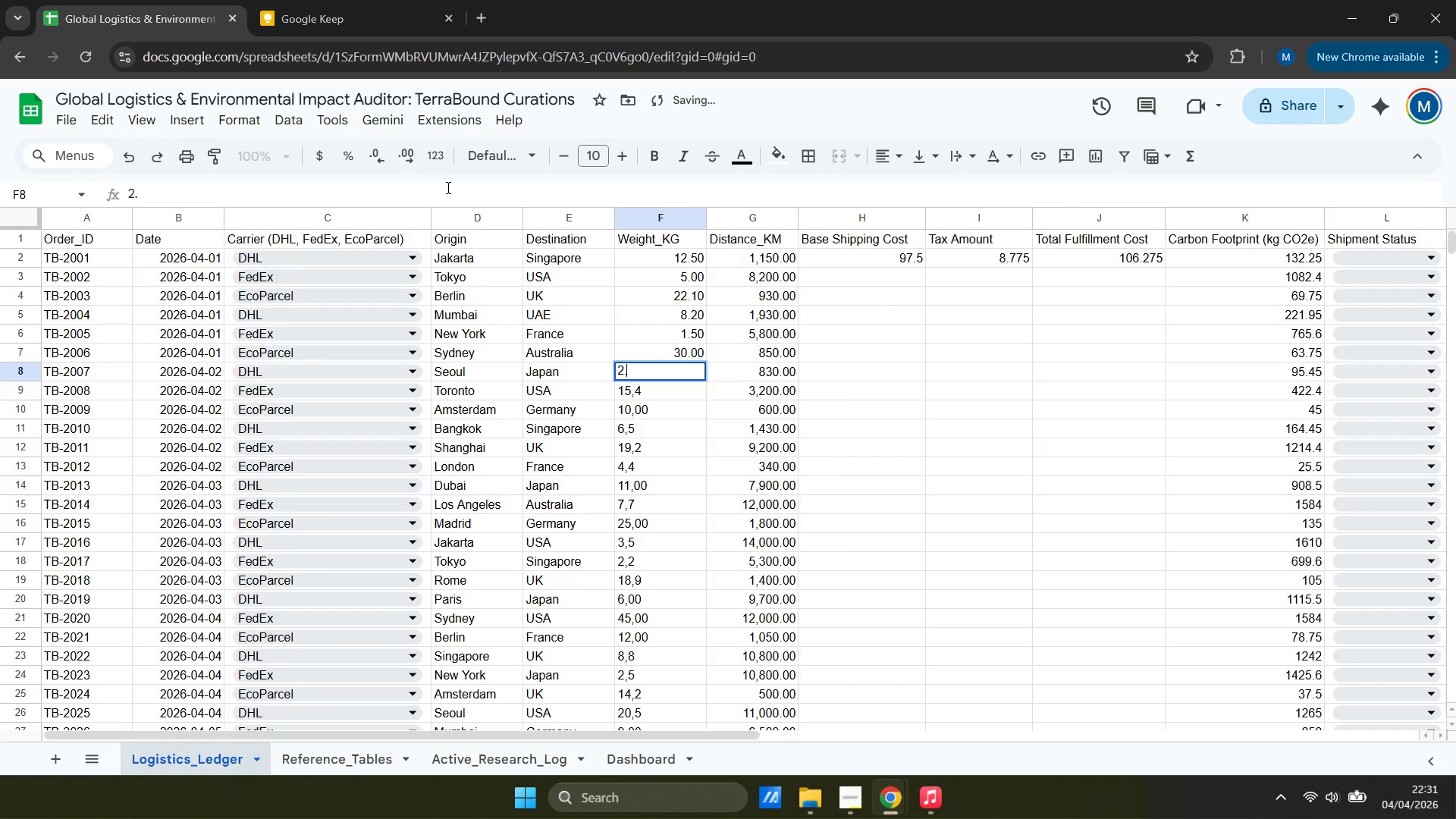 
key(8)
 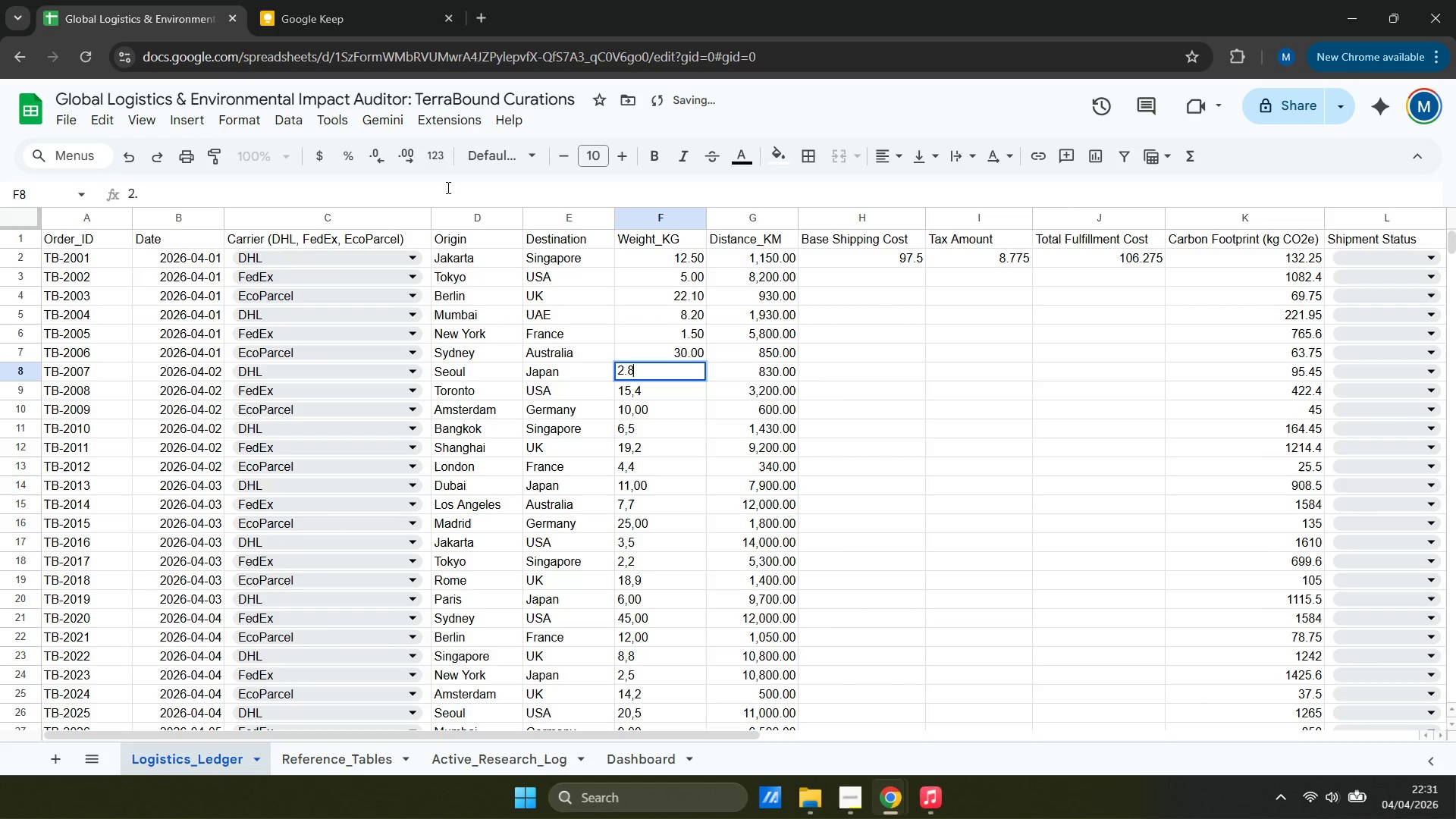 
key(Enter)
 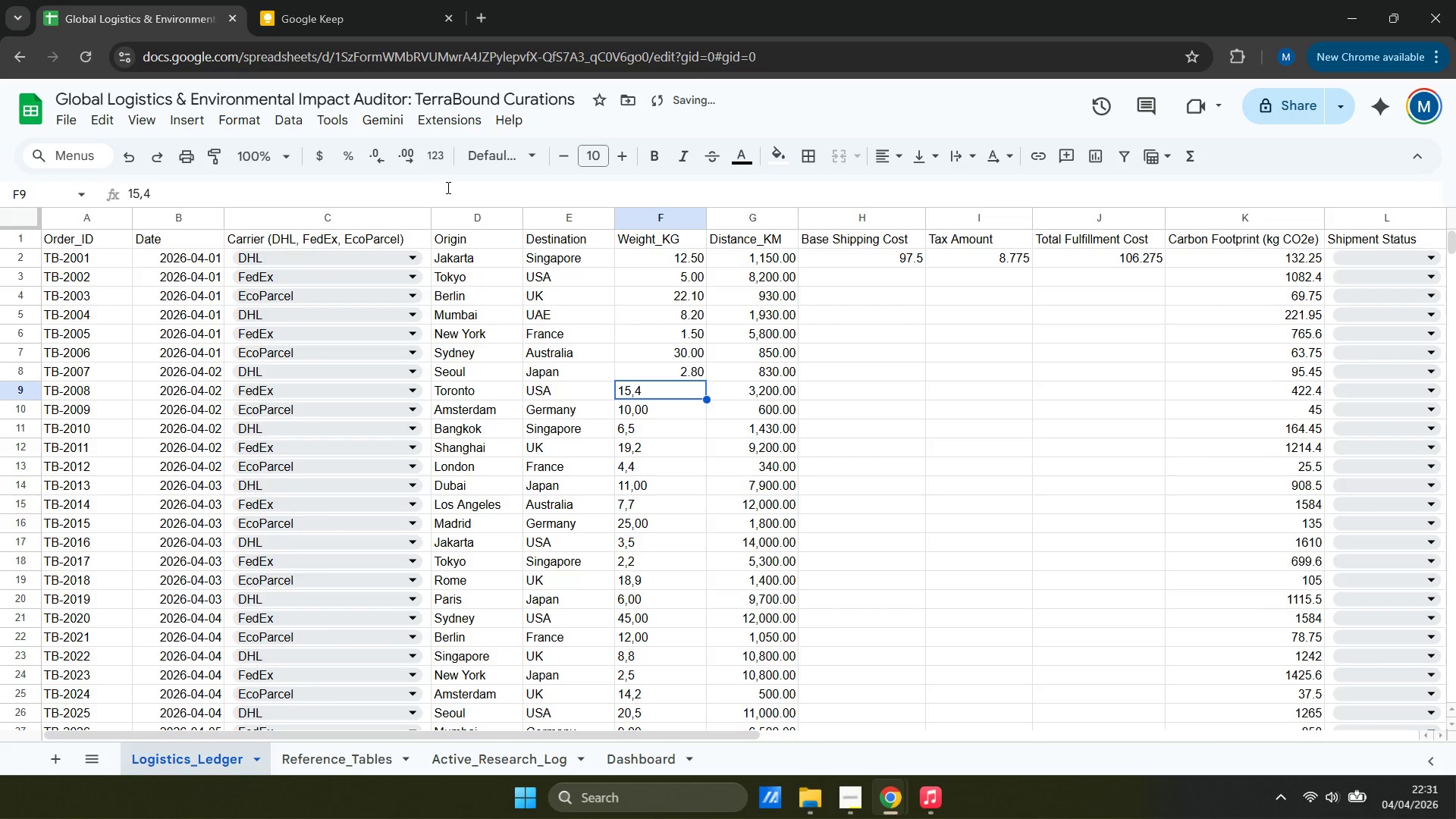 
type(15.4)
 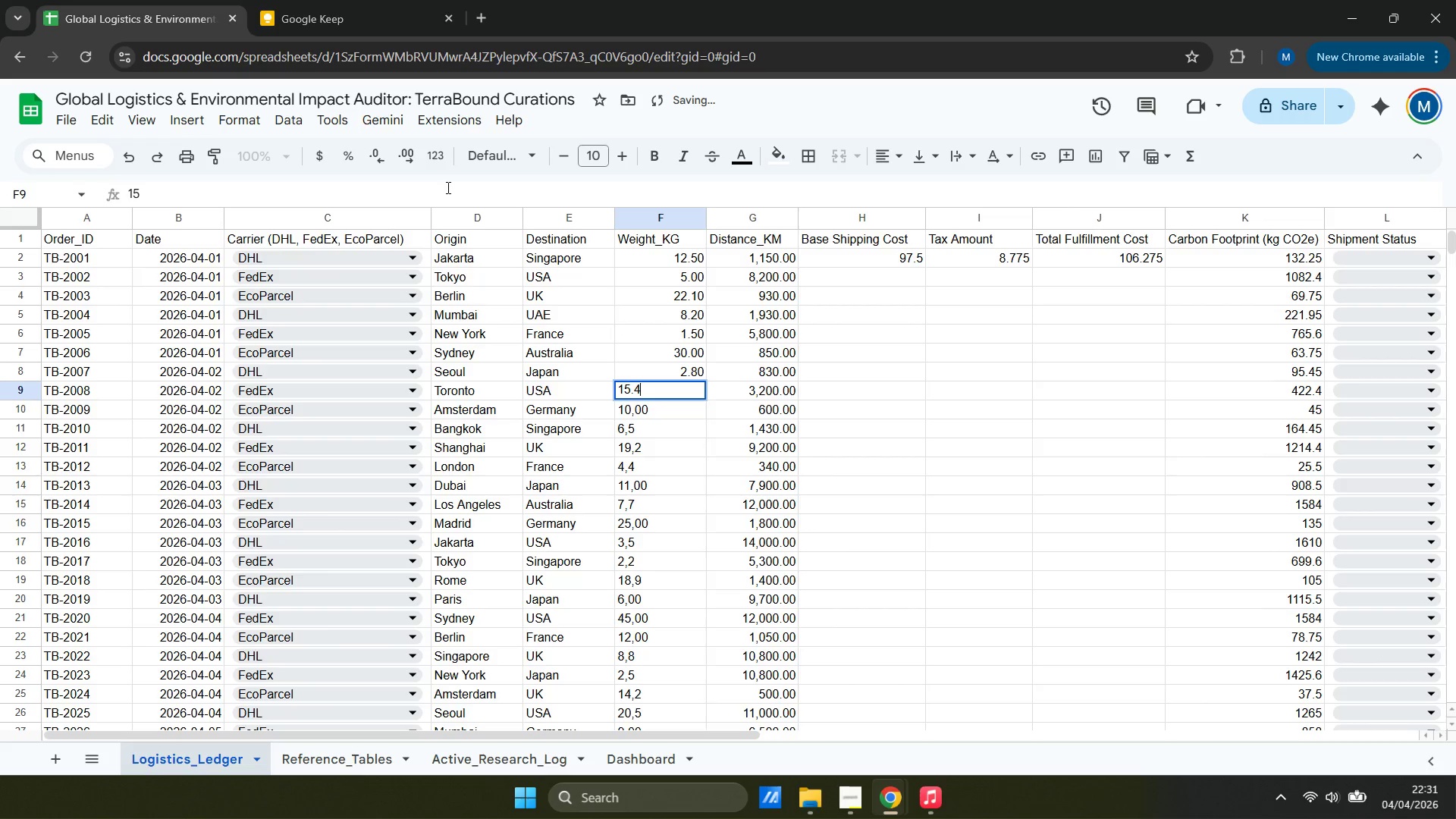 
key(Enter)
 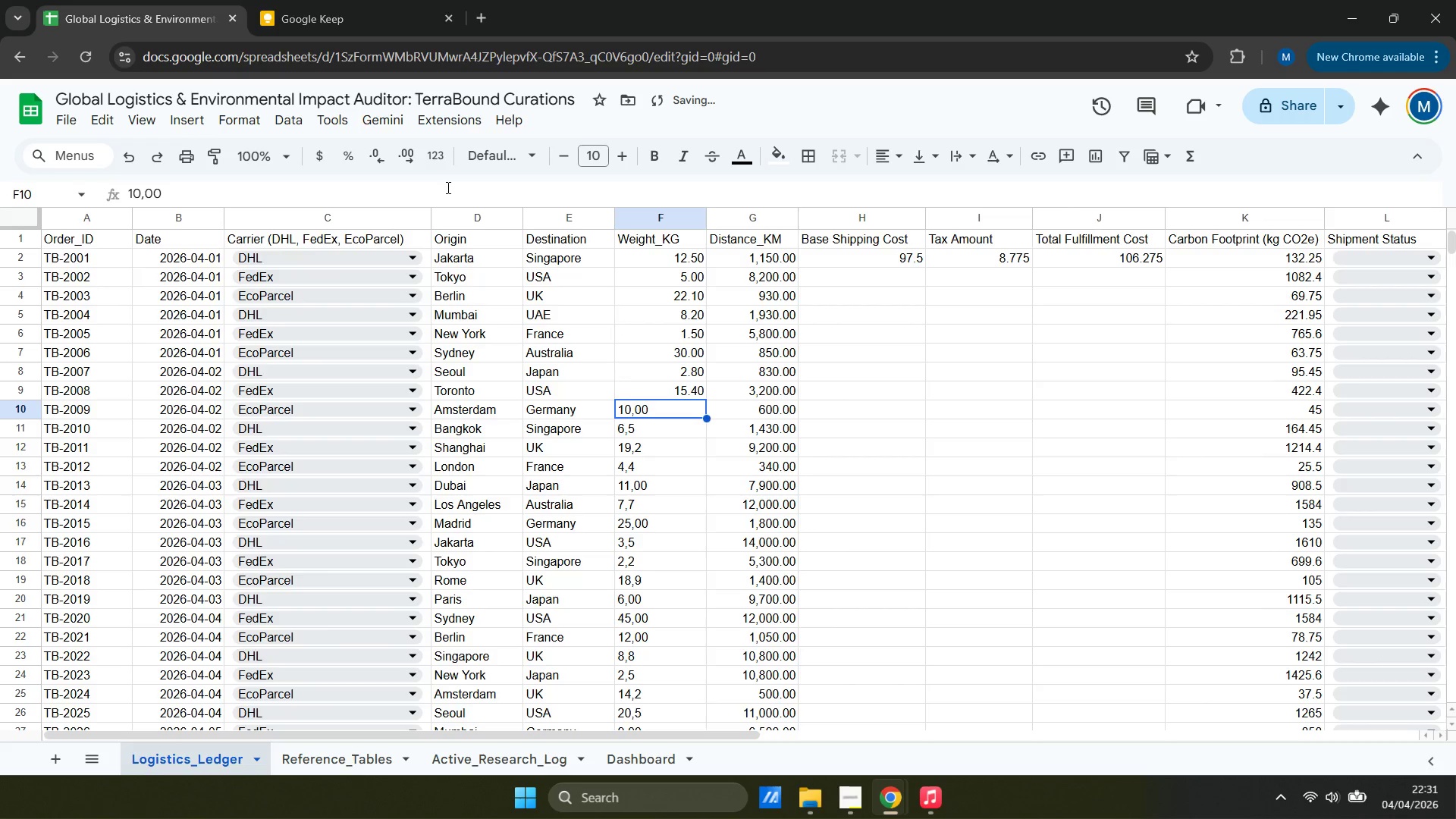 
type(10)
 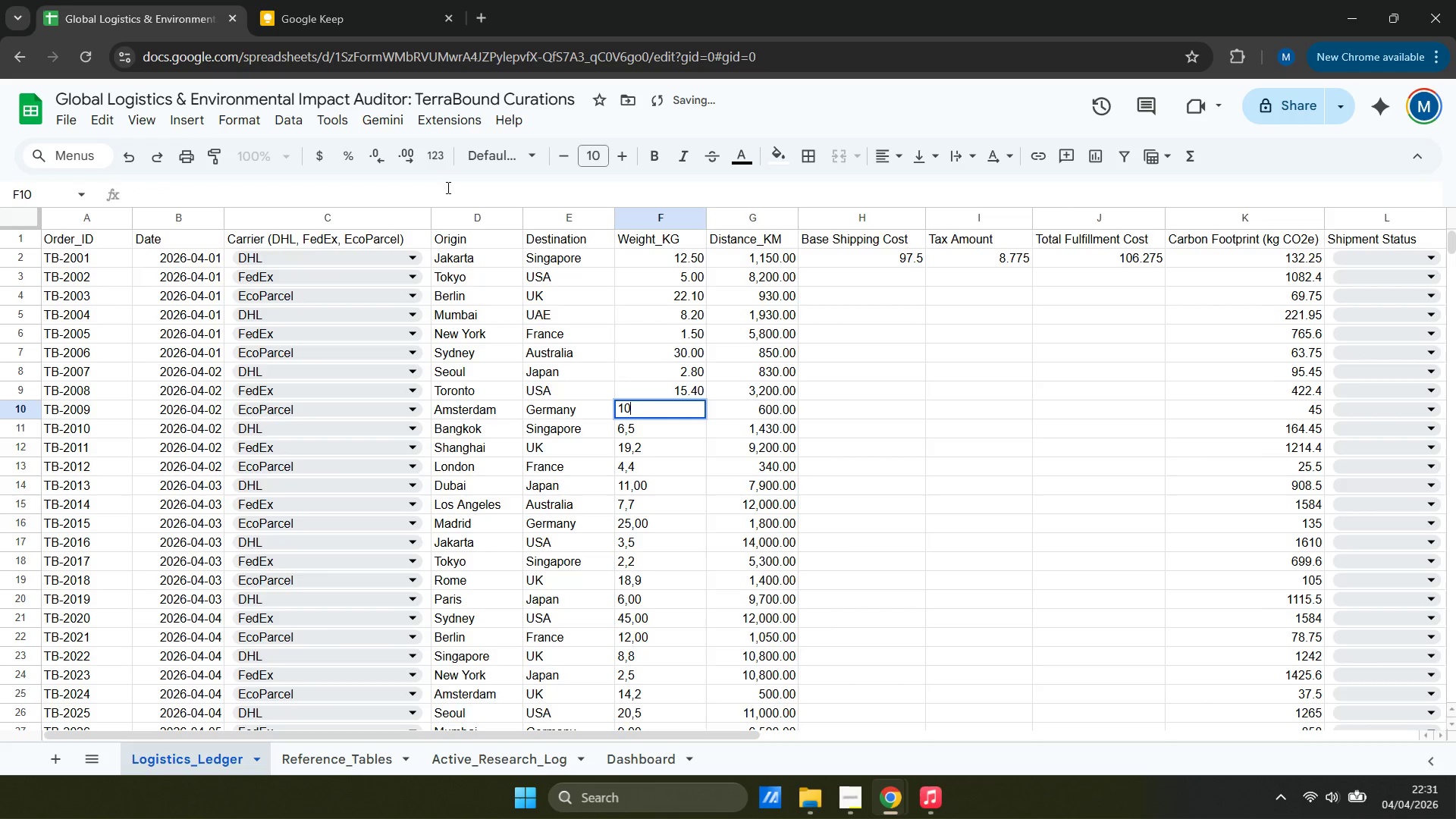 
key(Enter)
 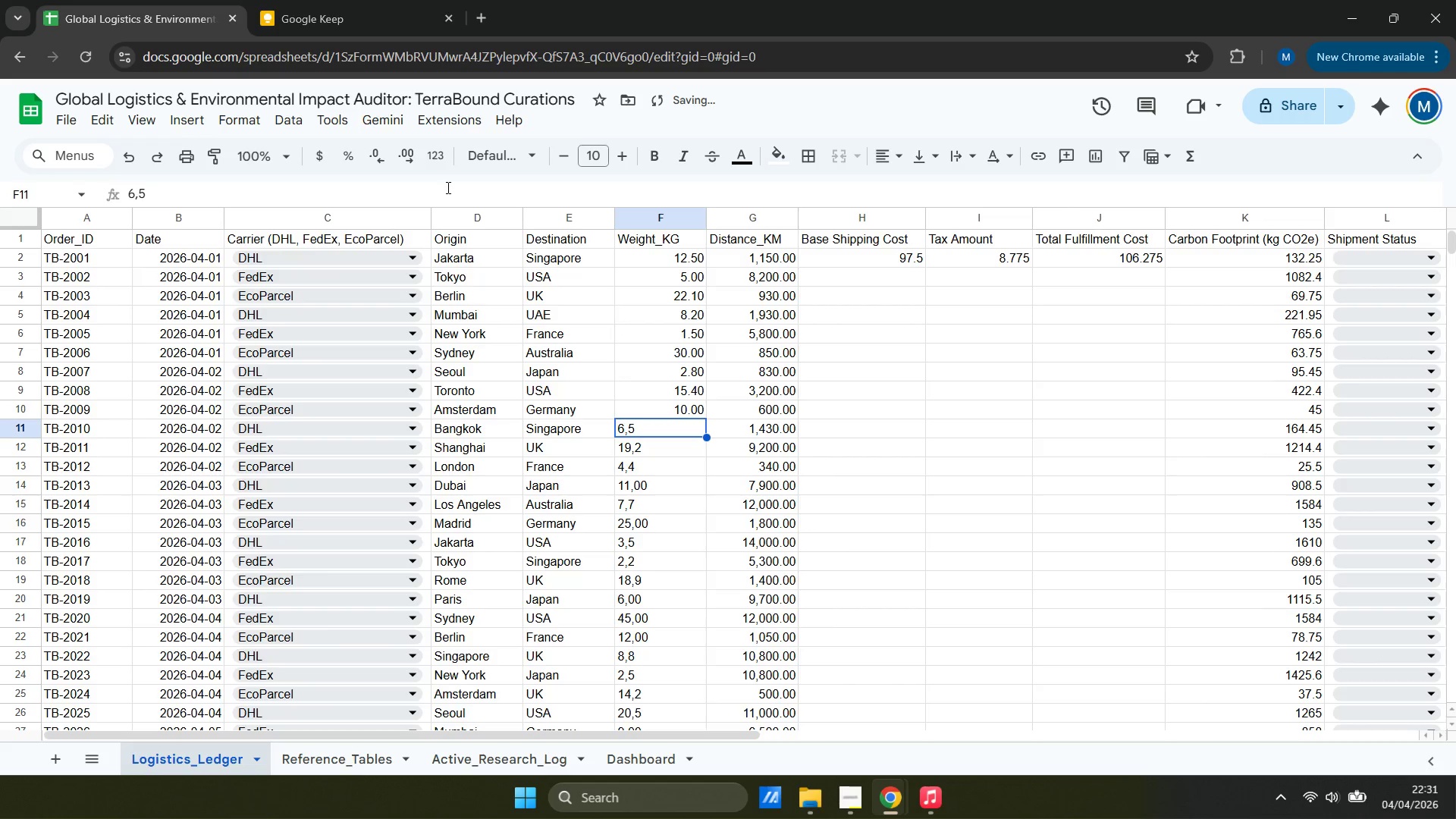 
key(6)
 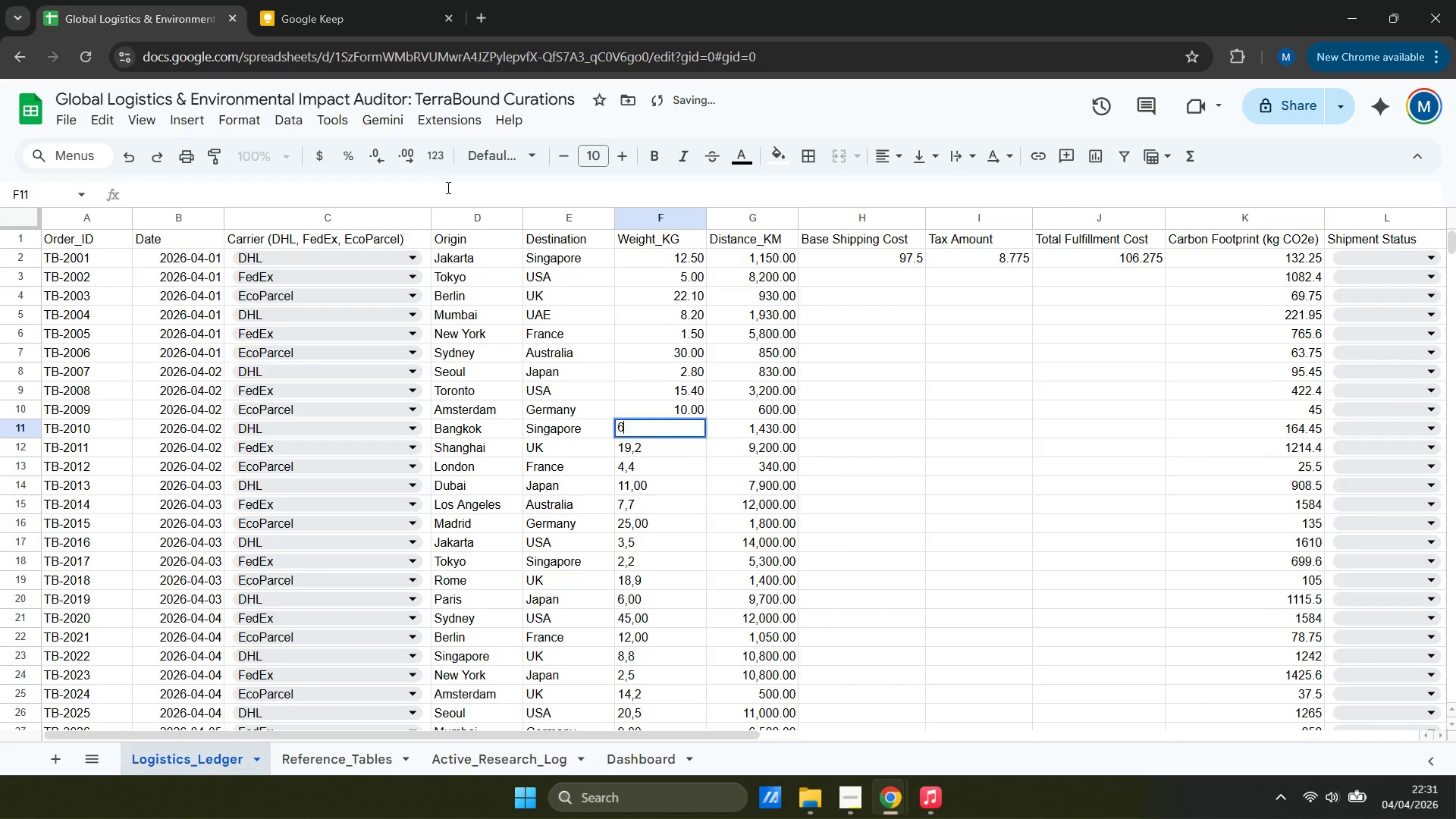 
key(Period)
 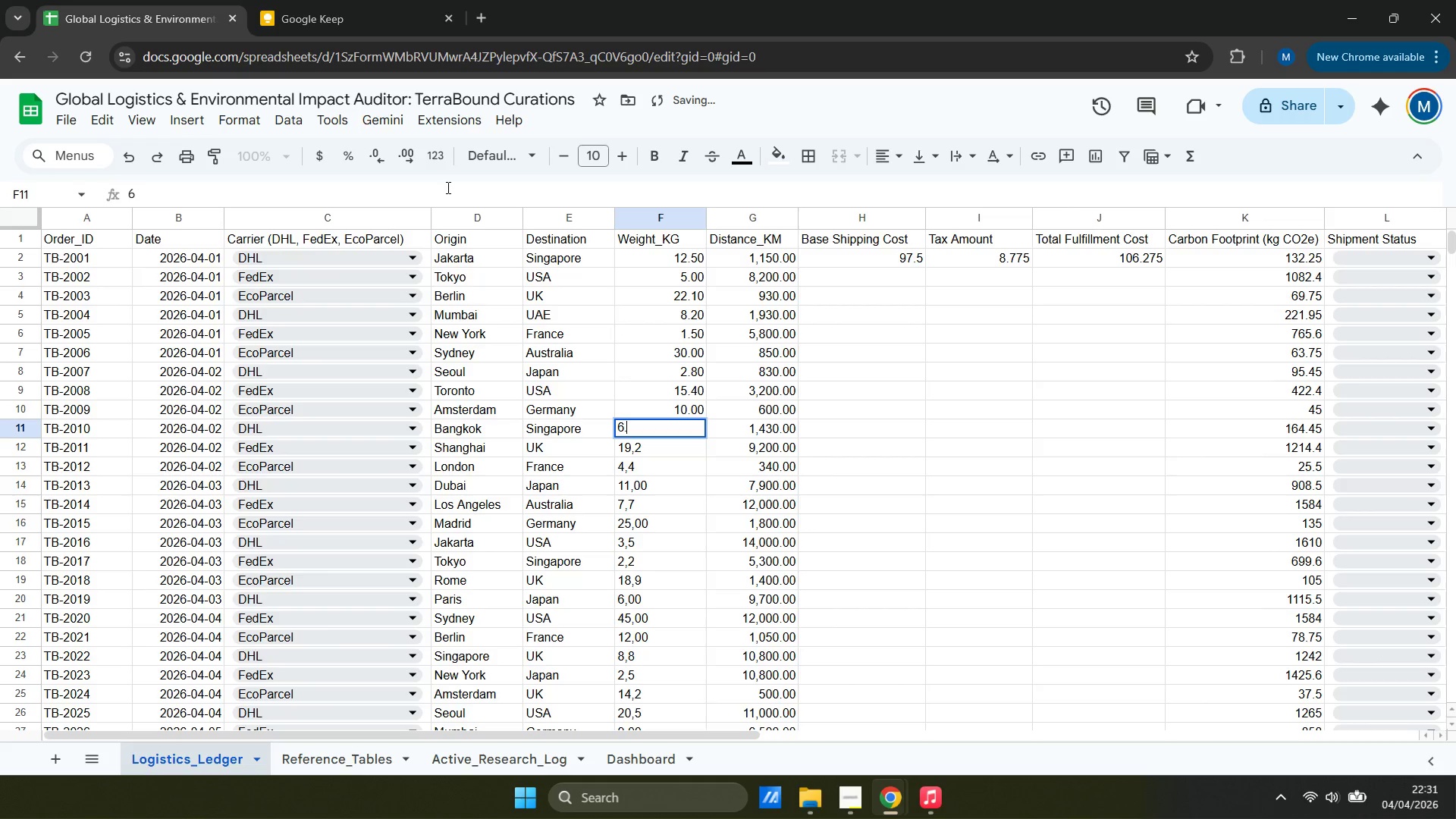 
key(5)
 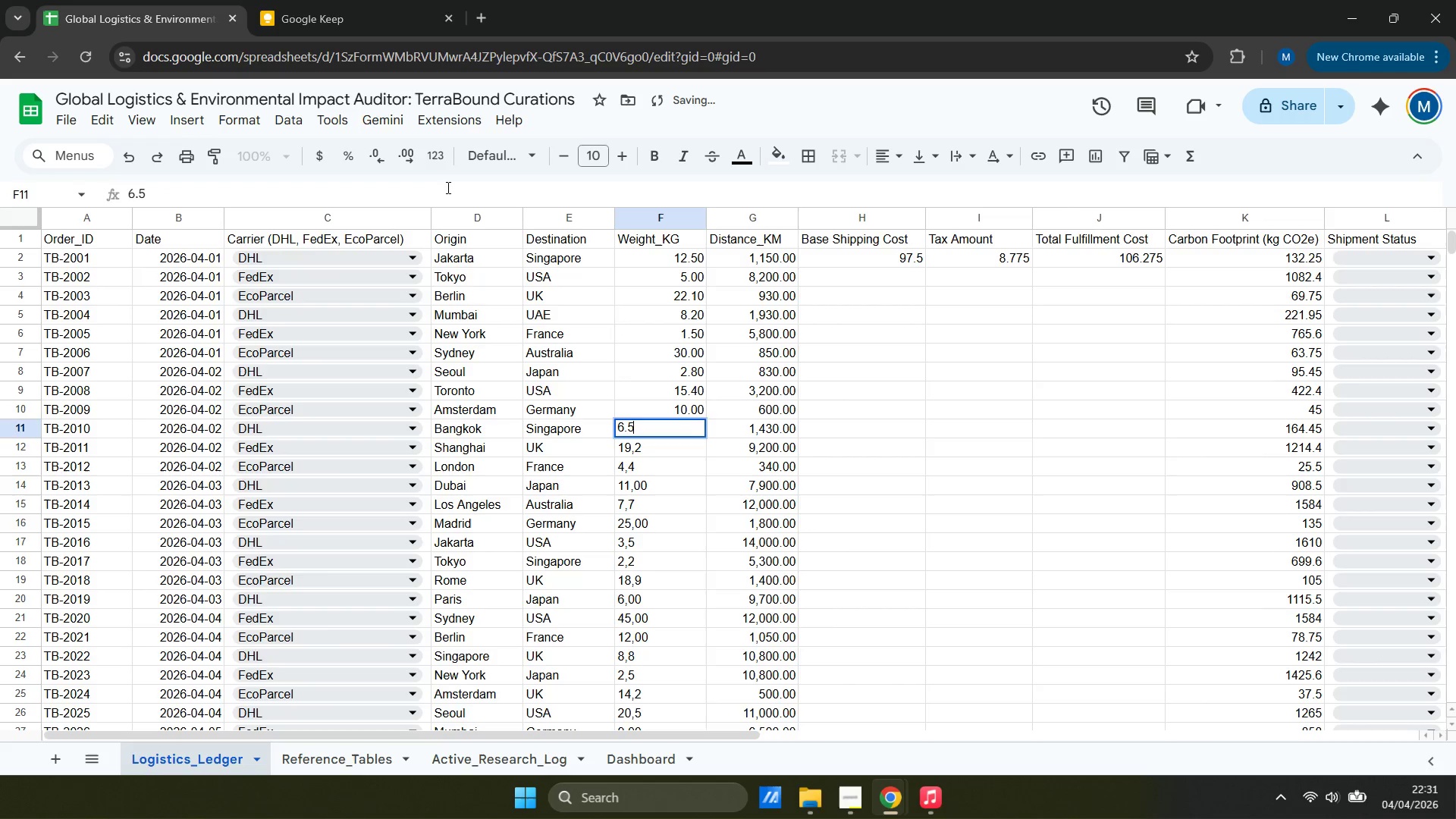 
key(Enter)
 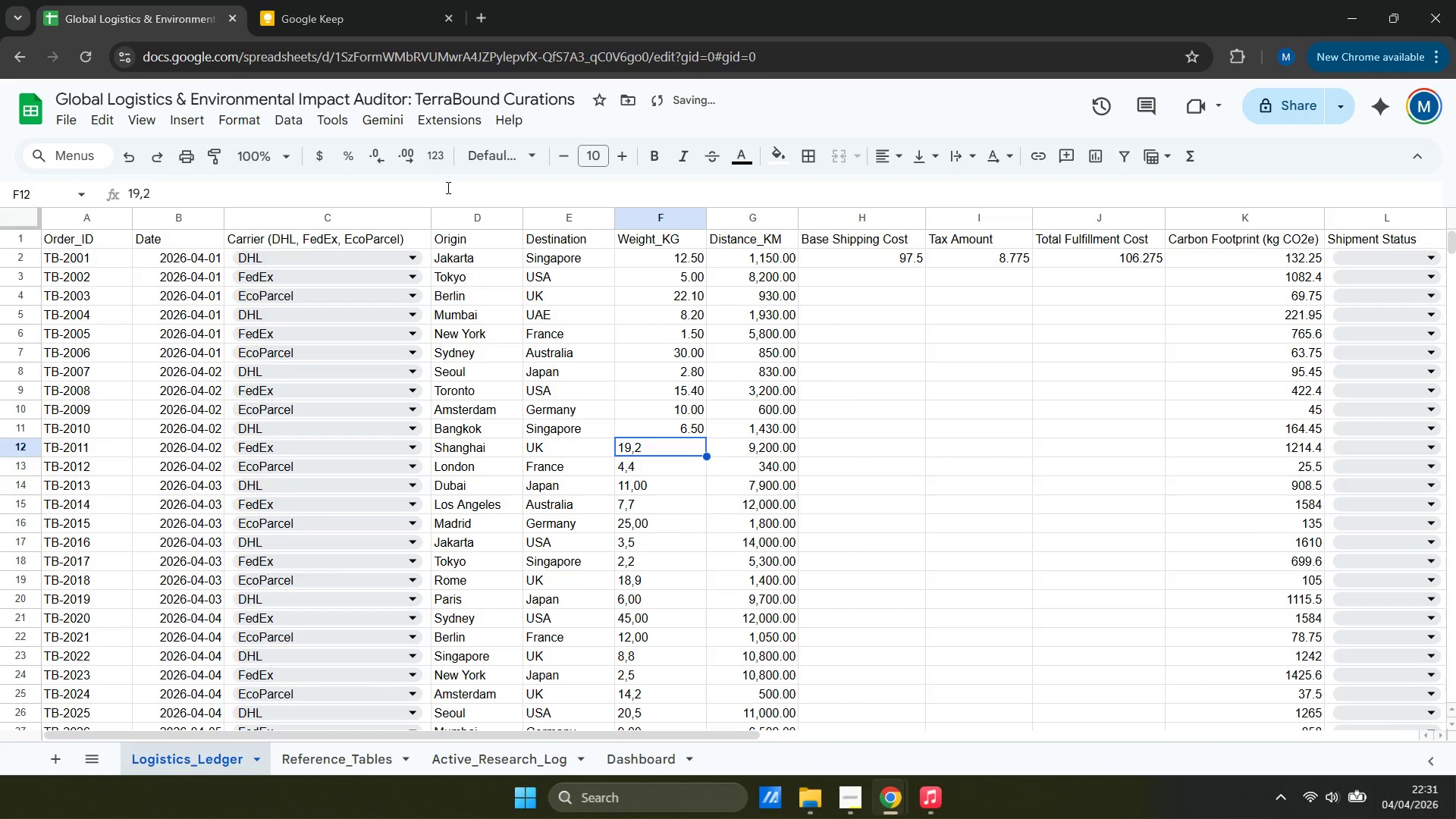 
type(19.2)
 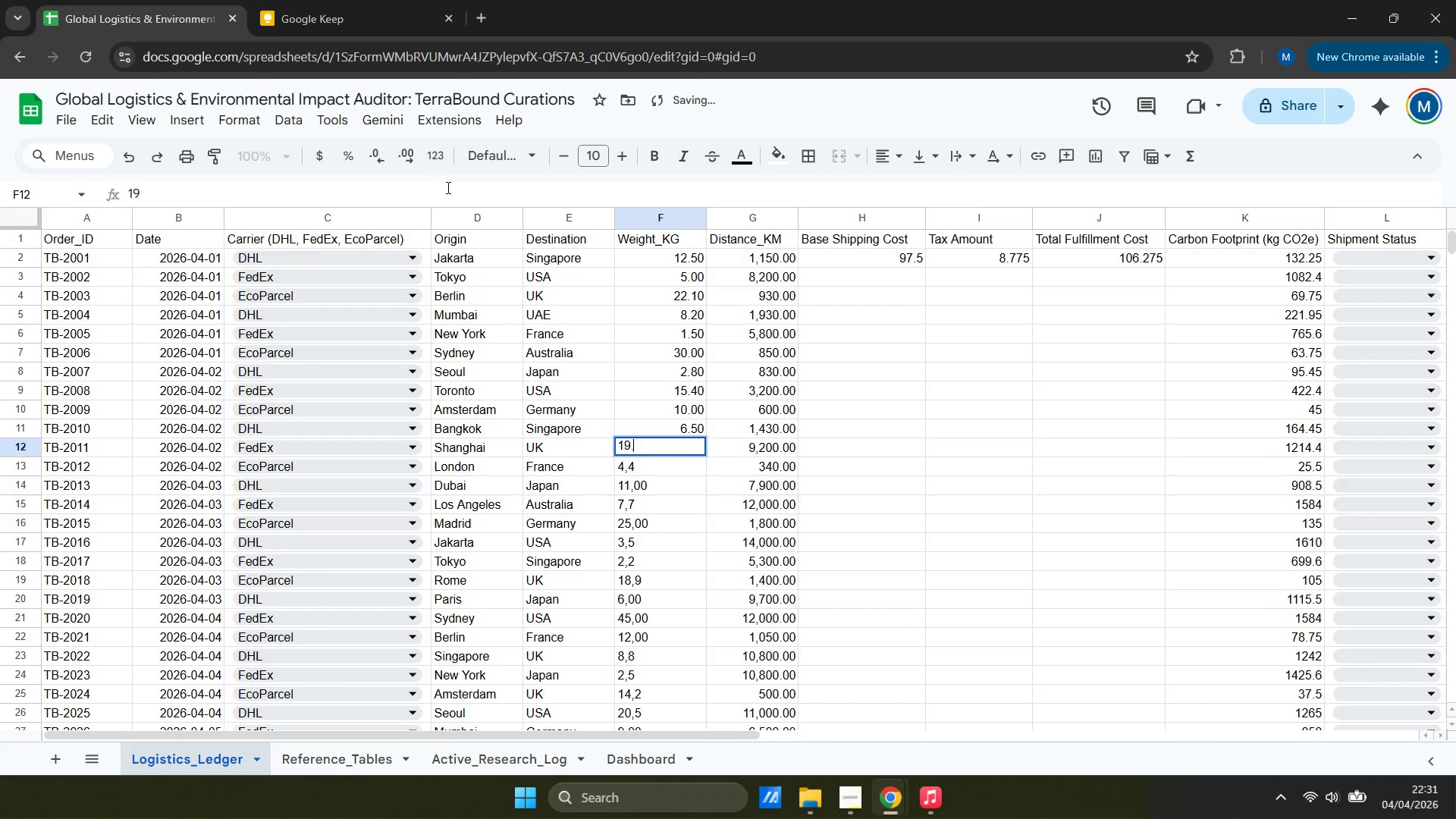 
key(Enter)
 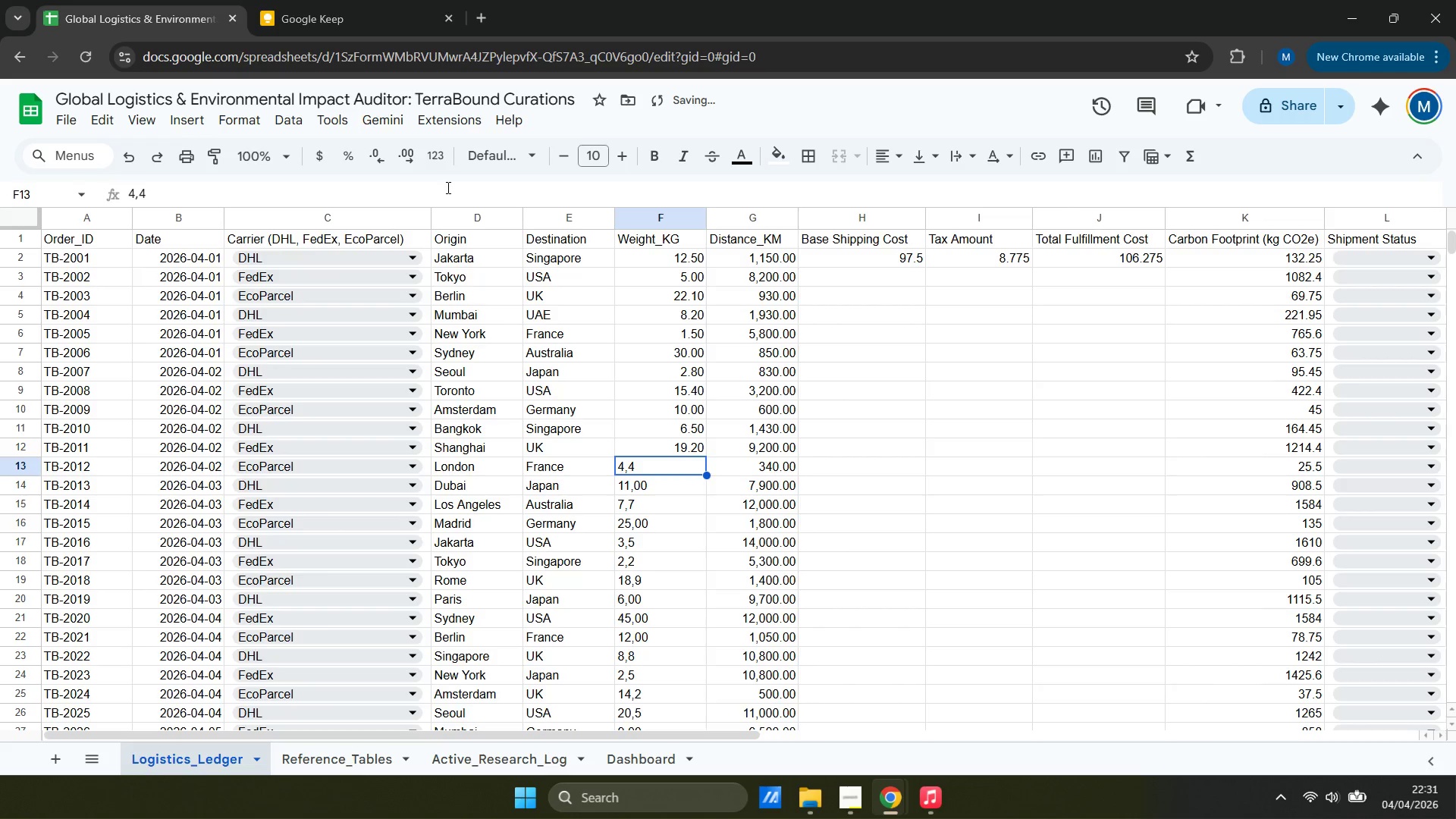 
key(4)
 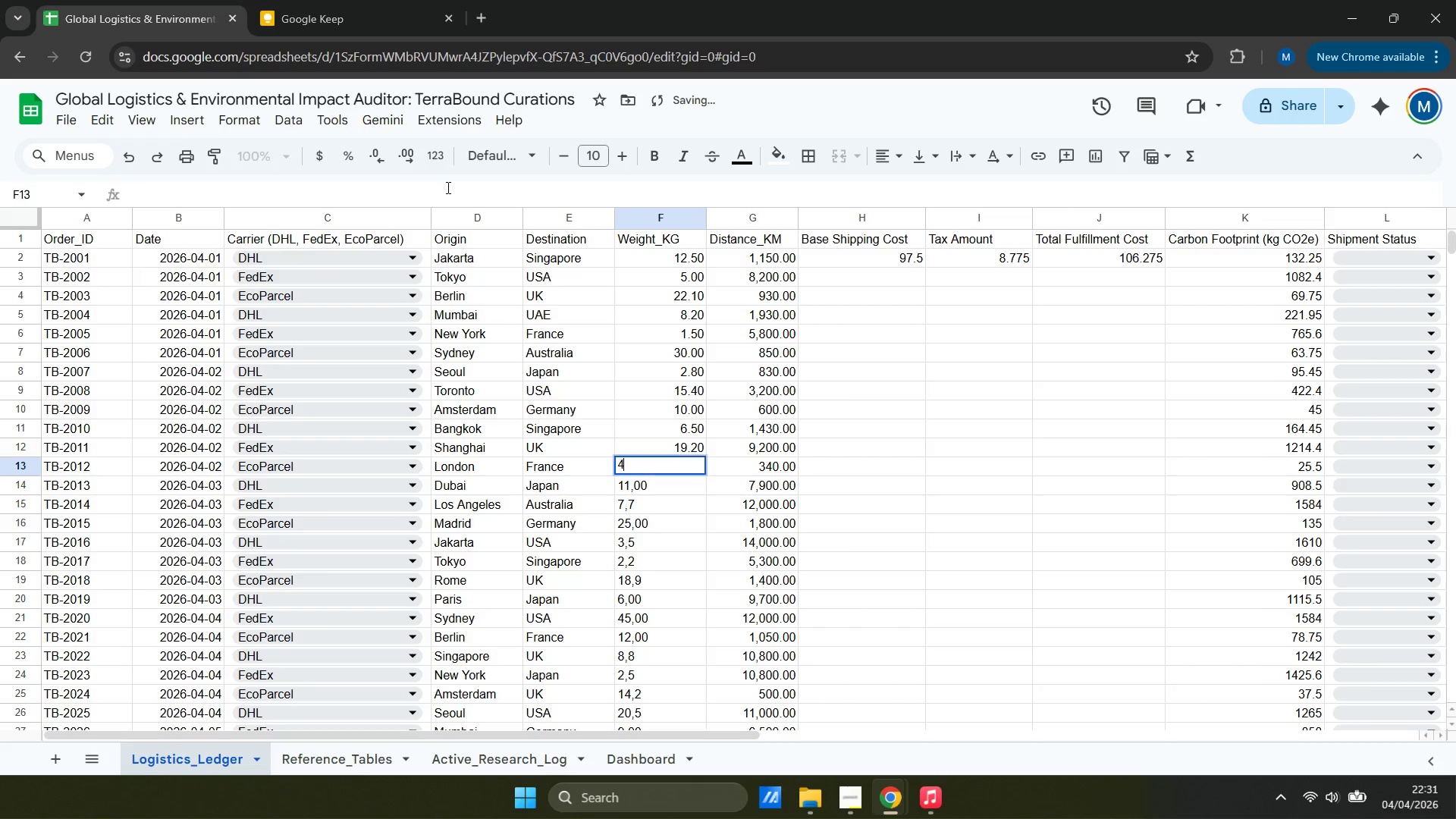 
key(Period)
 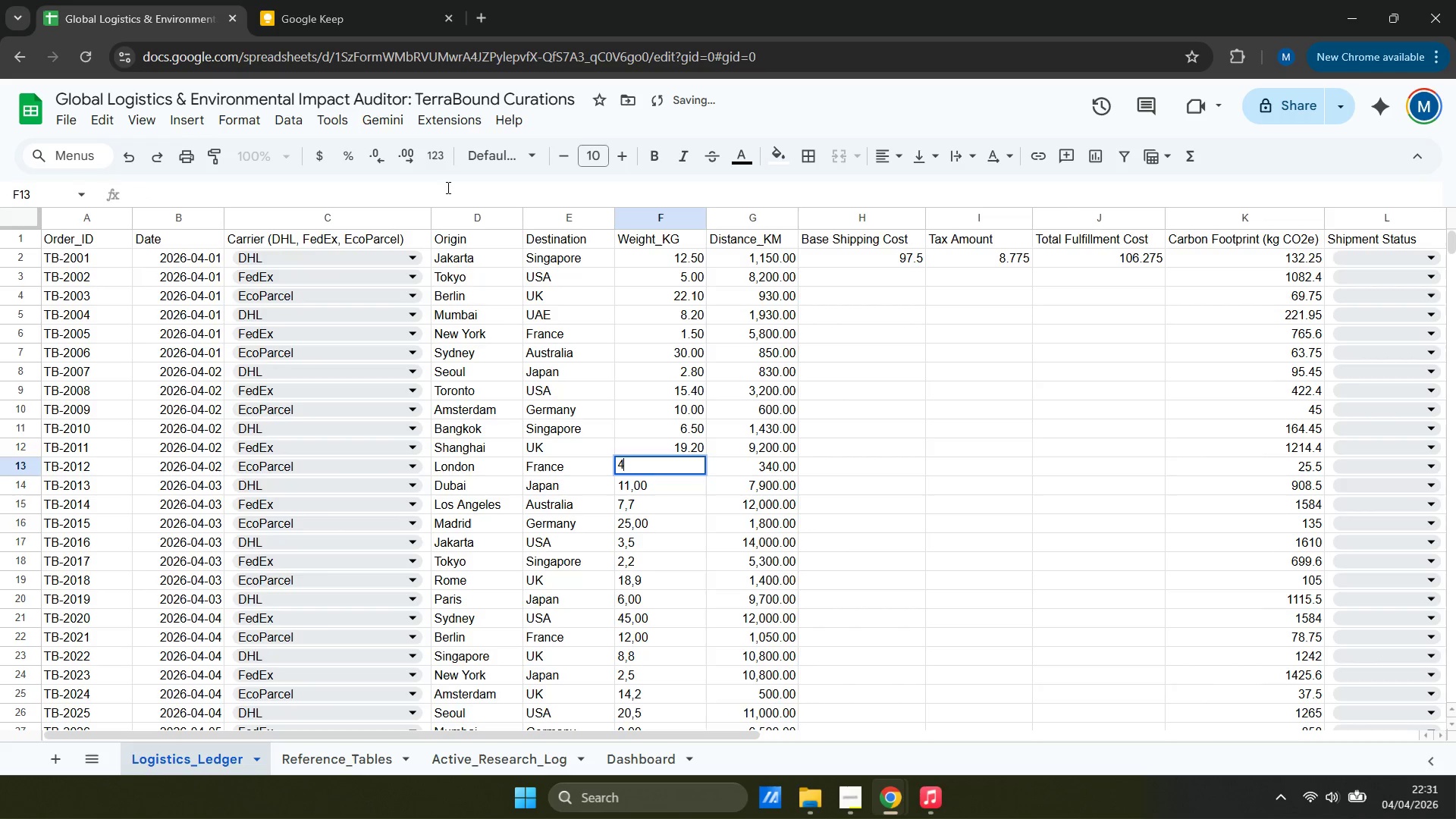 
key(4)
 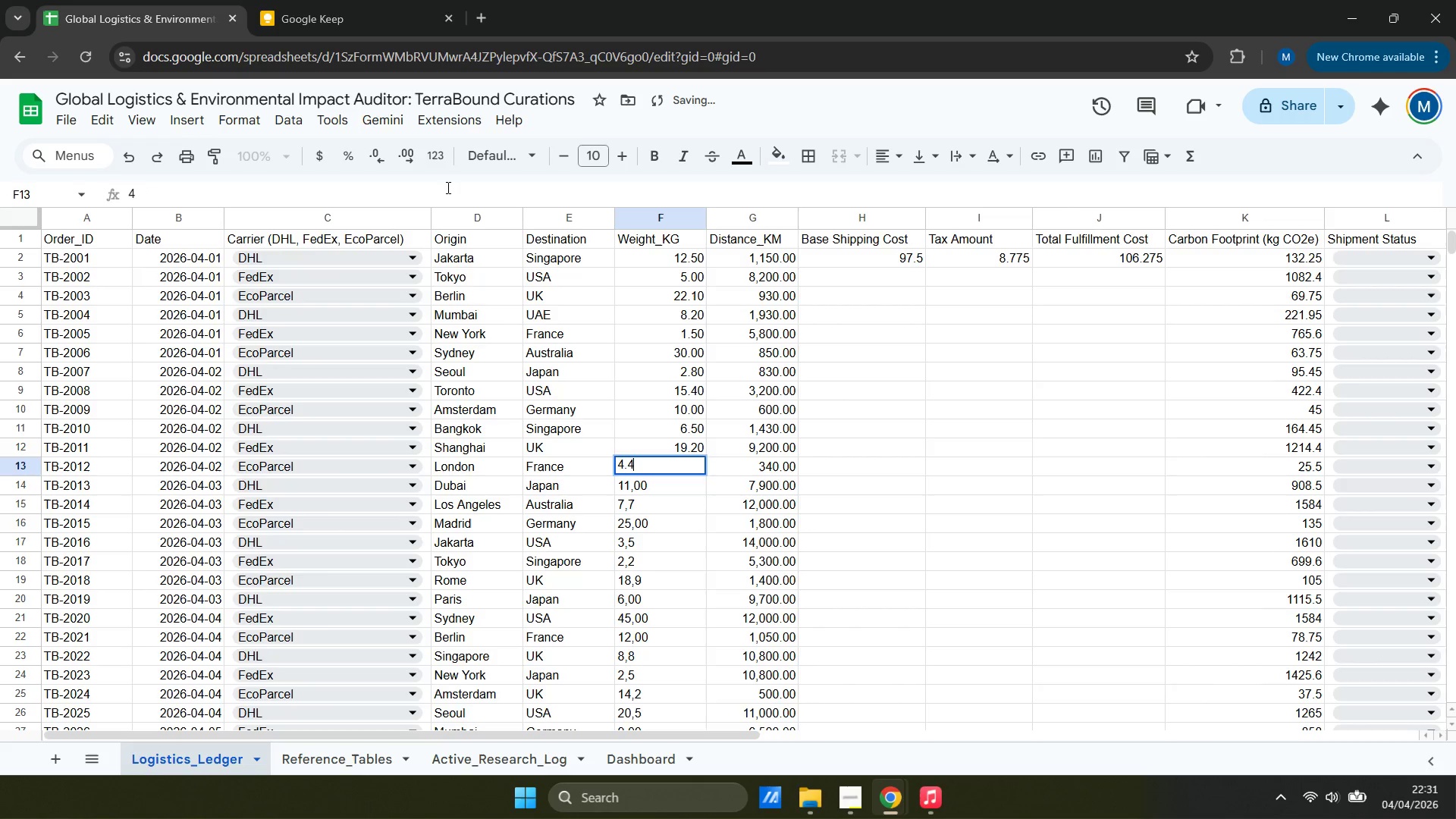 
key(Enter)
 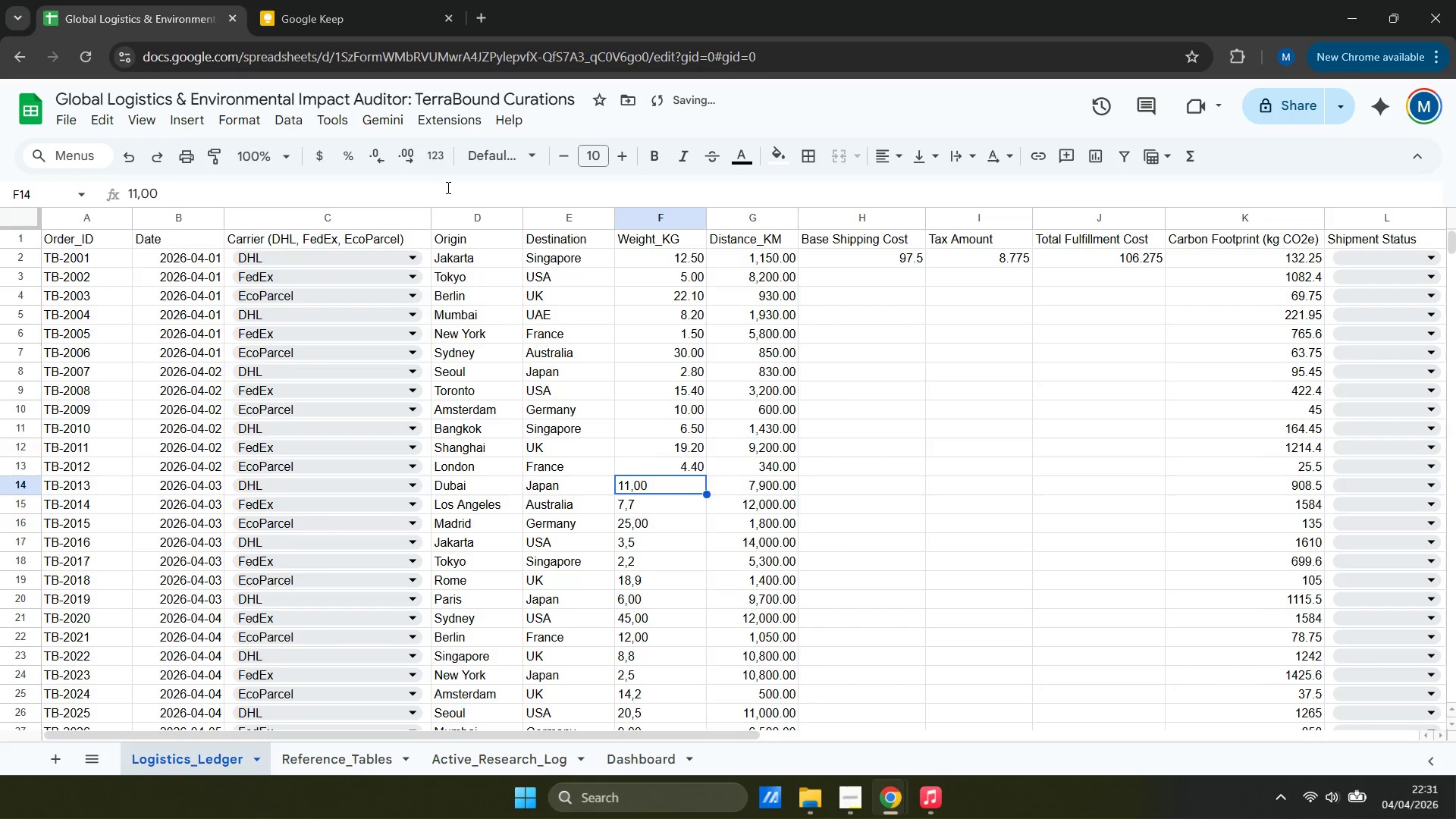 
type(11)
 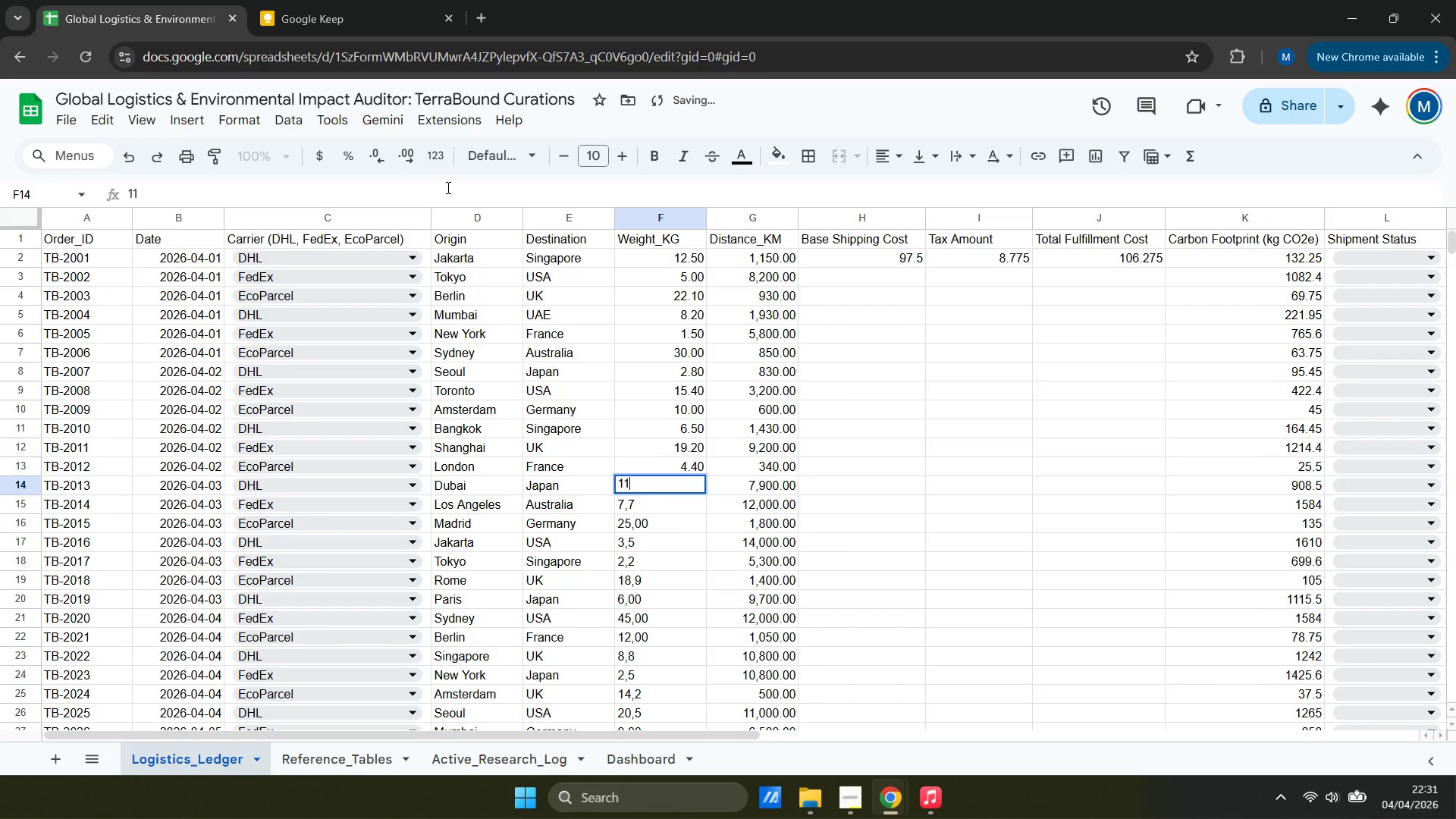 
key(Enter)
 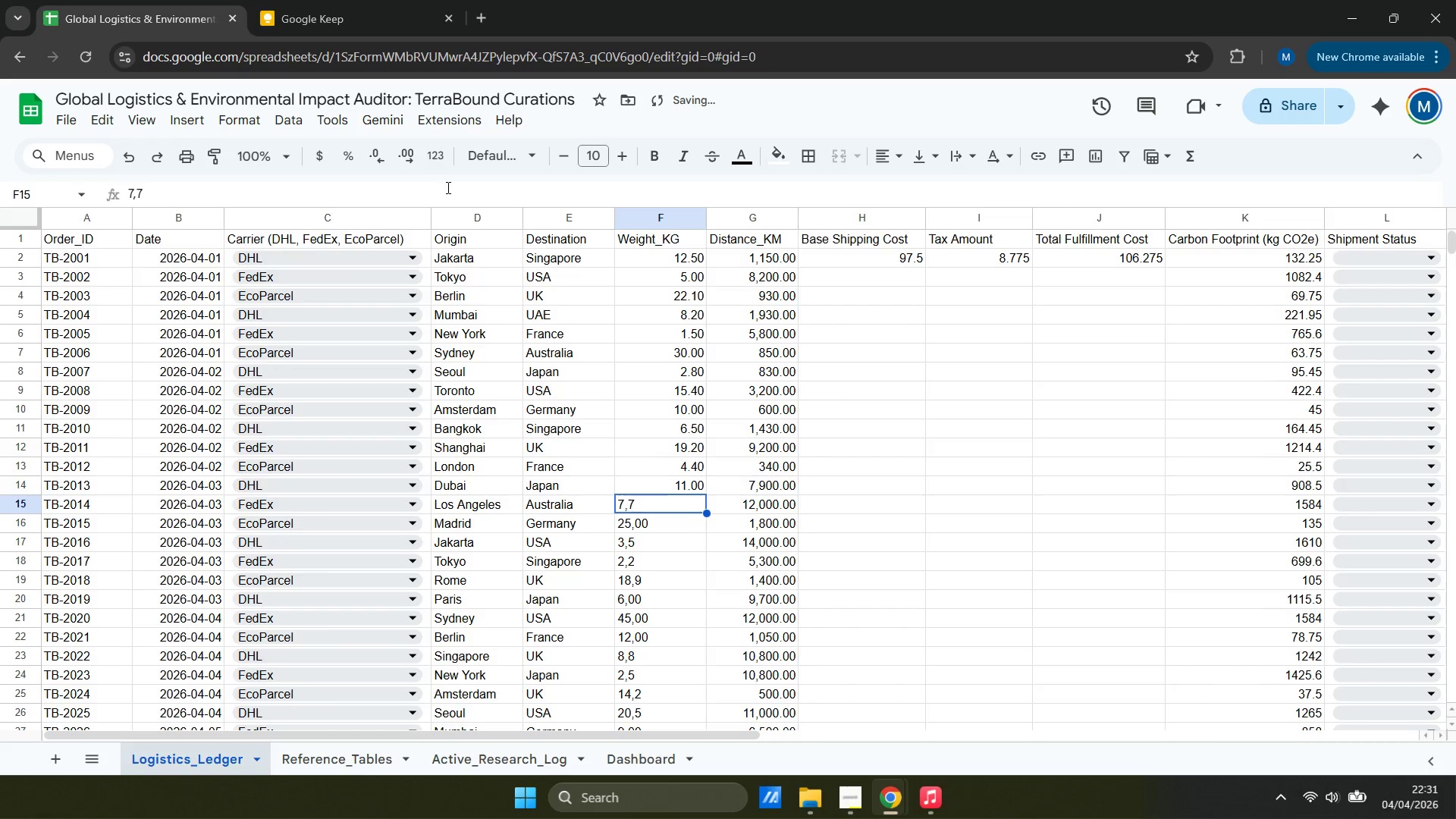 
key(7)
 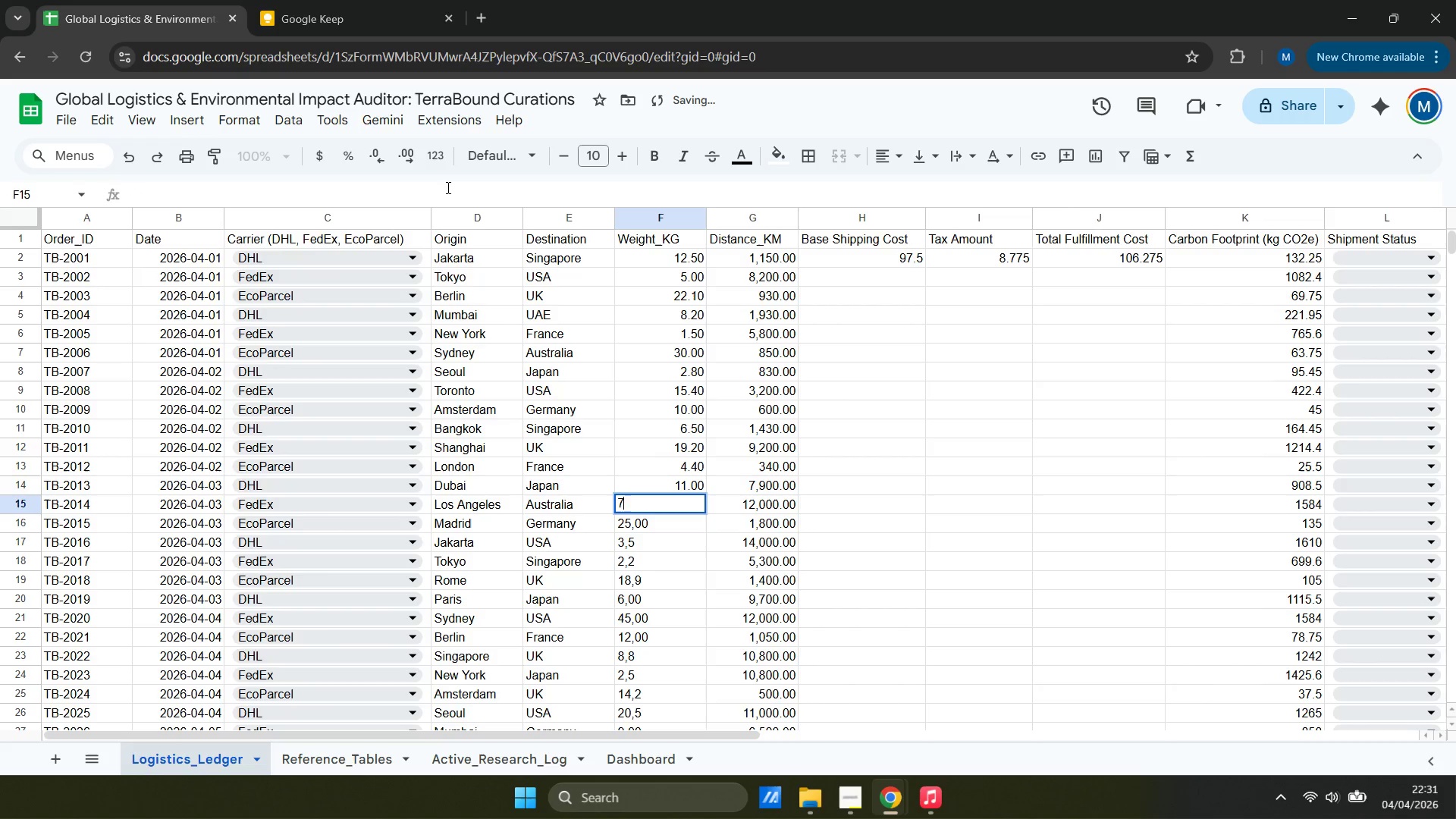 
key(Period)
 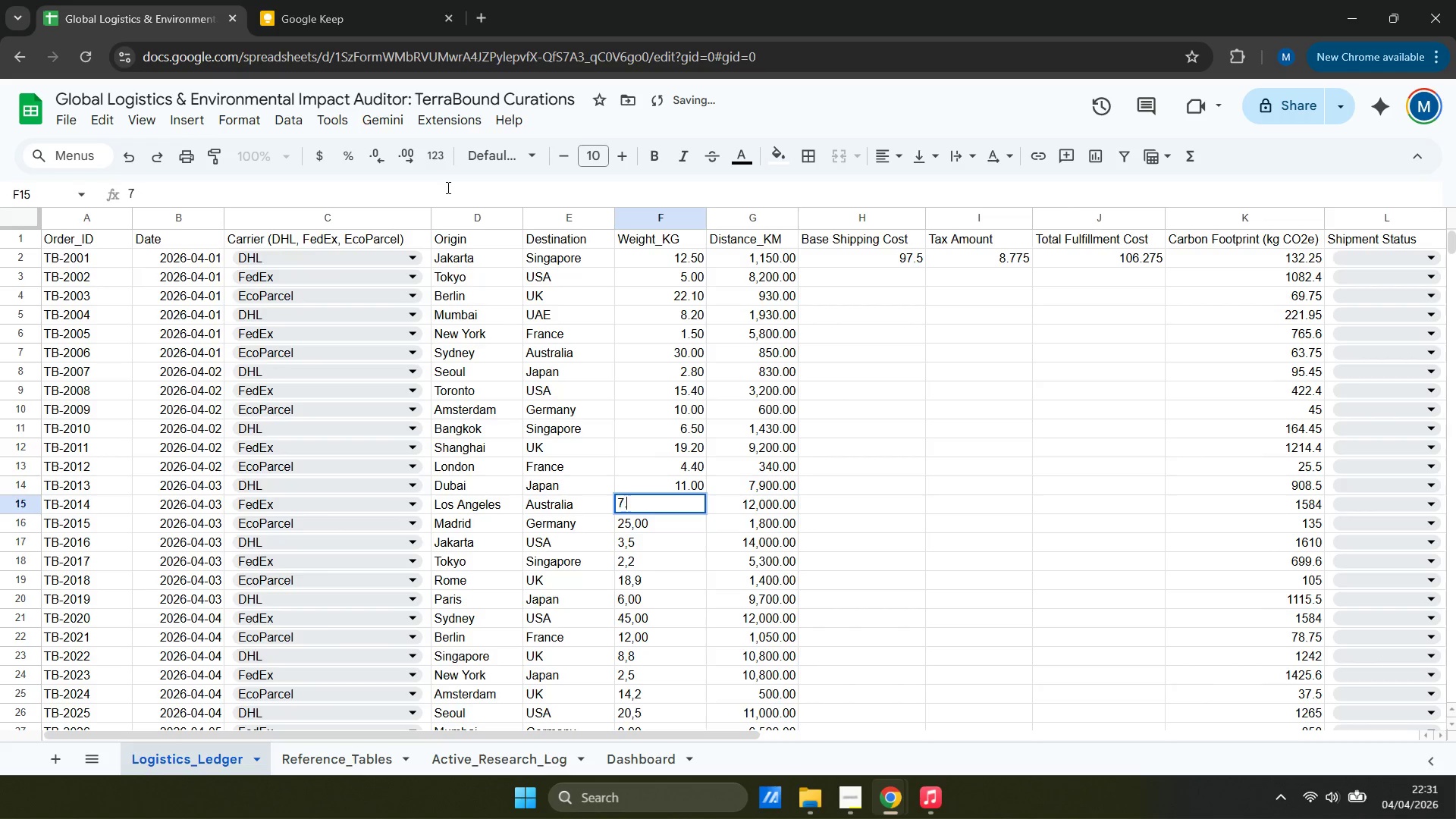 
key(7)
 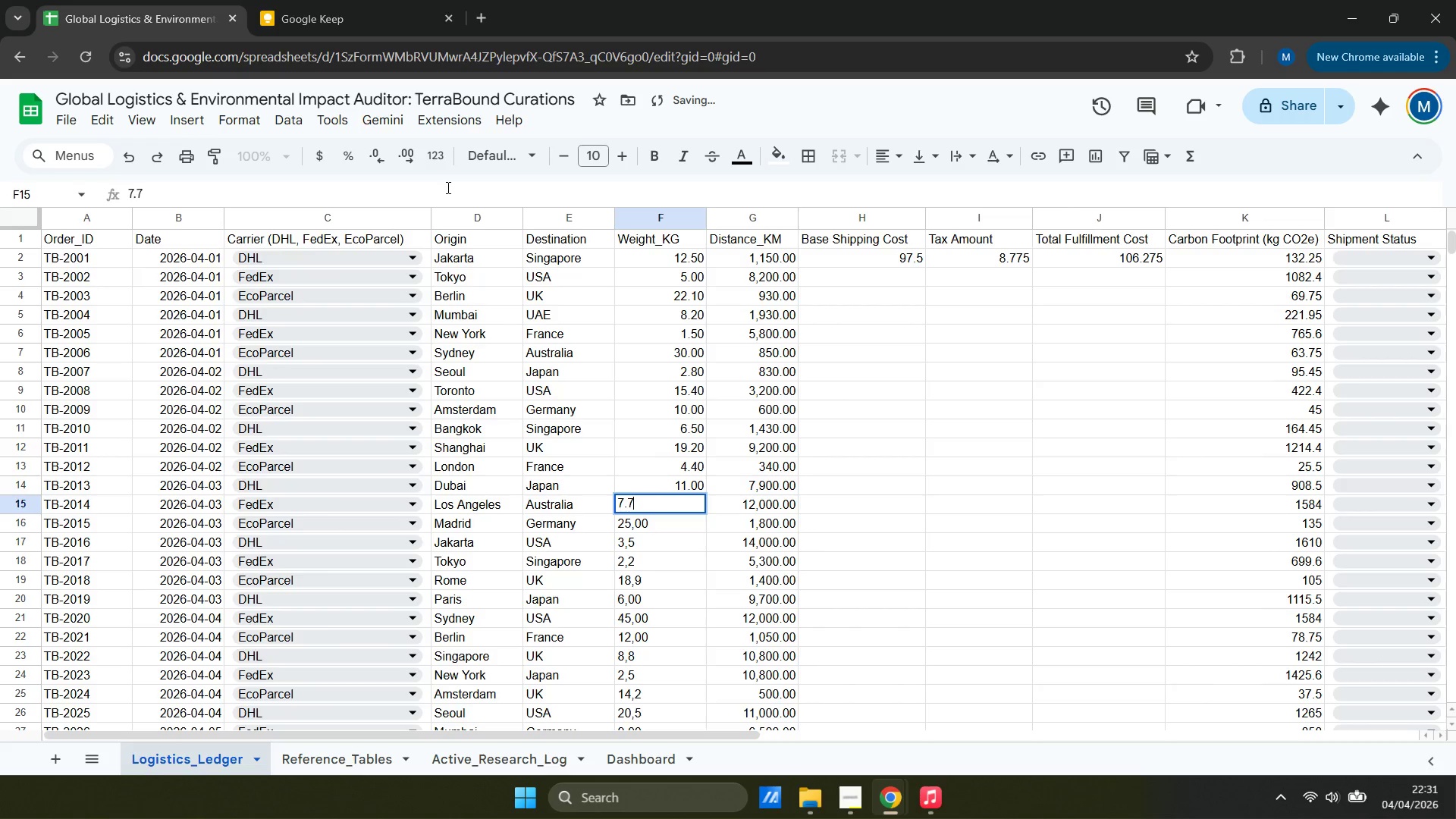 
key(Enter)
 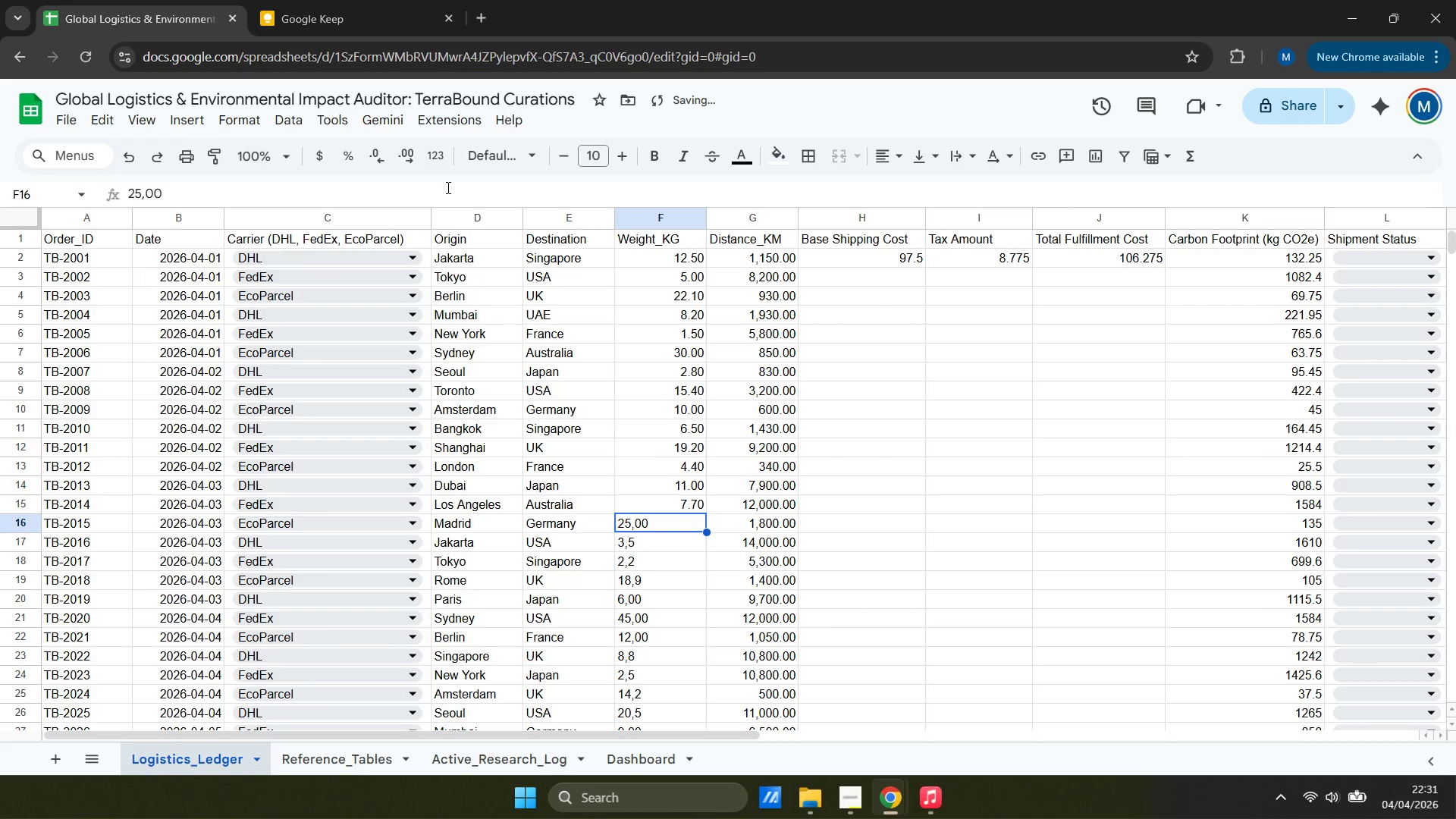 
type(25)
 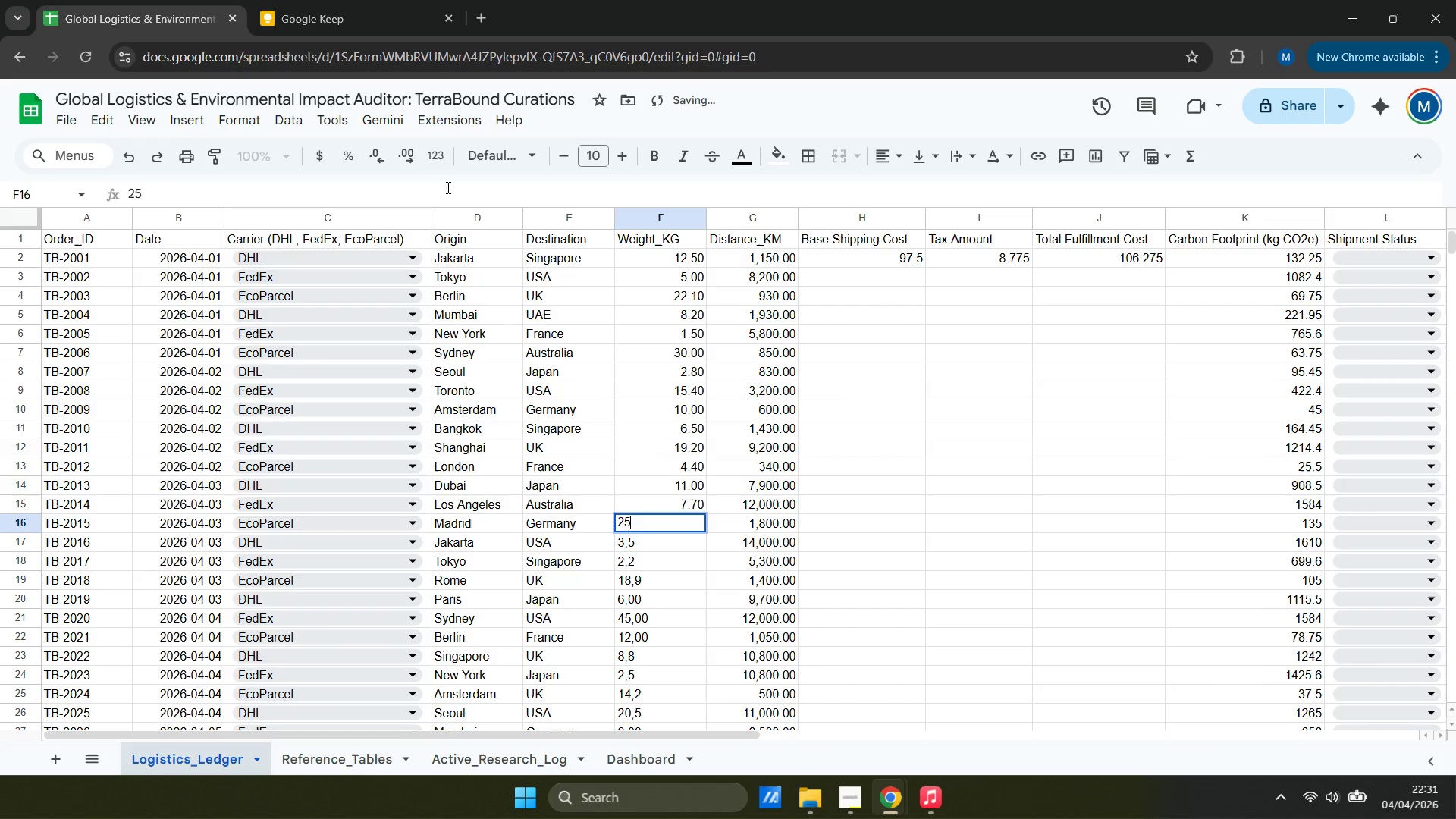 
key(Enter)
 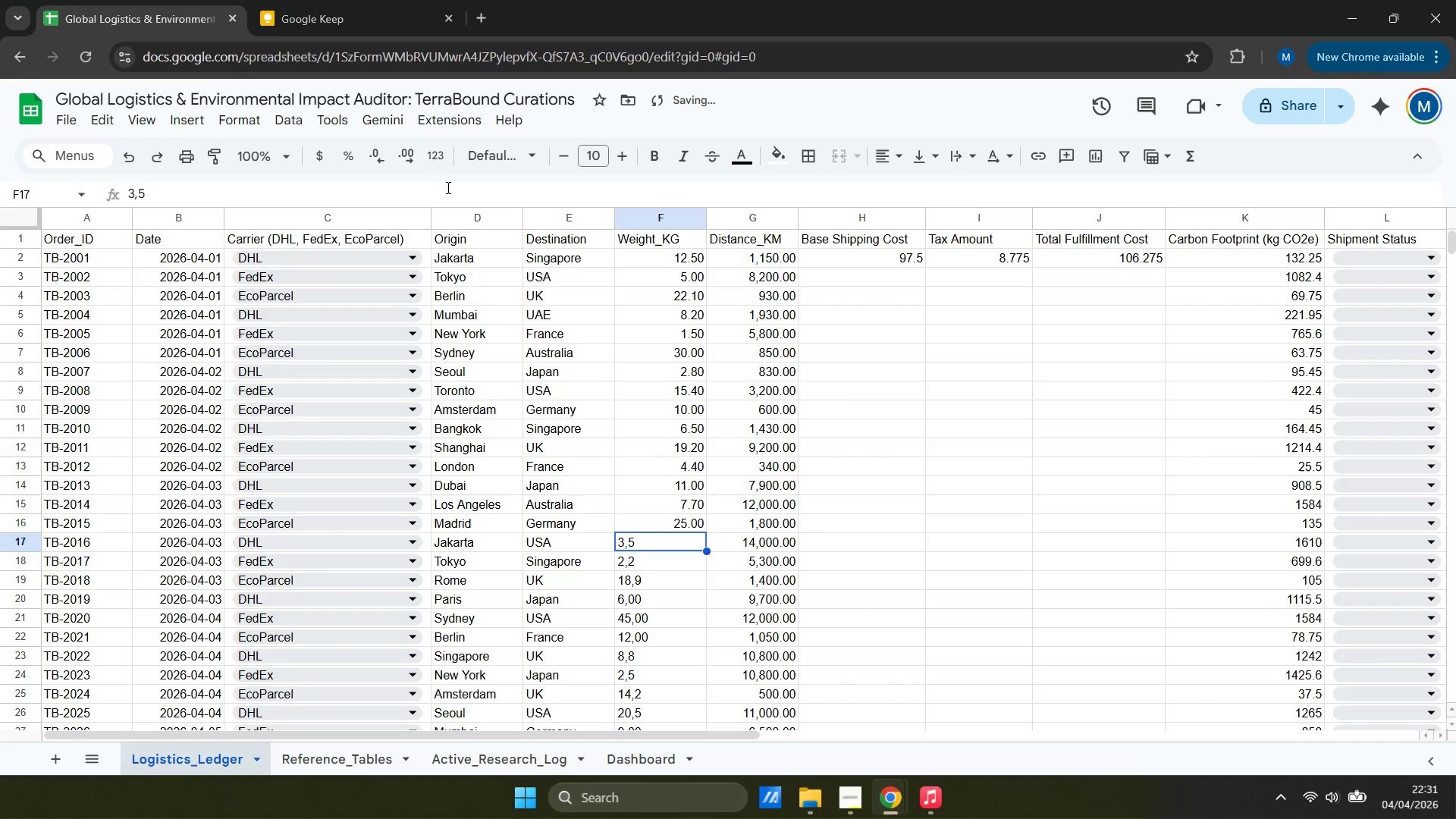 
key(3)
 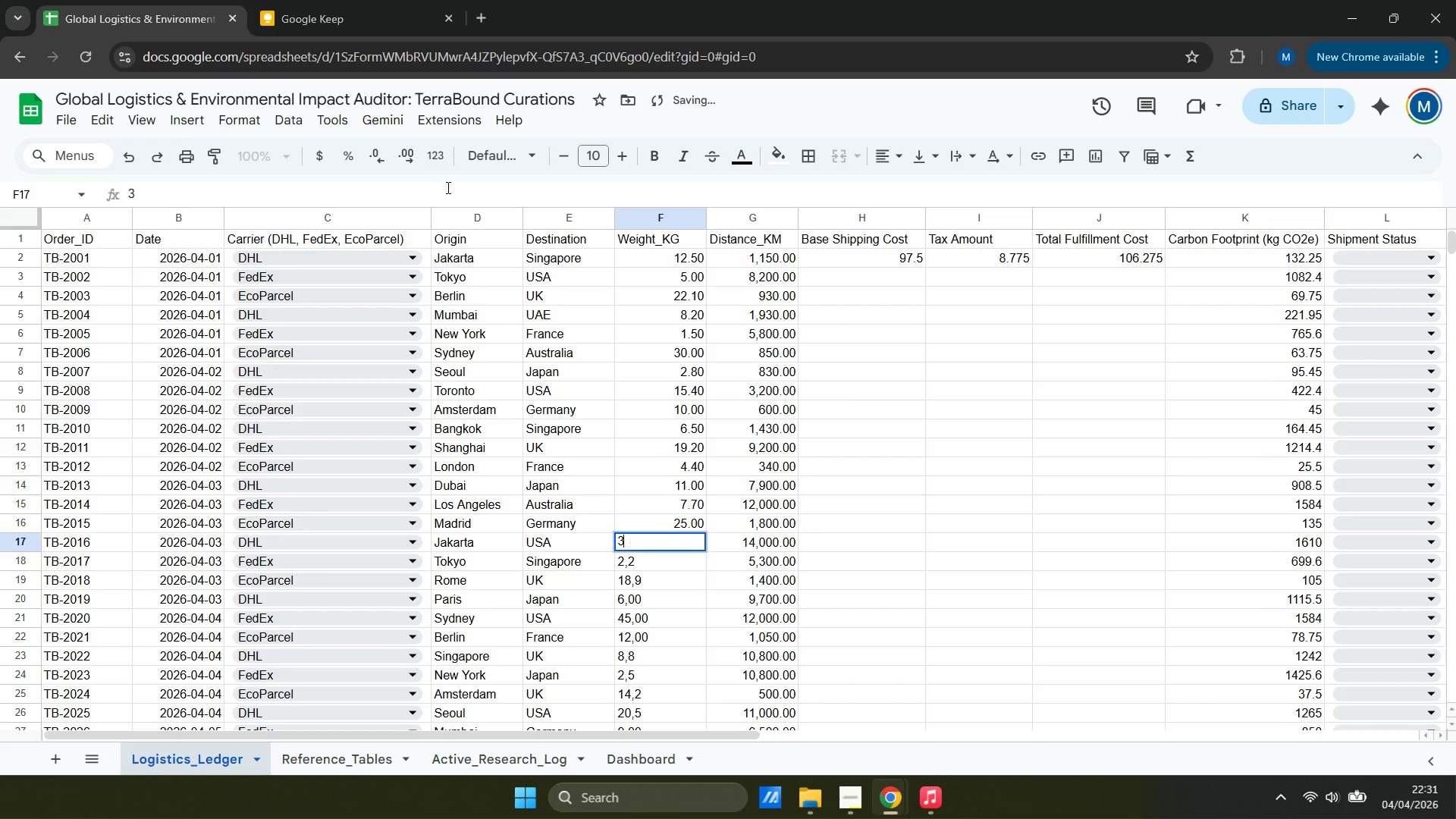 
key(Period)
 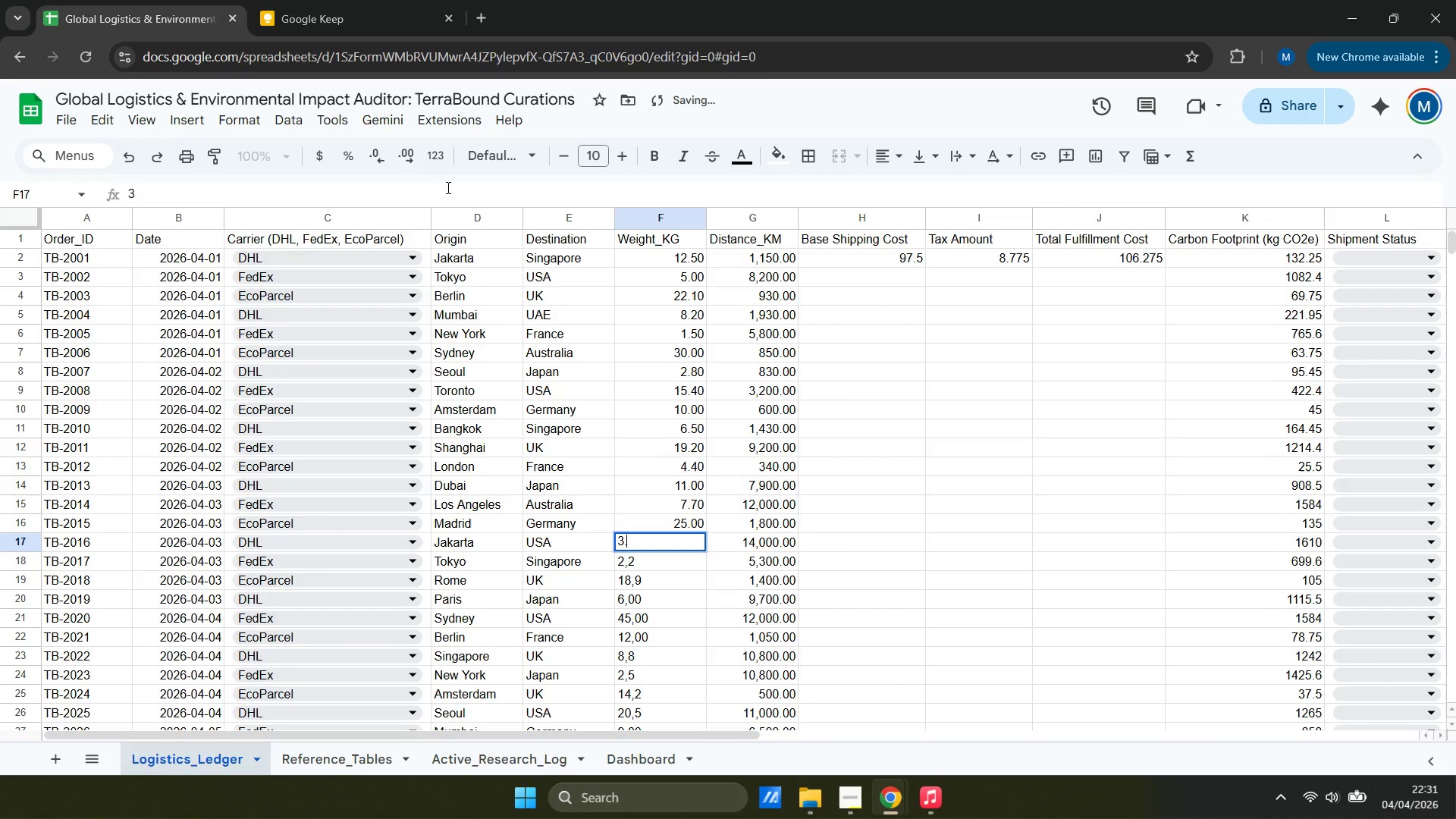 
key(5)
 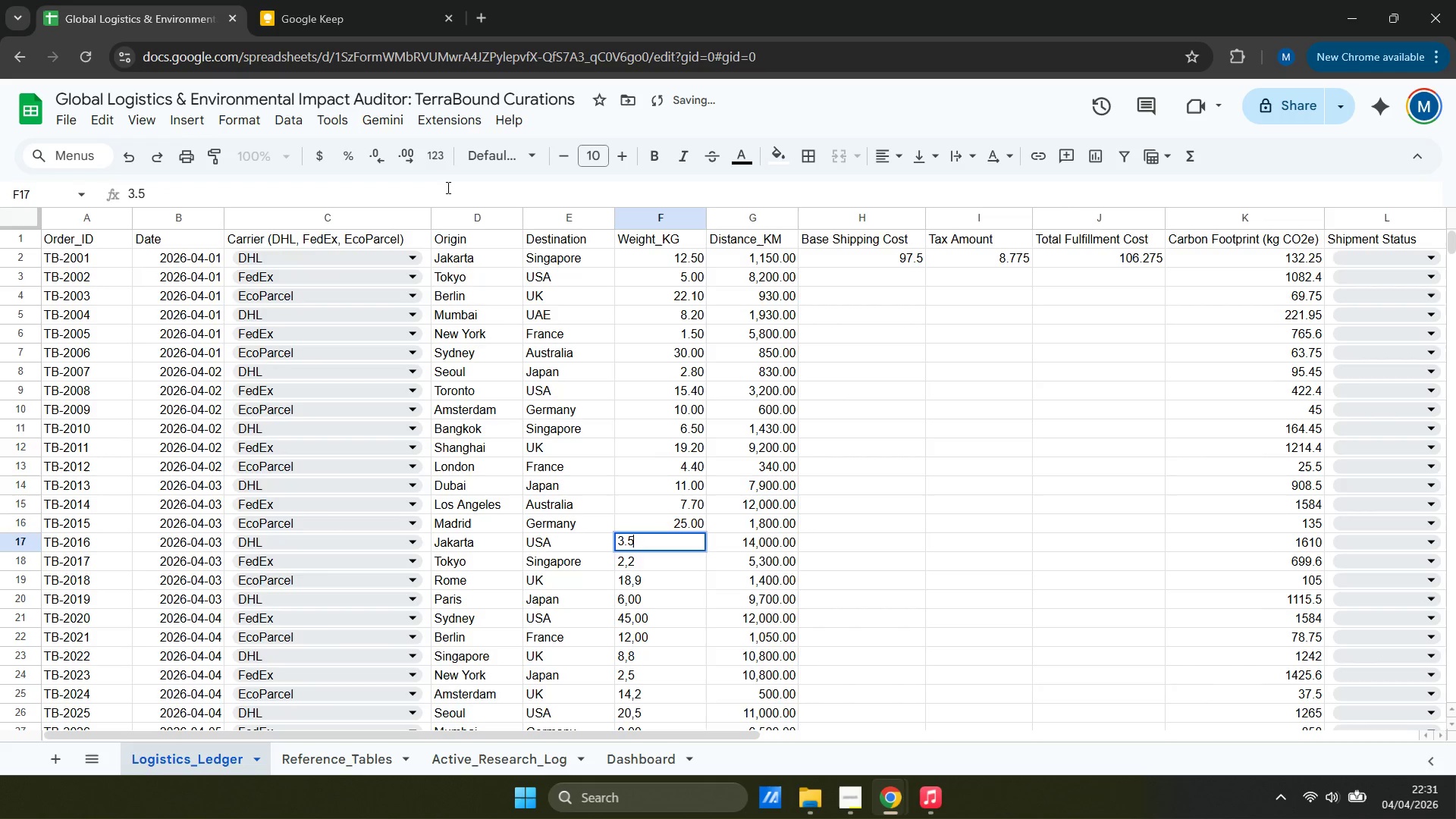 
key(Enter)
 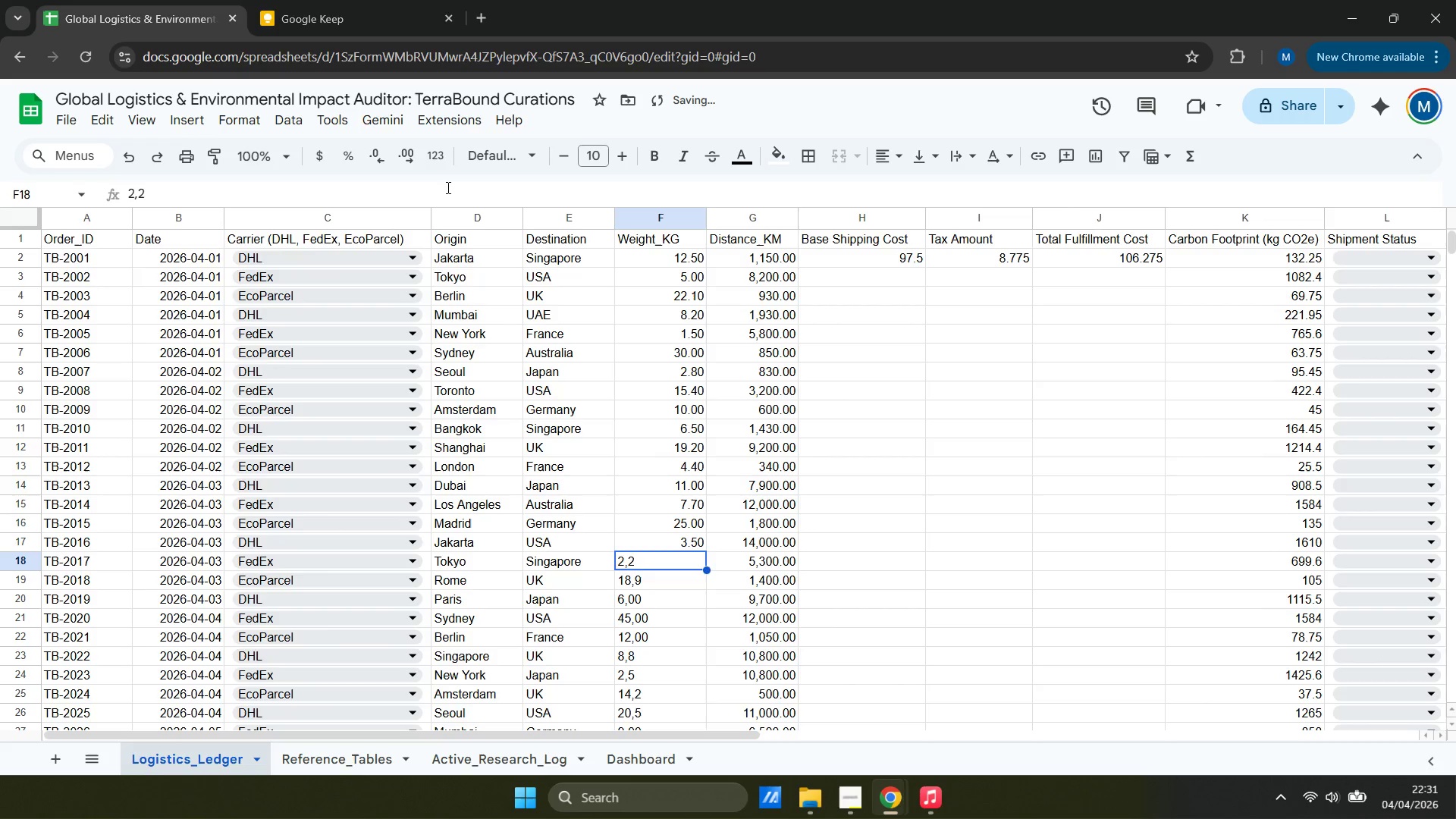 
key(2)
 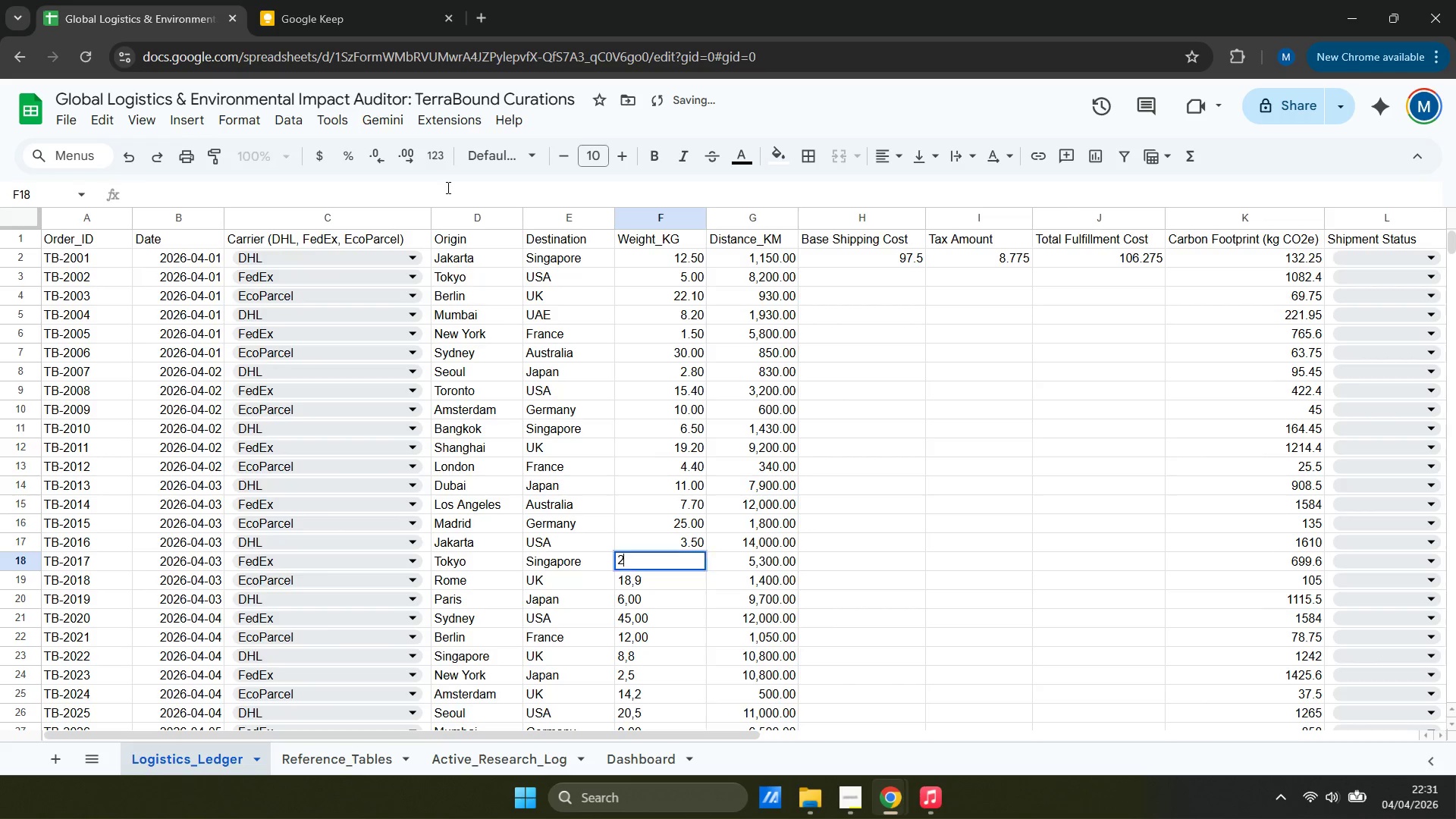 
key(Period)
 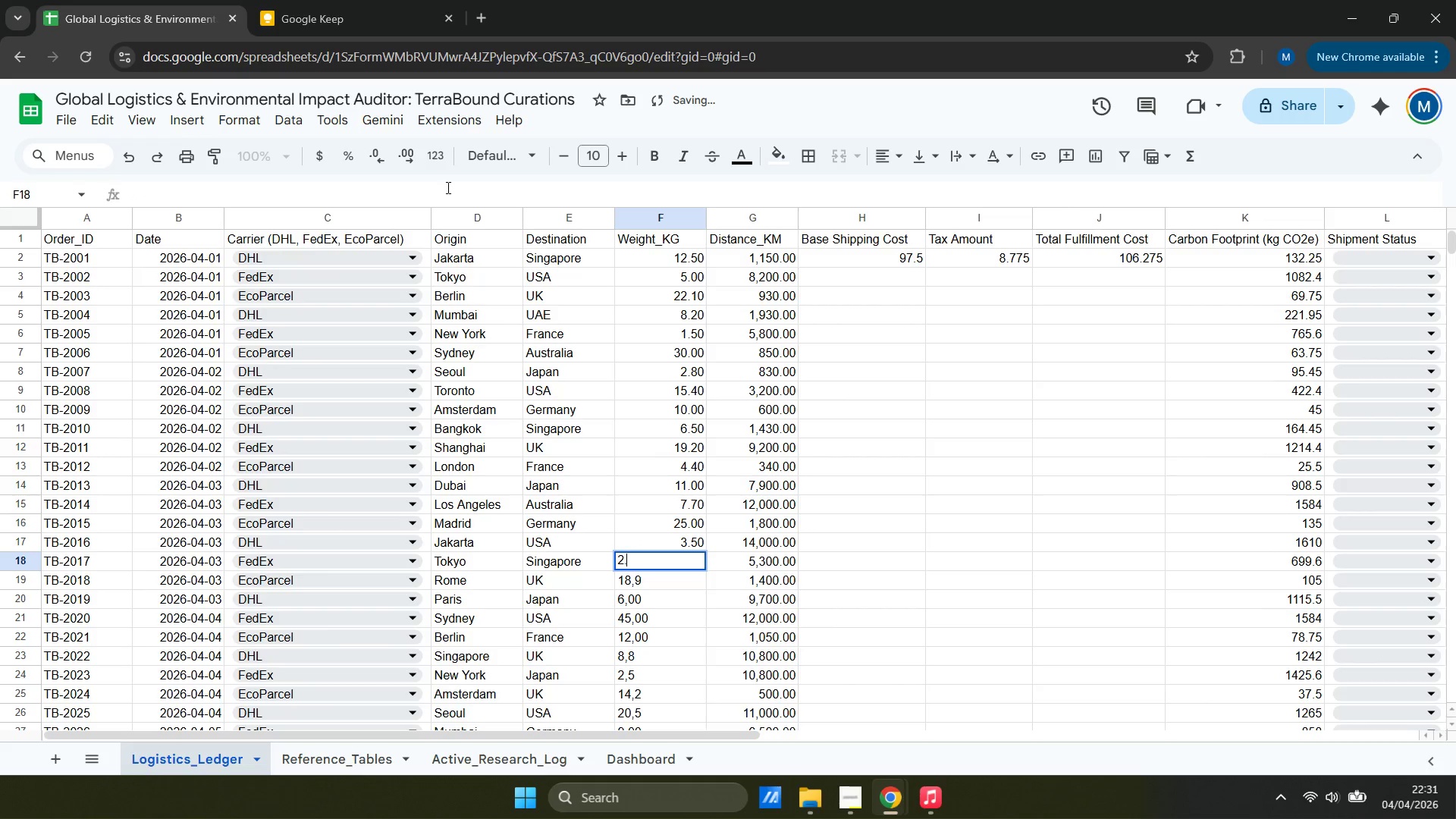 
key(2)
 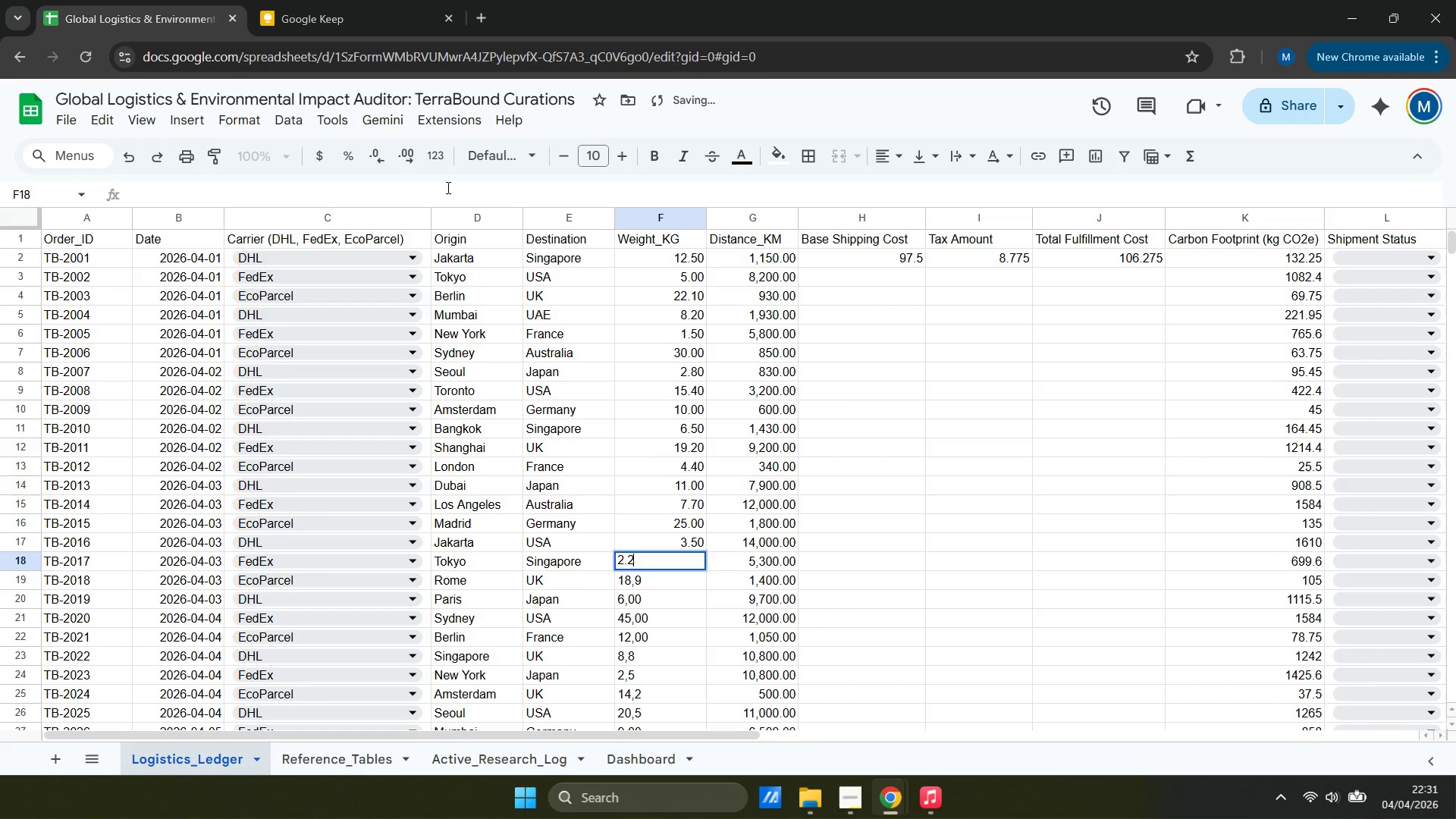 
key(Enter)
 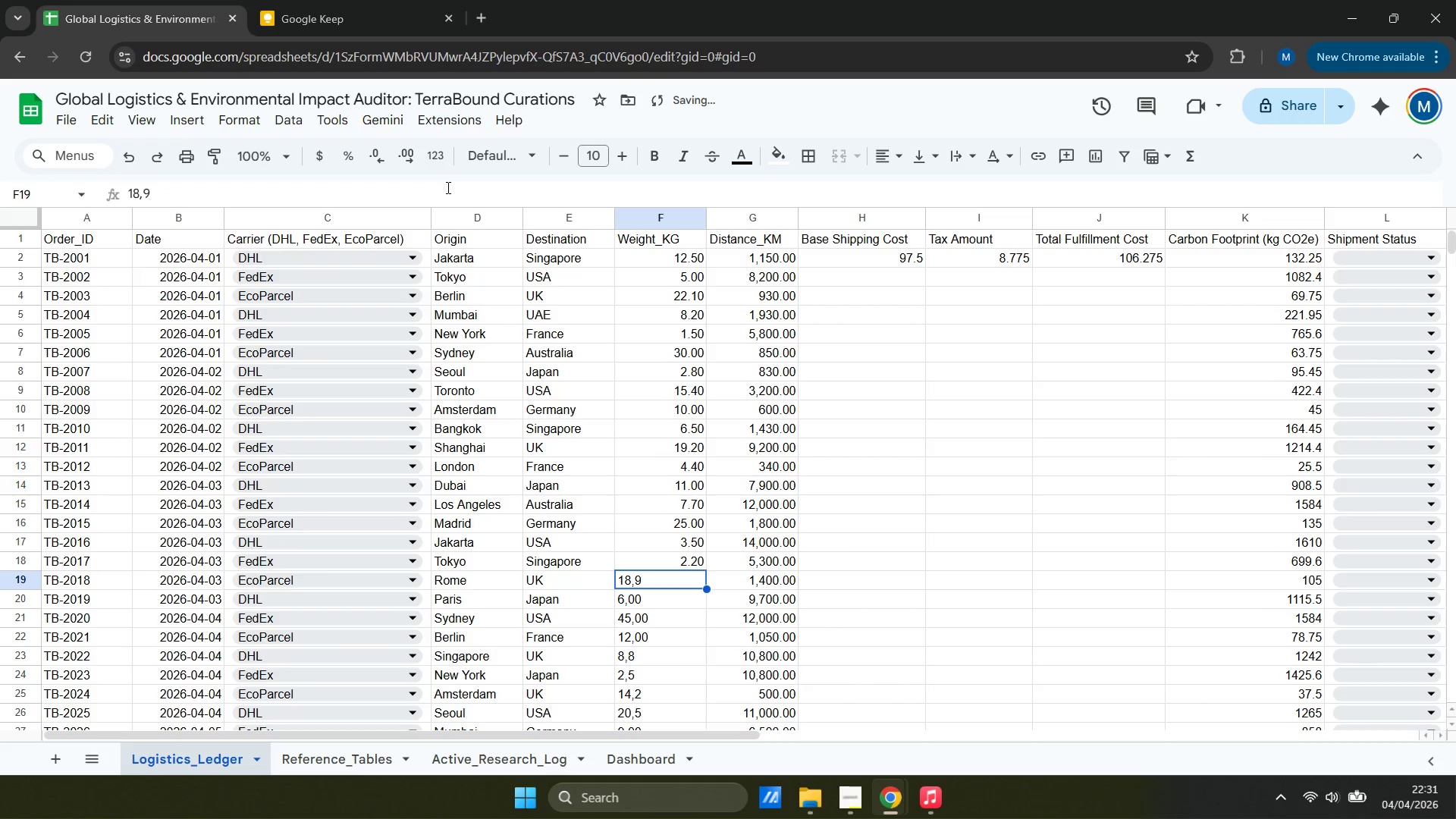 
type(18.9)
 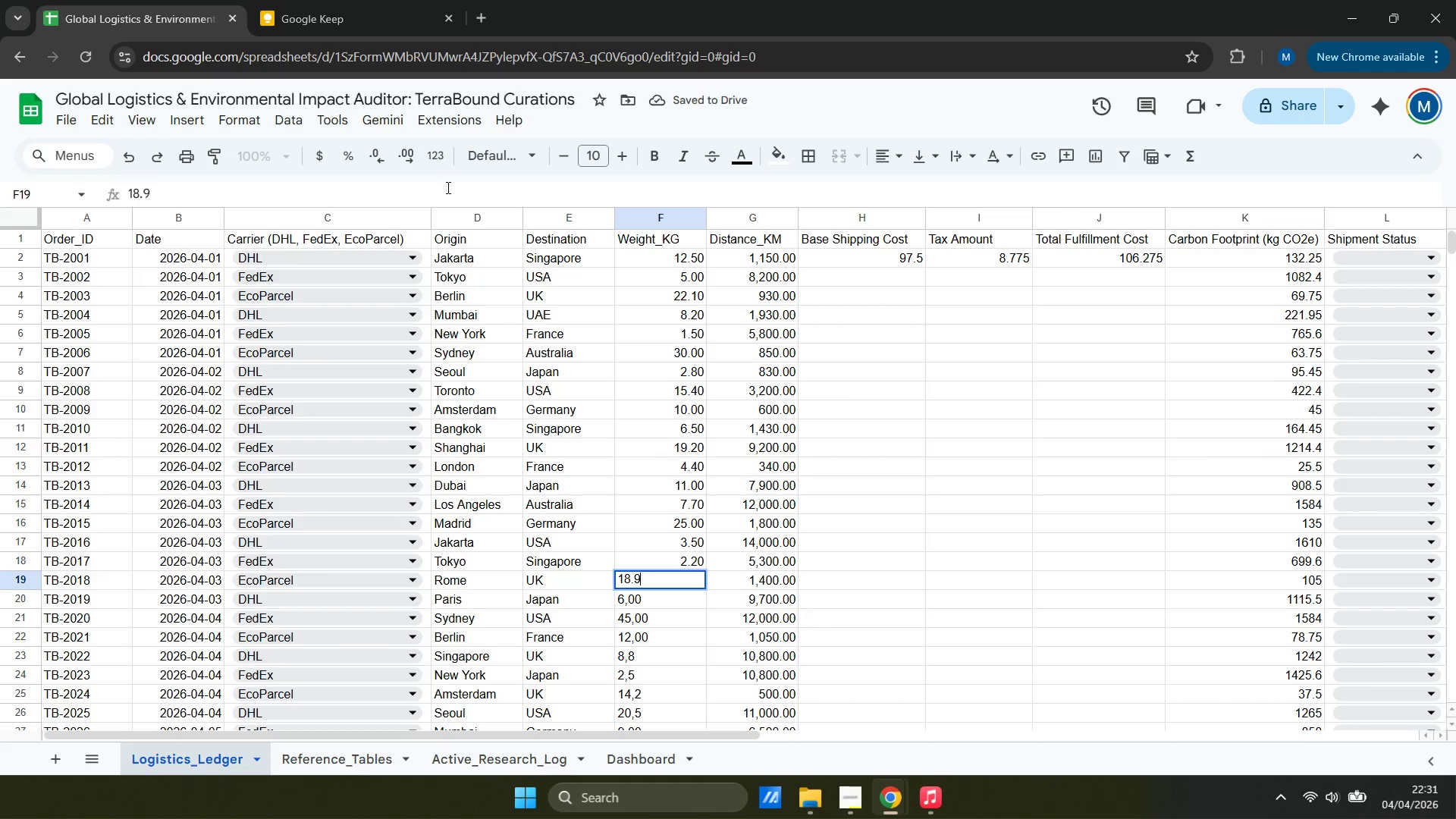 
key(Enter)
 